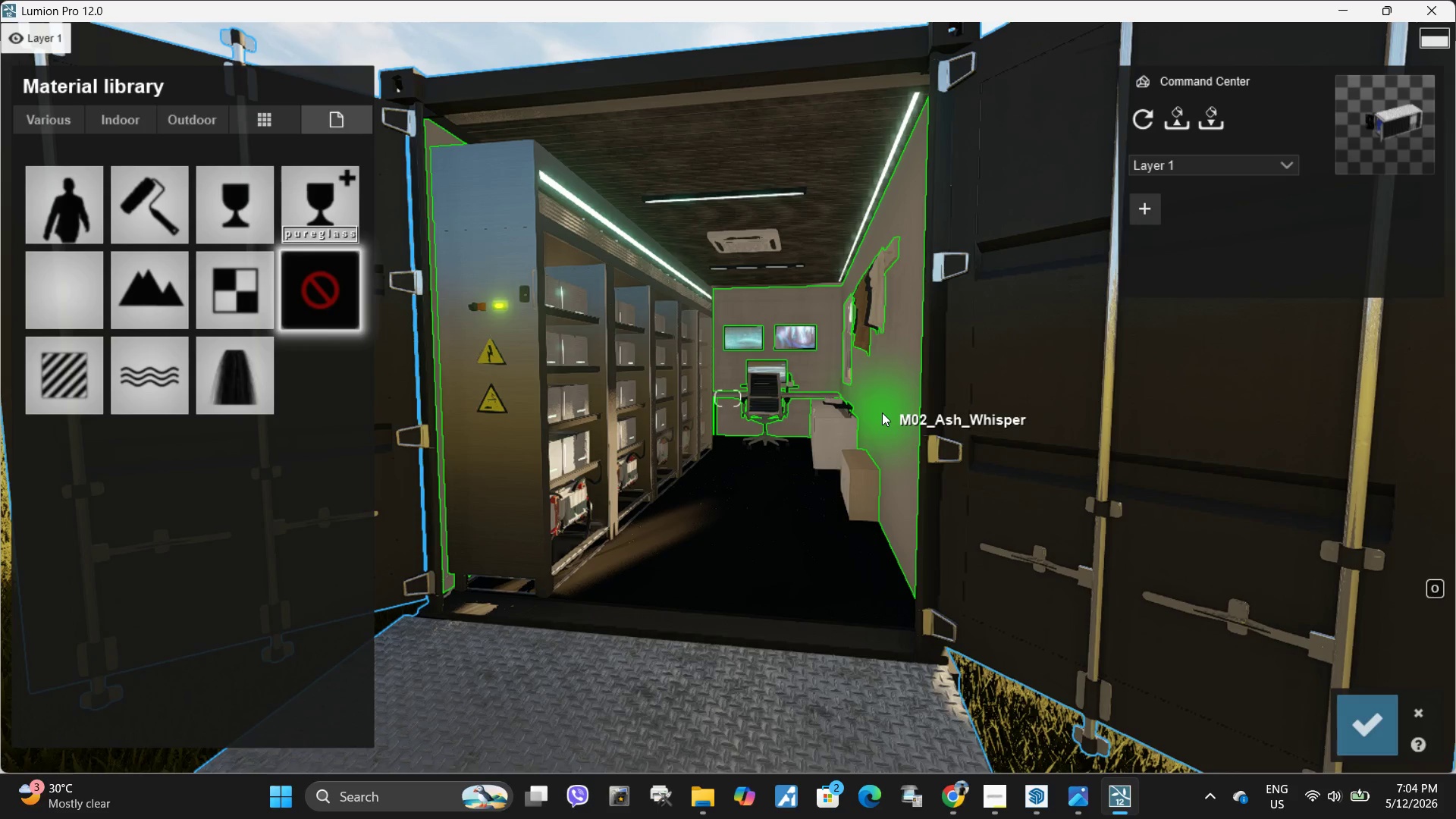 
left_click([188, 116])
 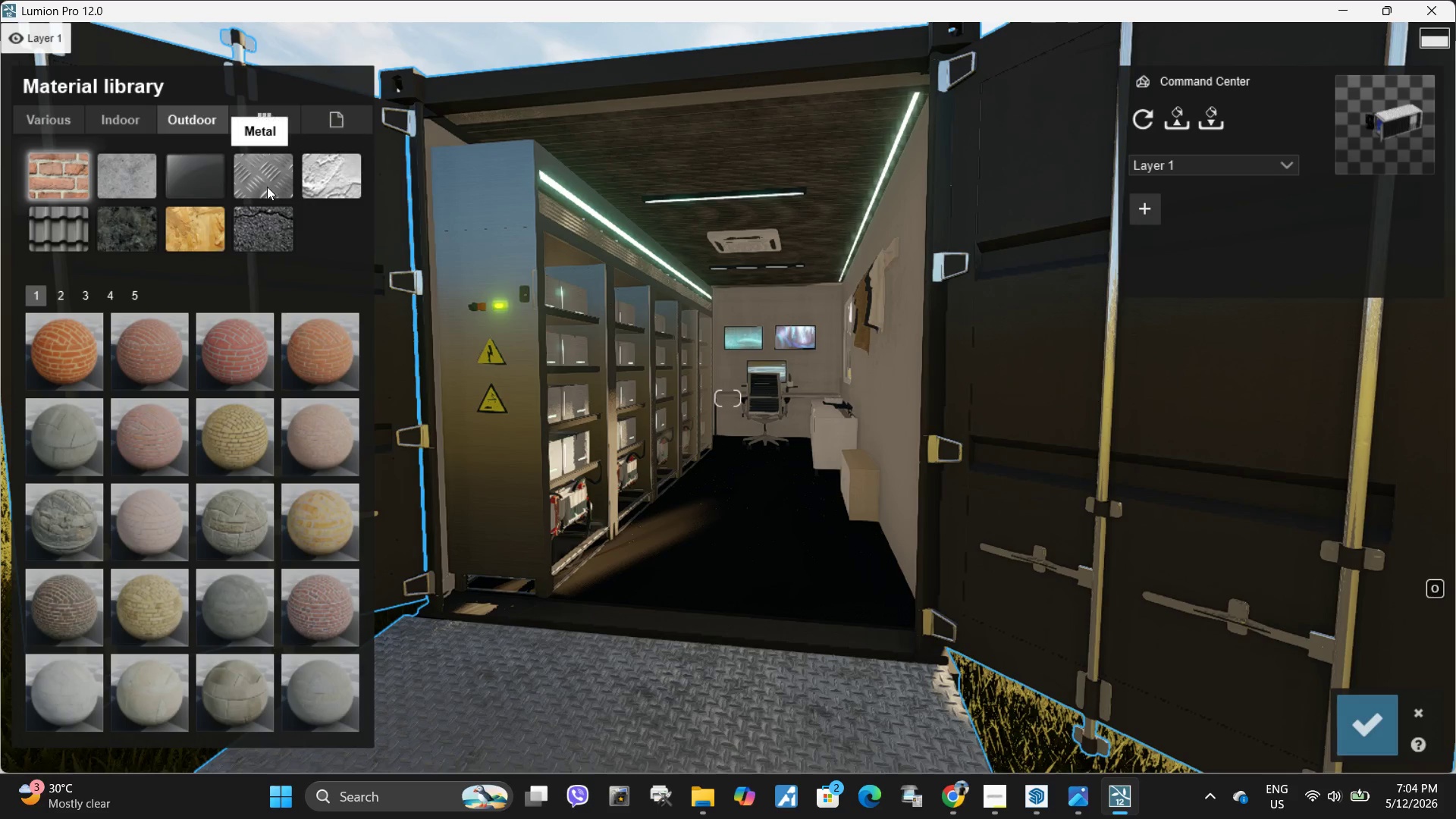 
left_click([267, 187])
 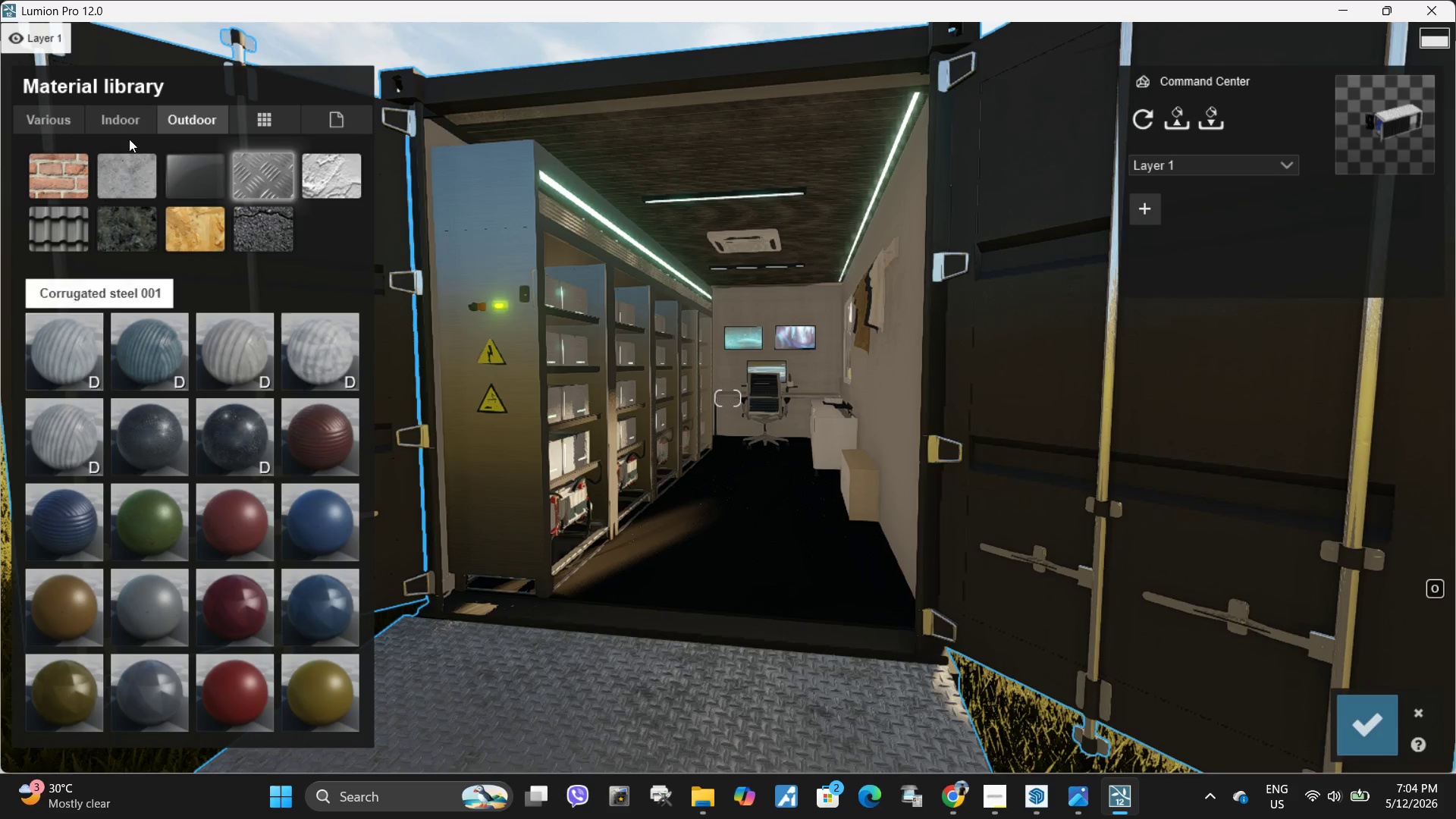 
left_click([134, 118])
 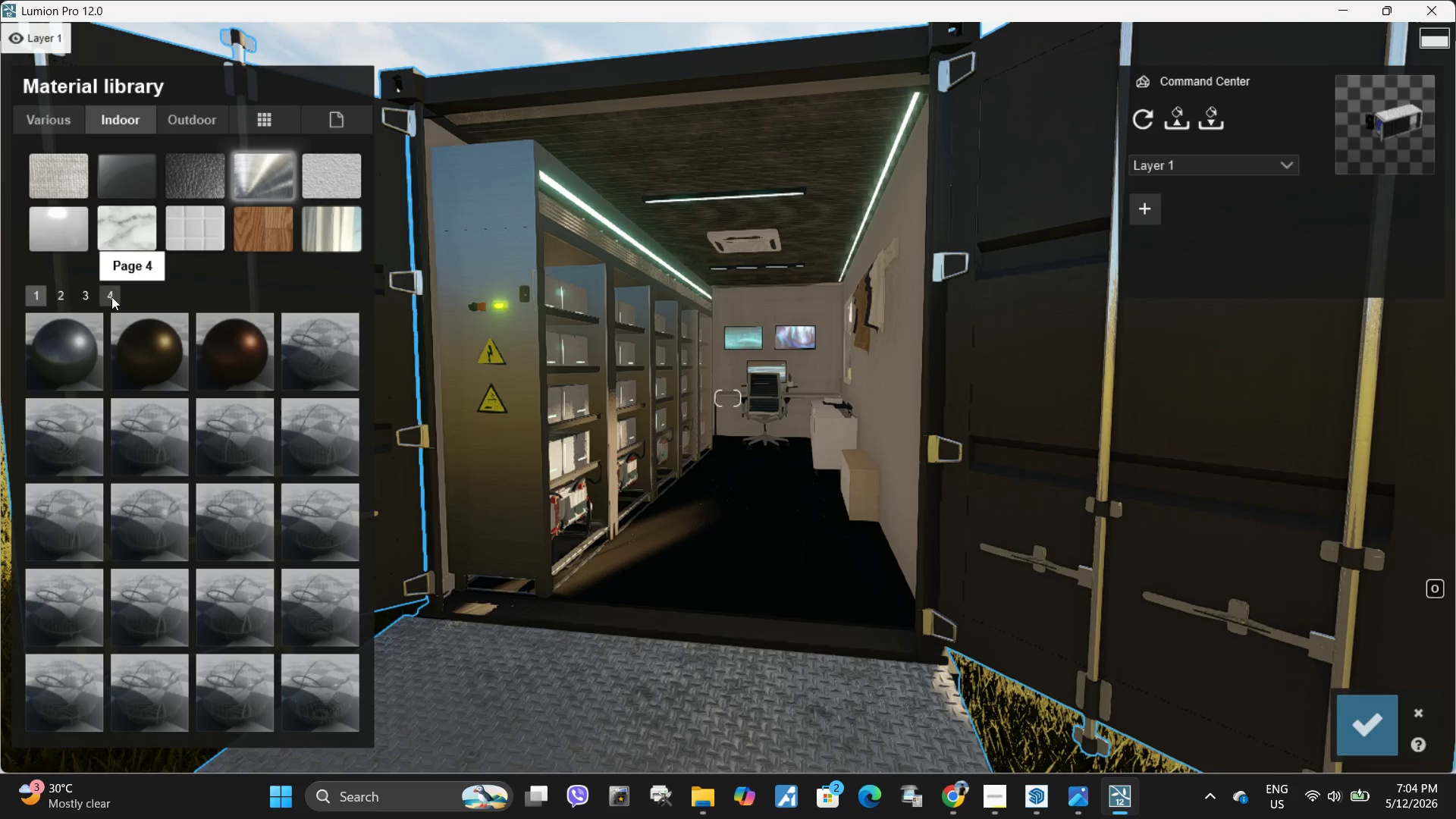 
double_click([77, 293])
 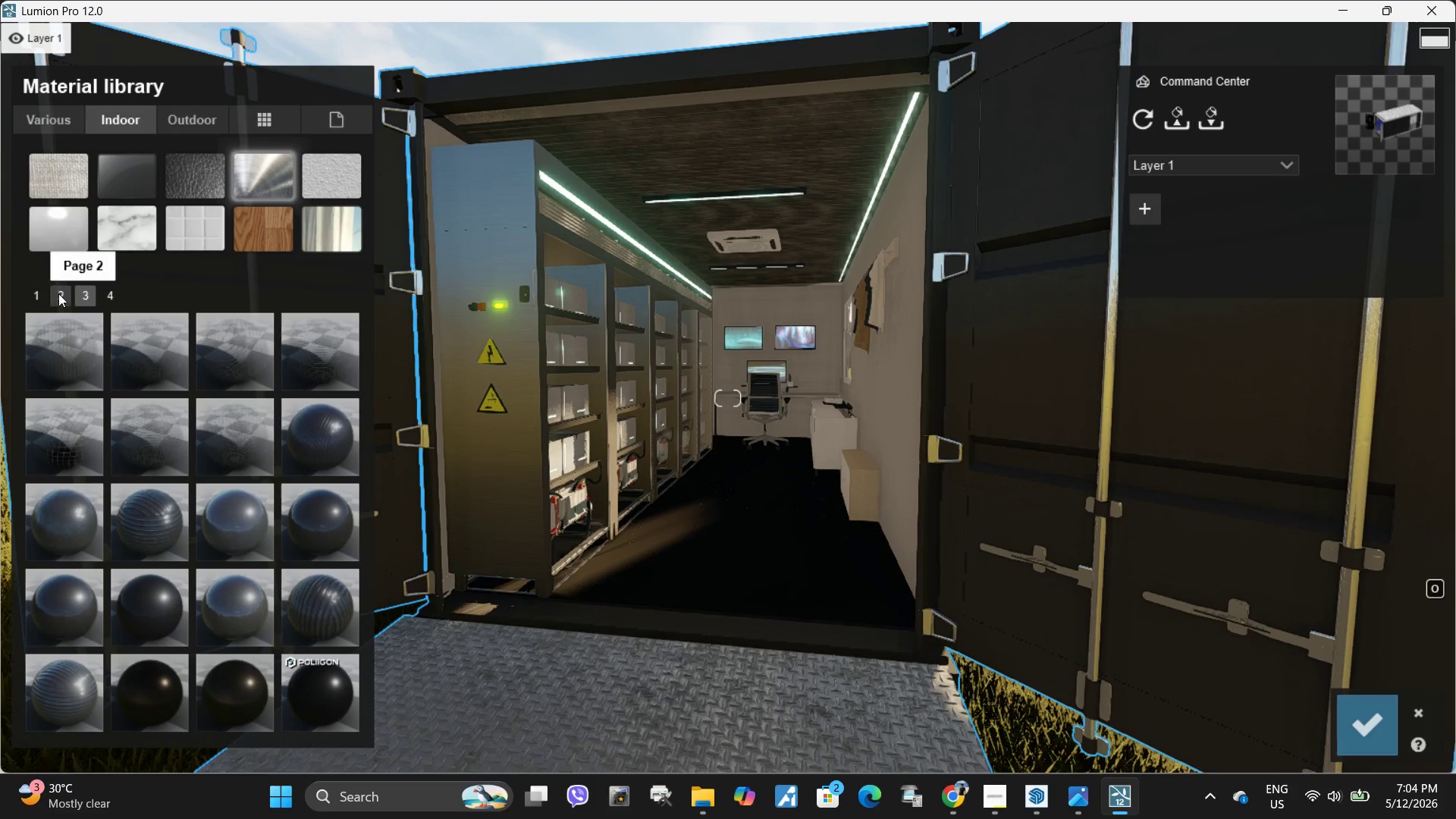 
triple_click([58, 293])
 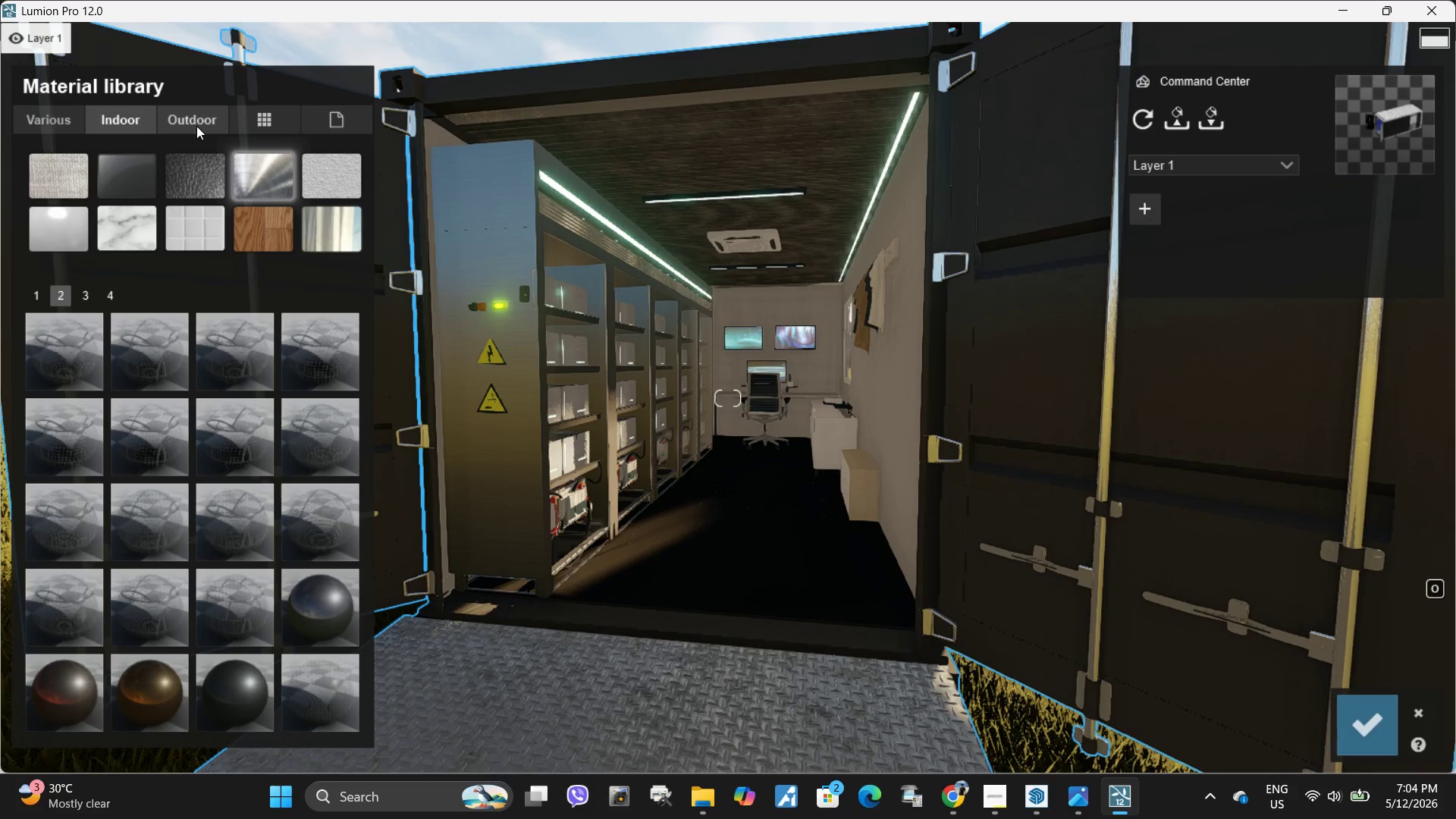 
left_click([196, 124])
 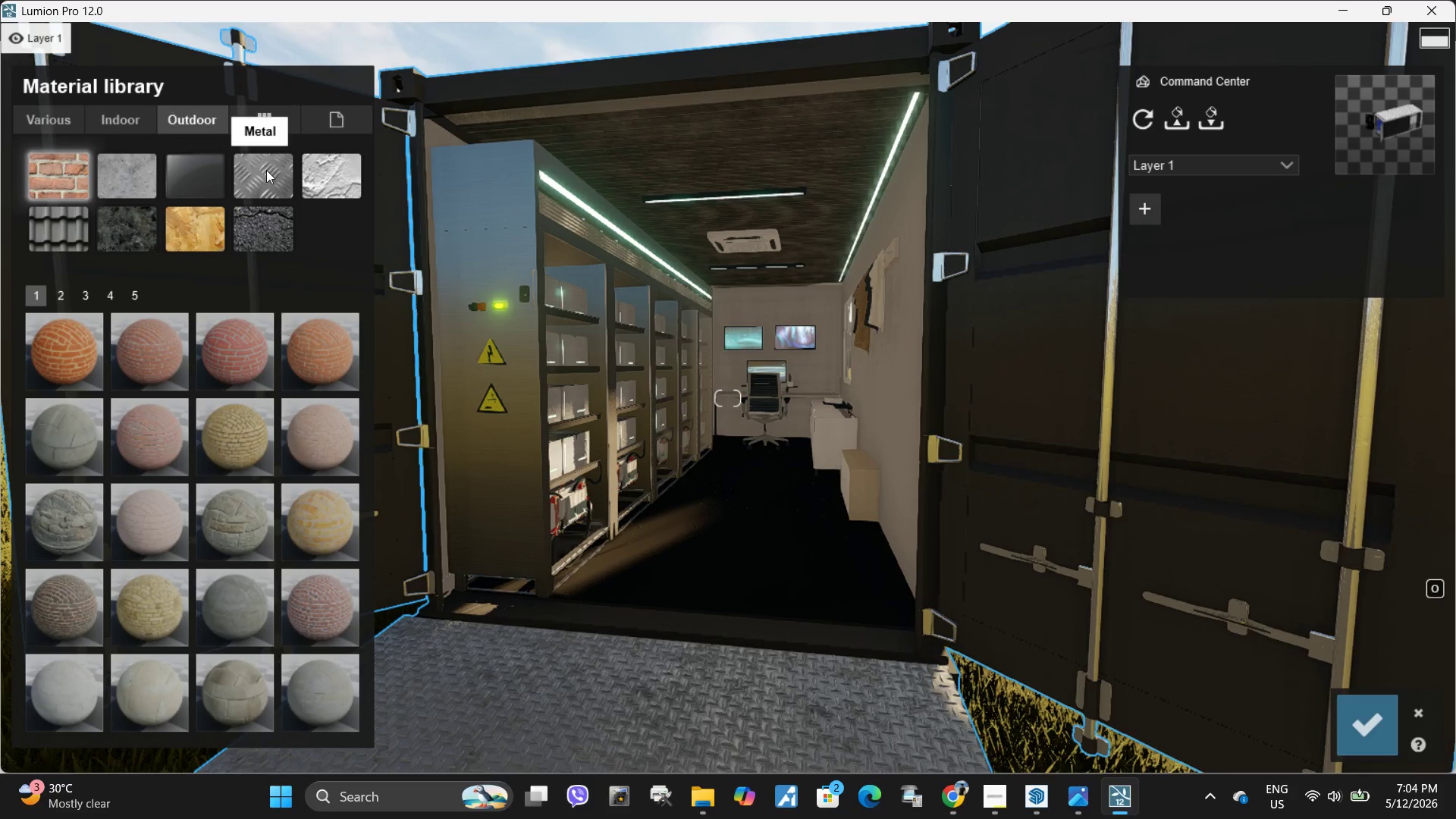 
left_click([266, 170])
 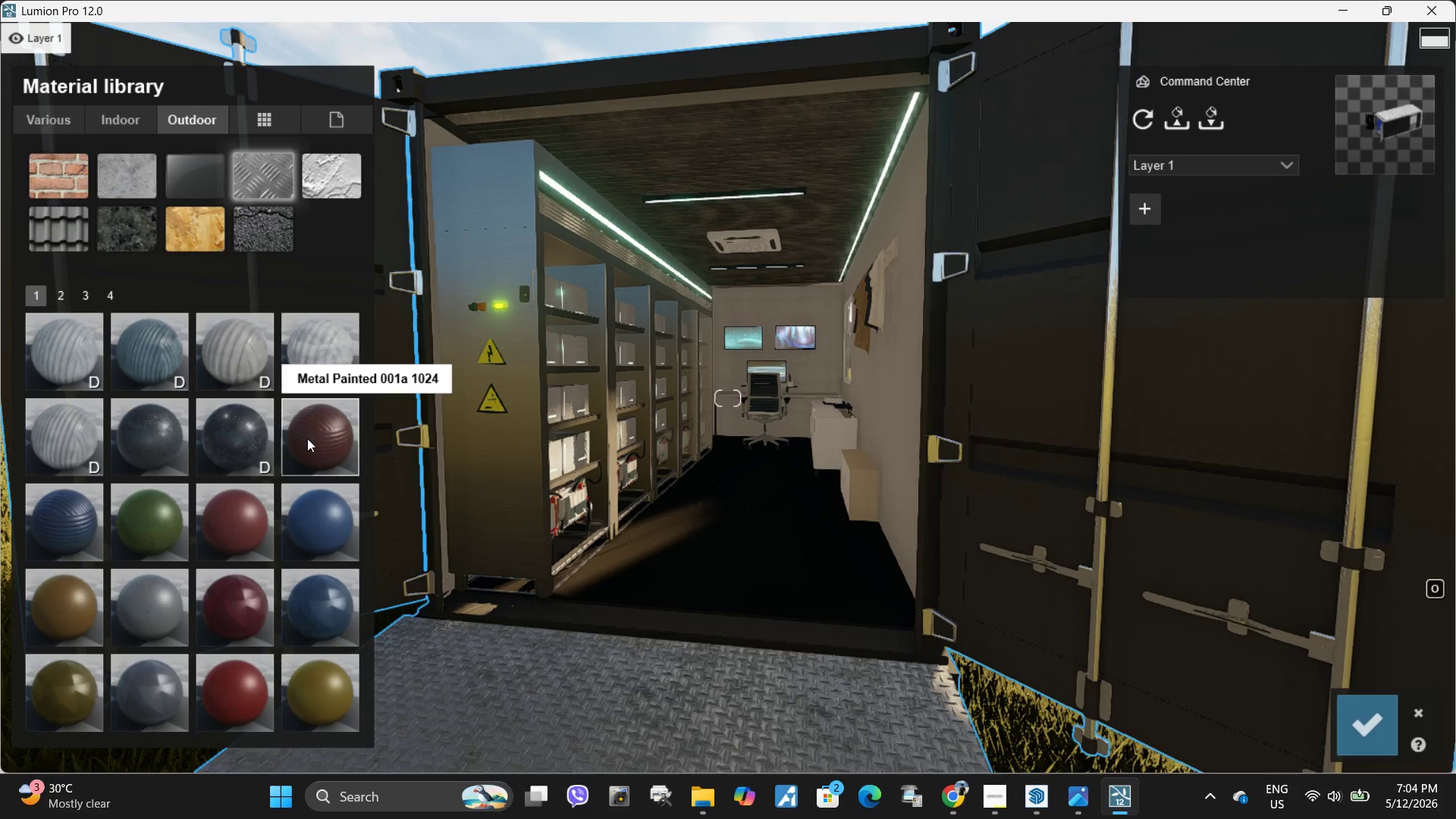 
left_click([307, 438])
 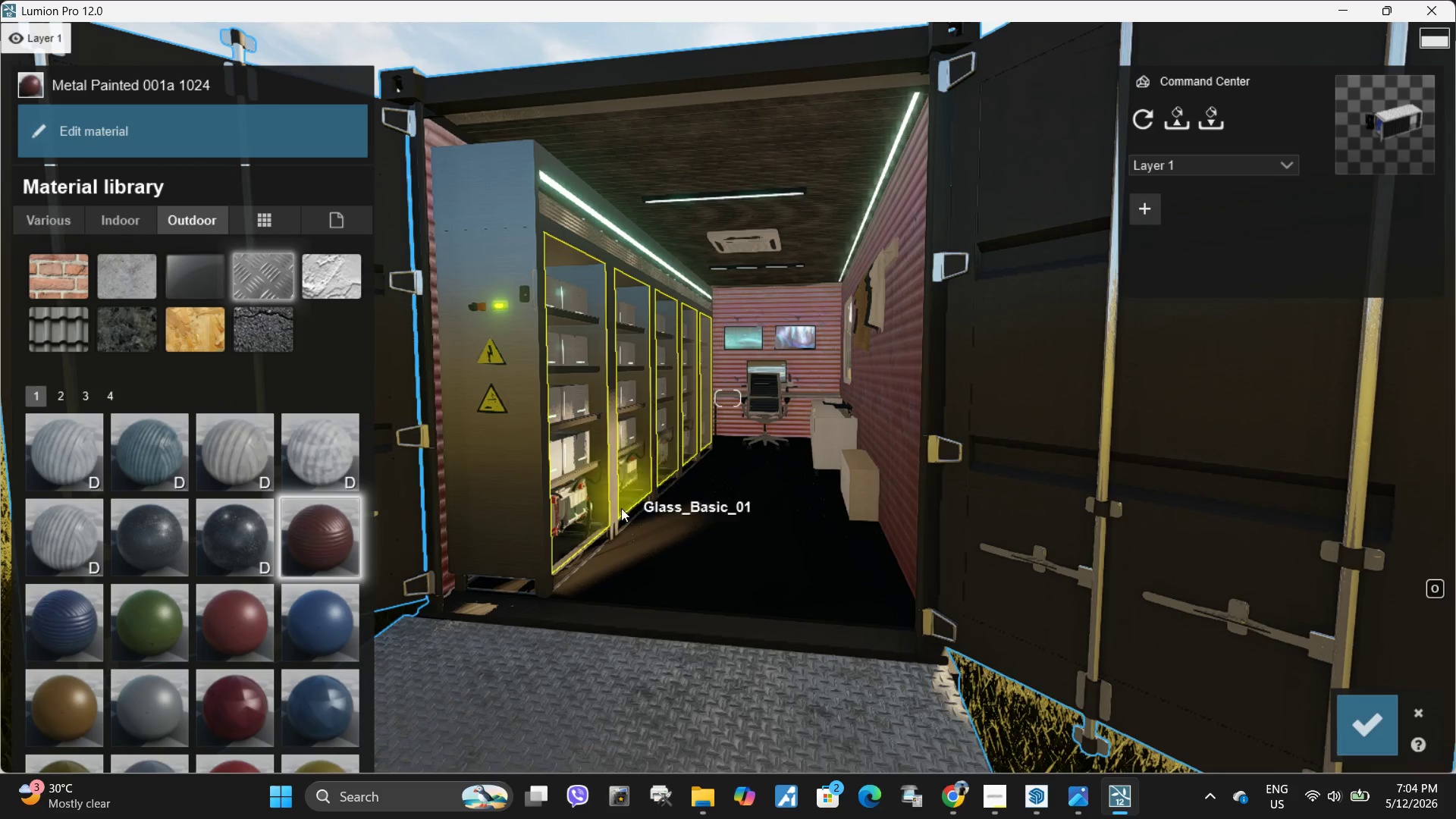 
left_click([240, 438])
 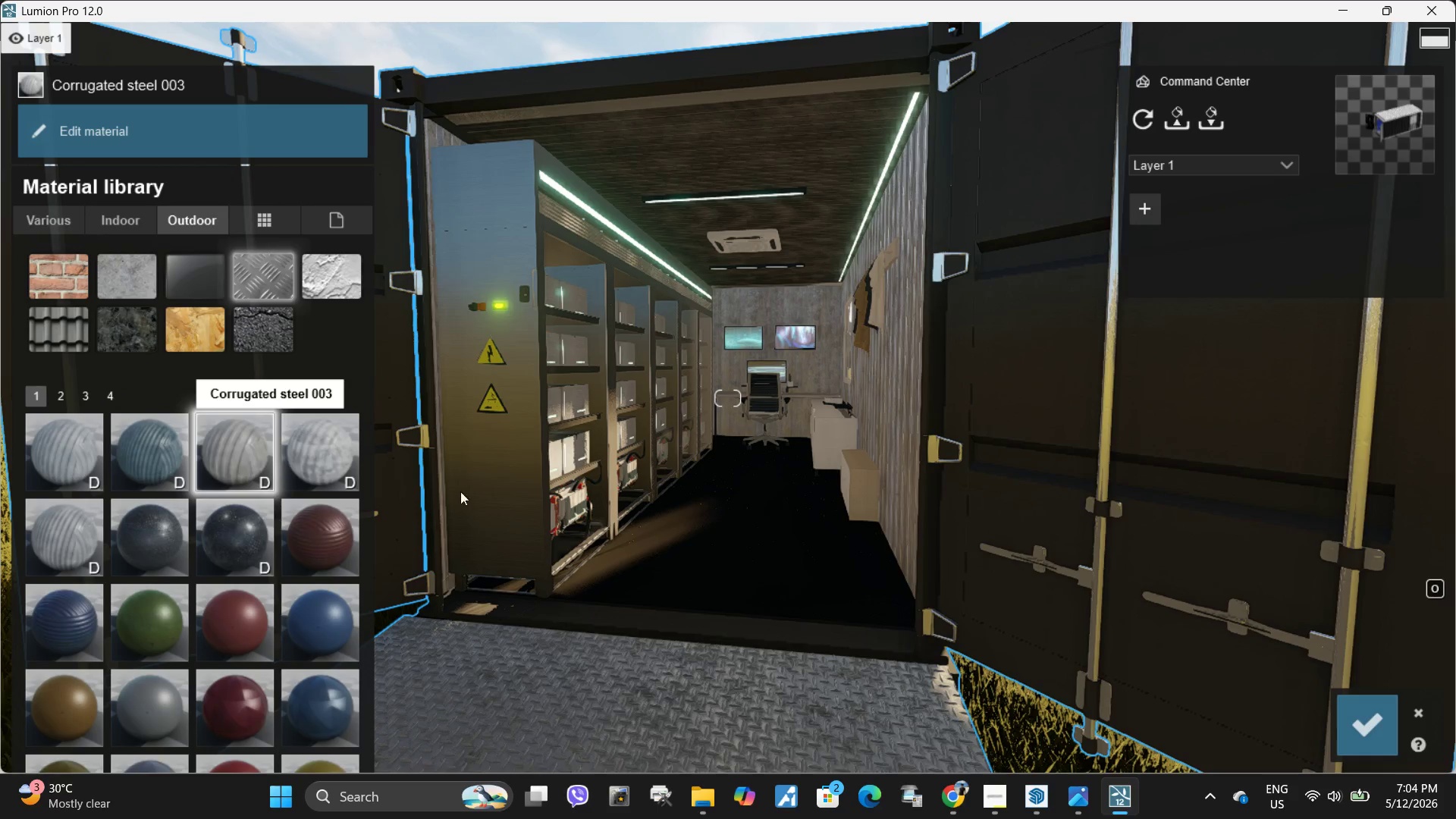 
type(wwa)
 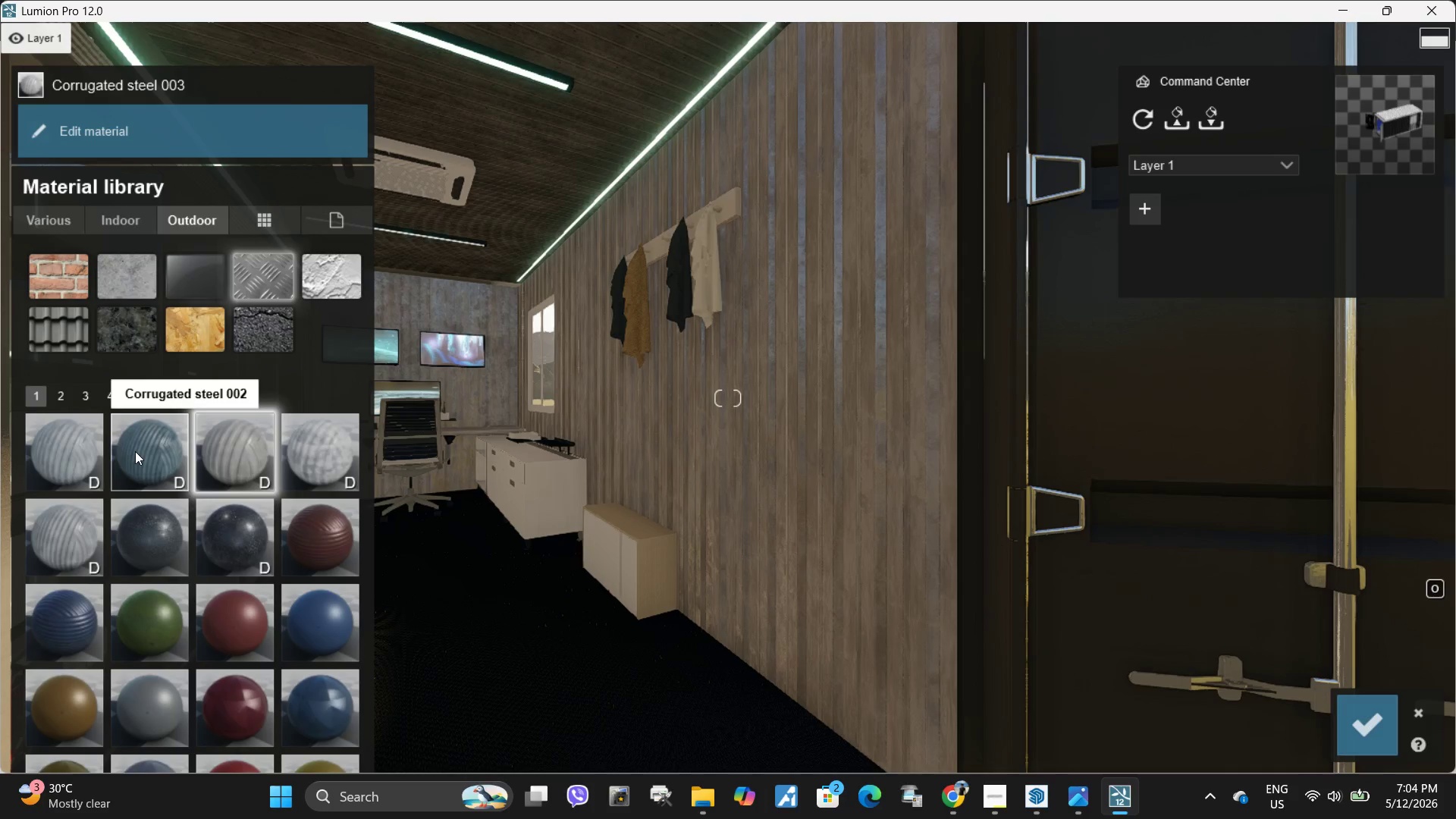 
left_click([62, 450])
 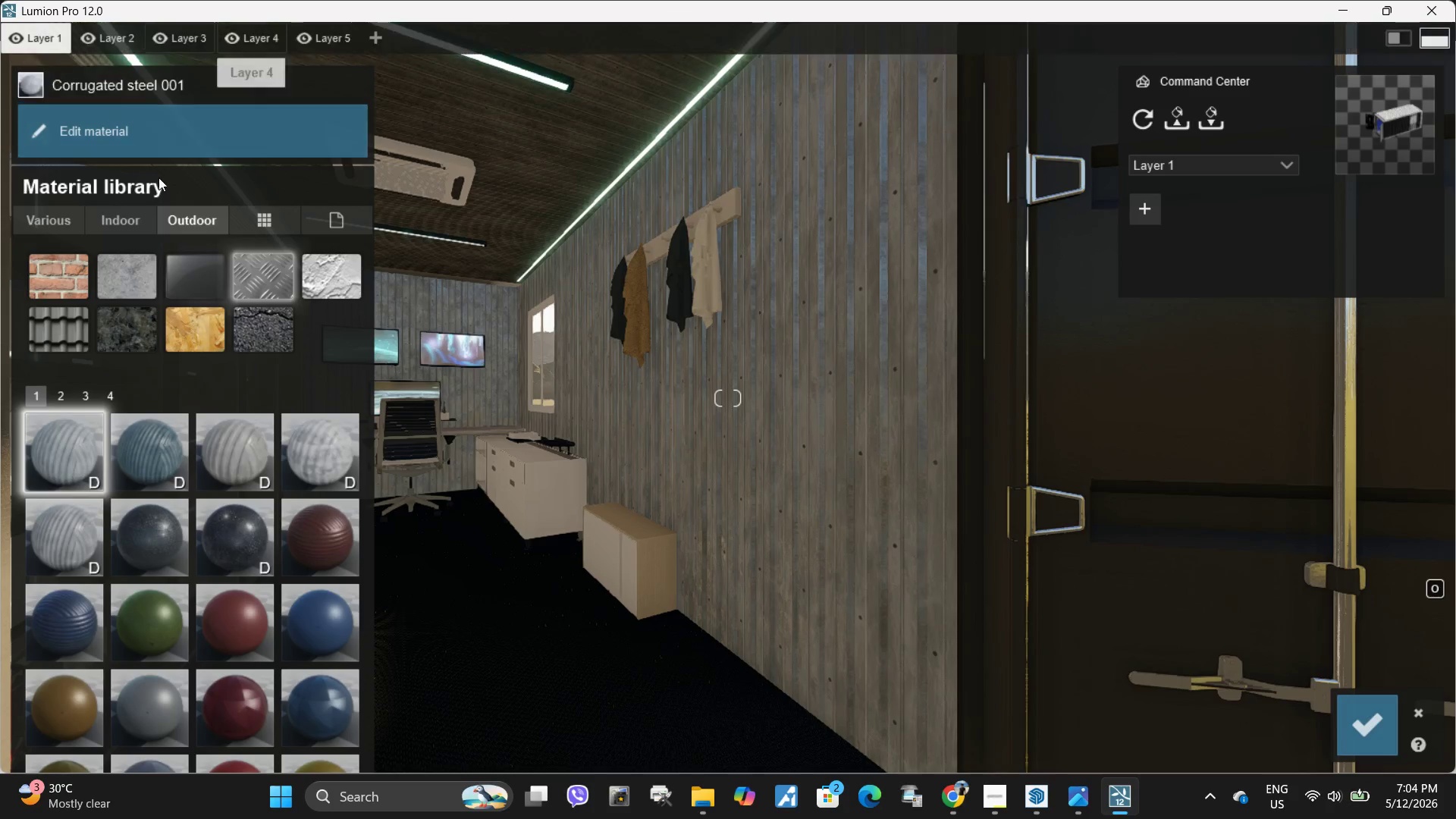 
left_click([159, 143])
 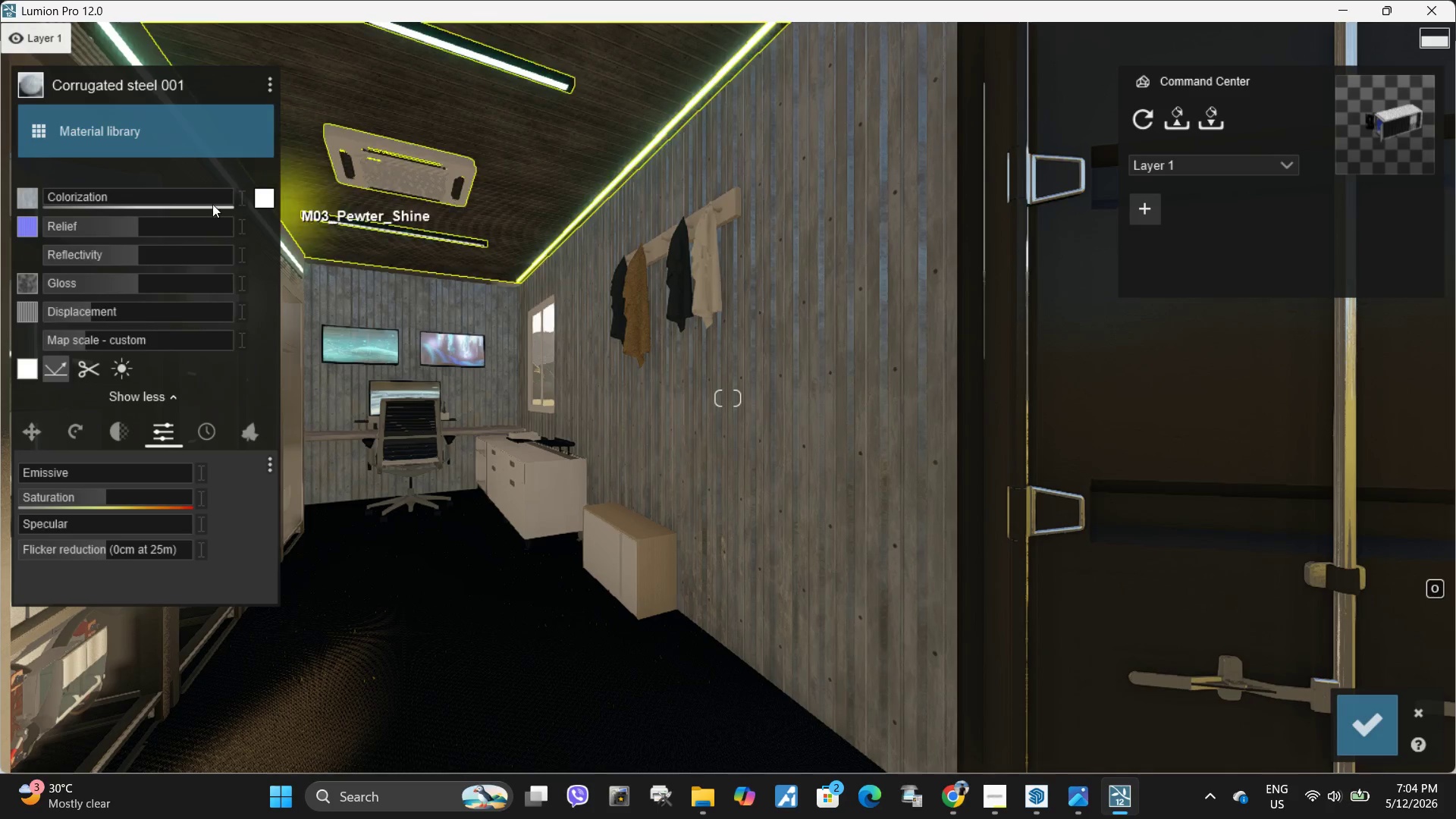 
left_click_drag(start_coordinate=[143, 198], to_coordinate=[192, 192])
 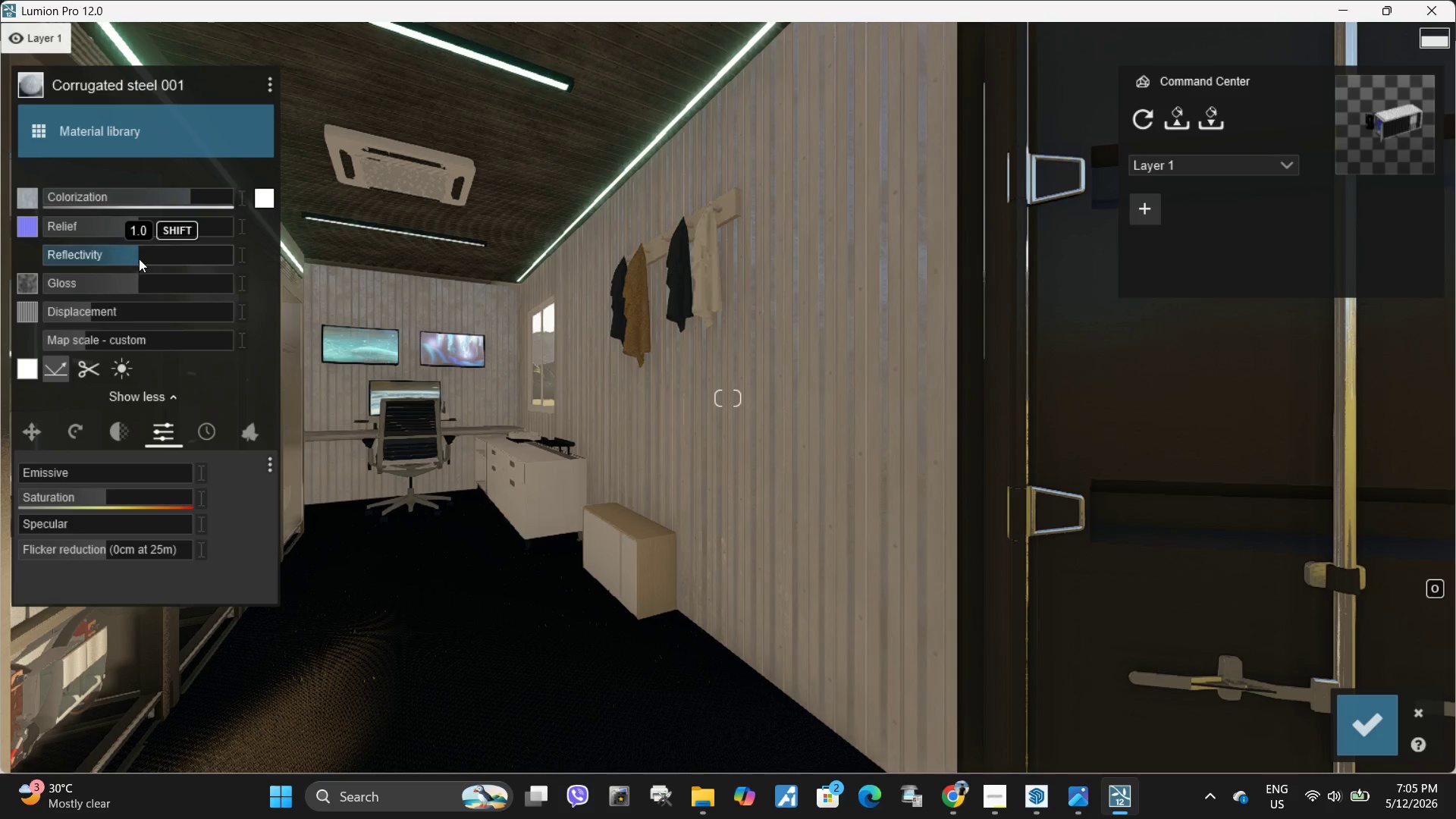 
left_click_drag(start_coordinate=[139, 259], to_coordinate=[0, 258])
 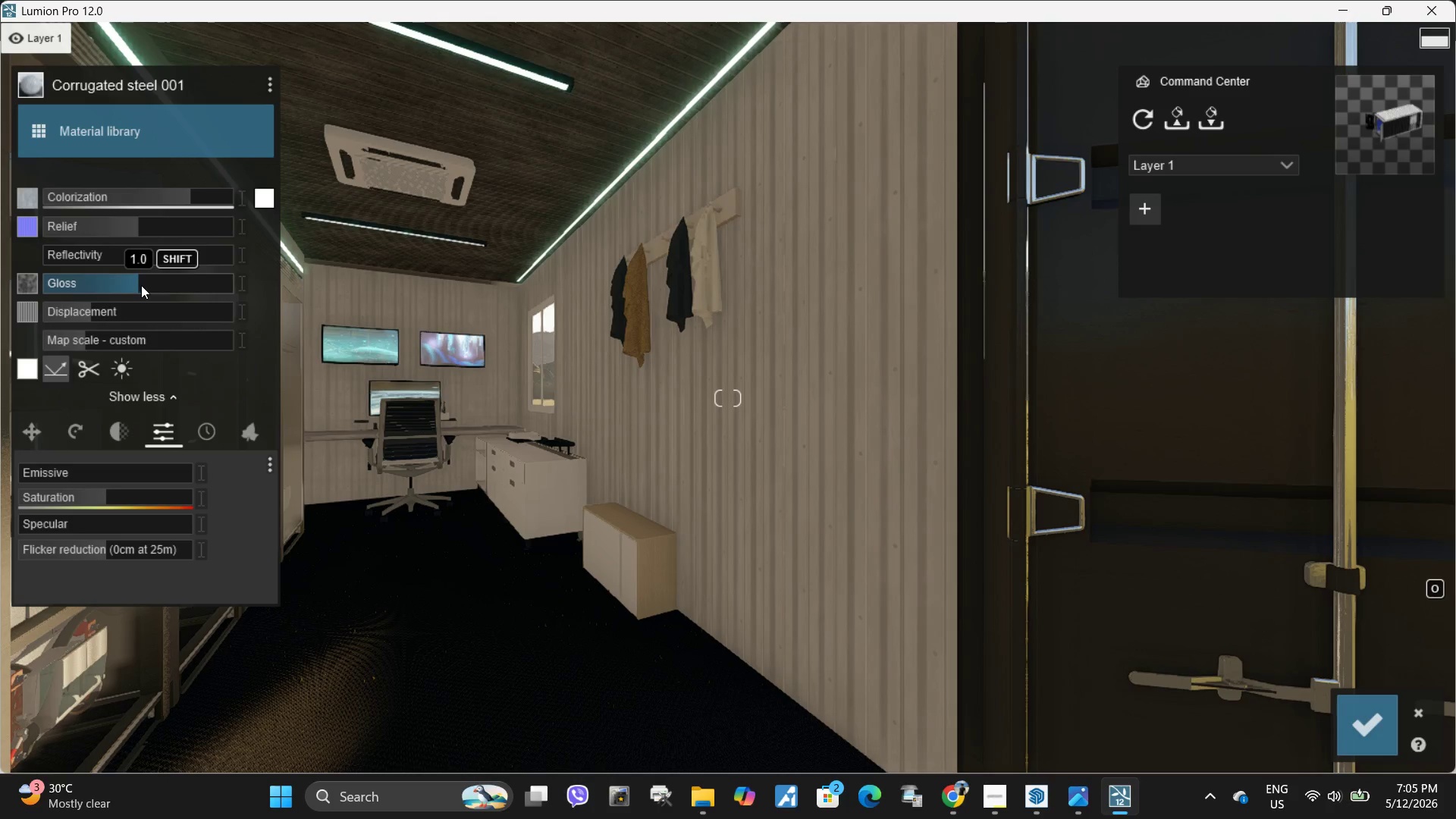 
left_click_drag(start_coordinate=[141, 285], to_coordinate=[199, 287])
 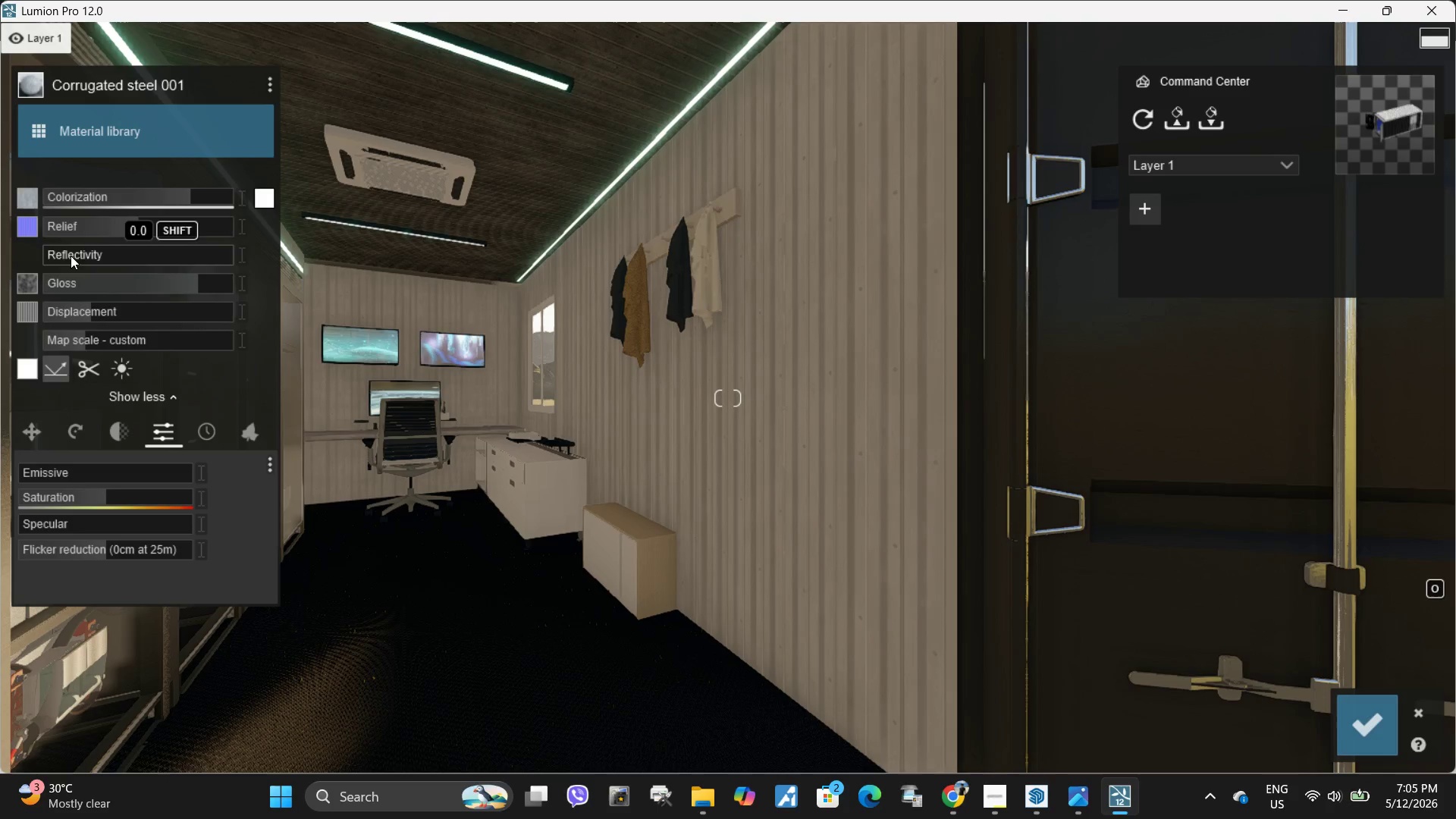 
left_click_drag(start_coordinate=[49, 249], to_coordinate=[105, 254])
 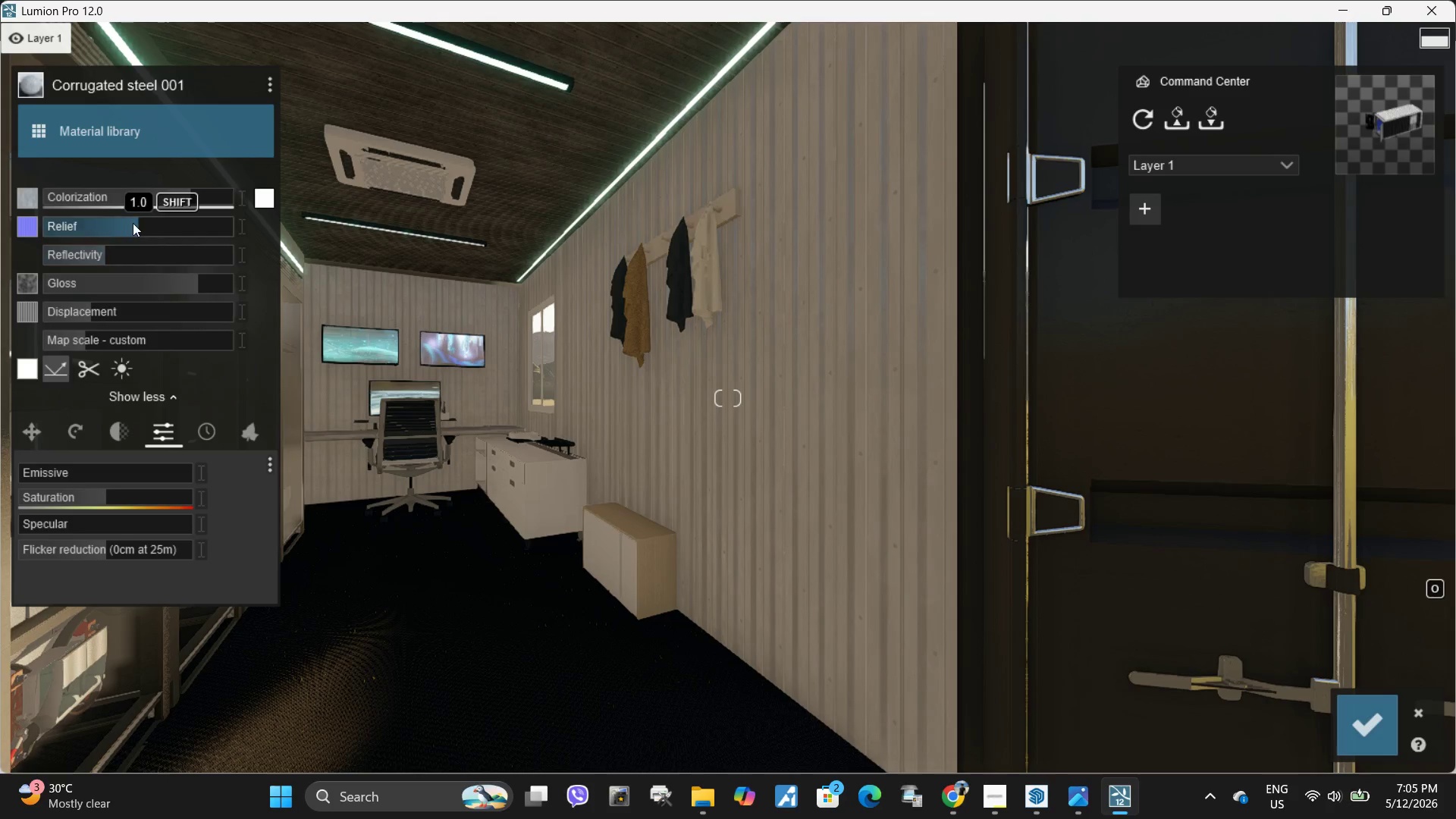 
left_click_drag(start_coordinate=[133, 223], to_coordinate=[231, 223])
 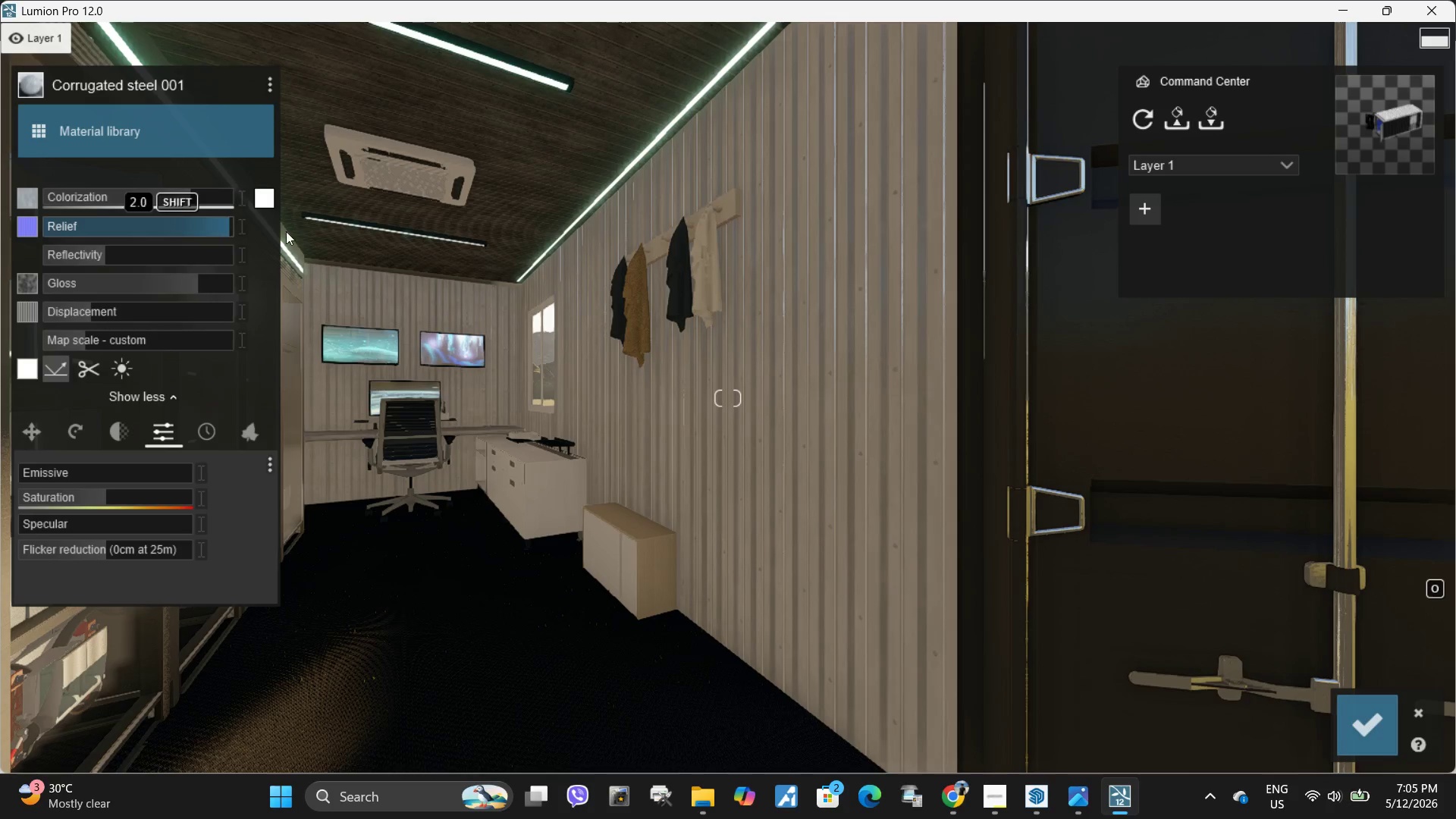 
hold_key(key=S, duration=0.34)
 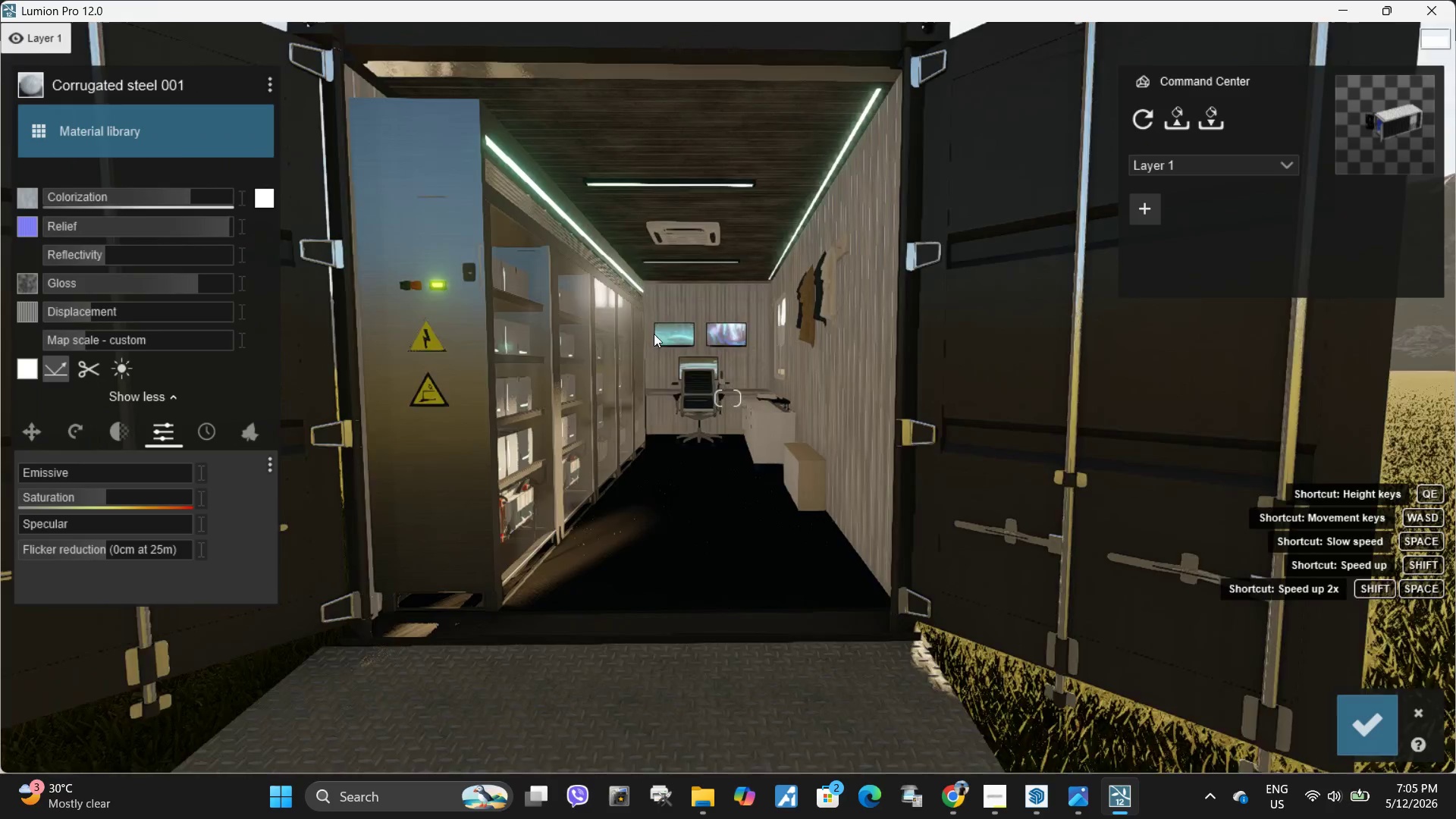 
type(ddw)
 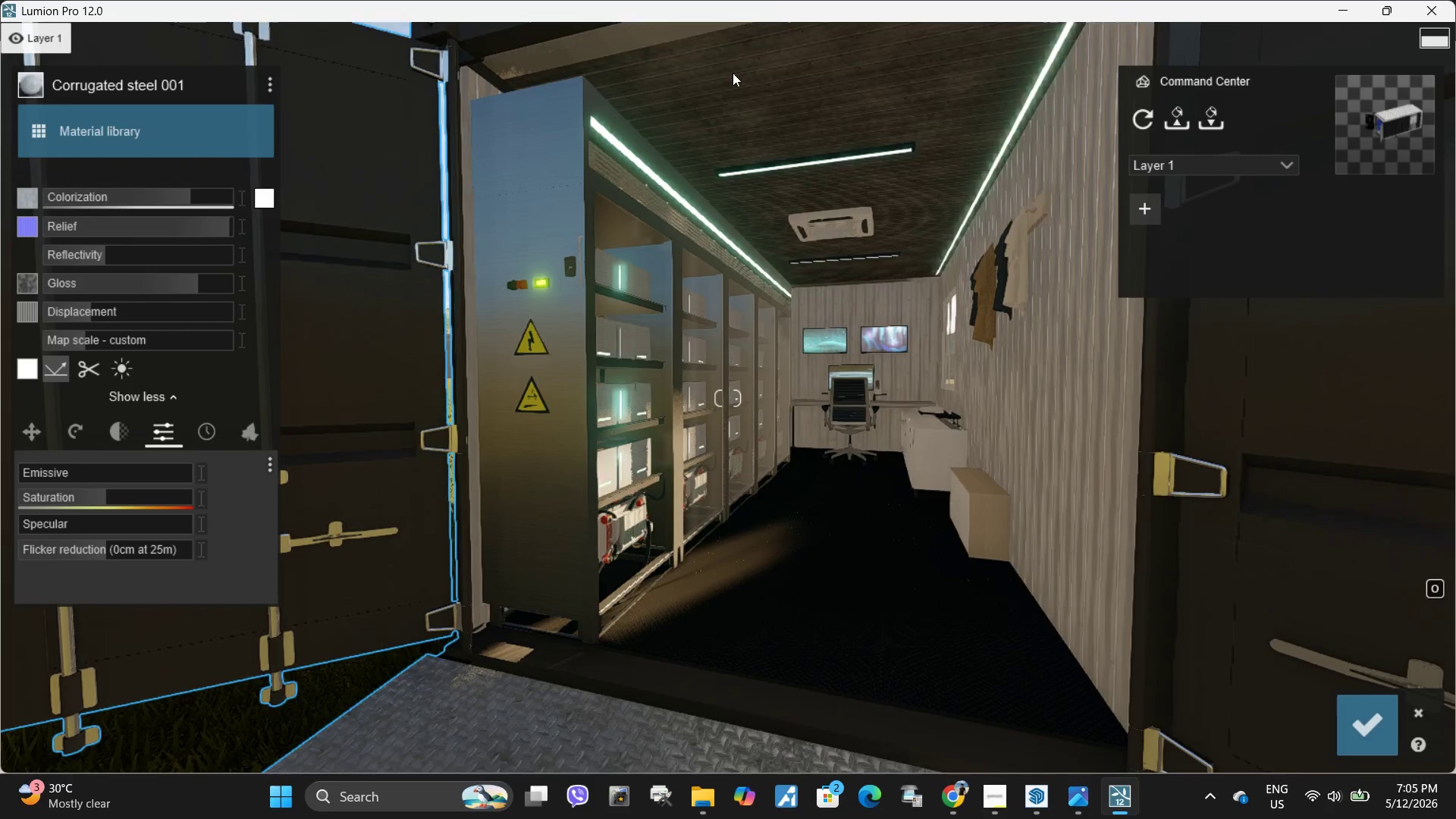 
left_click([727, 94])
 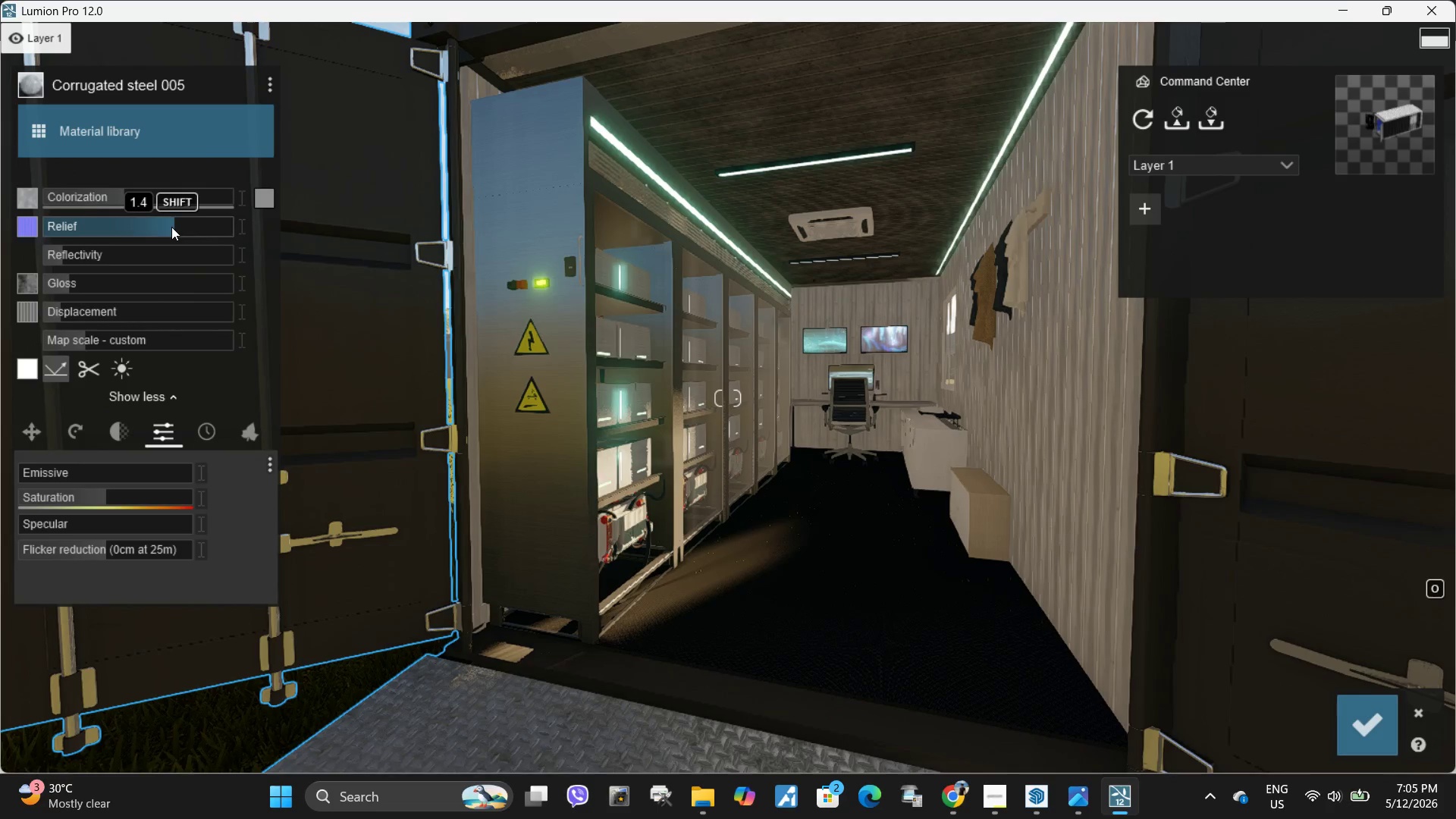 
left_click([171, 227])
 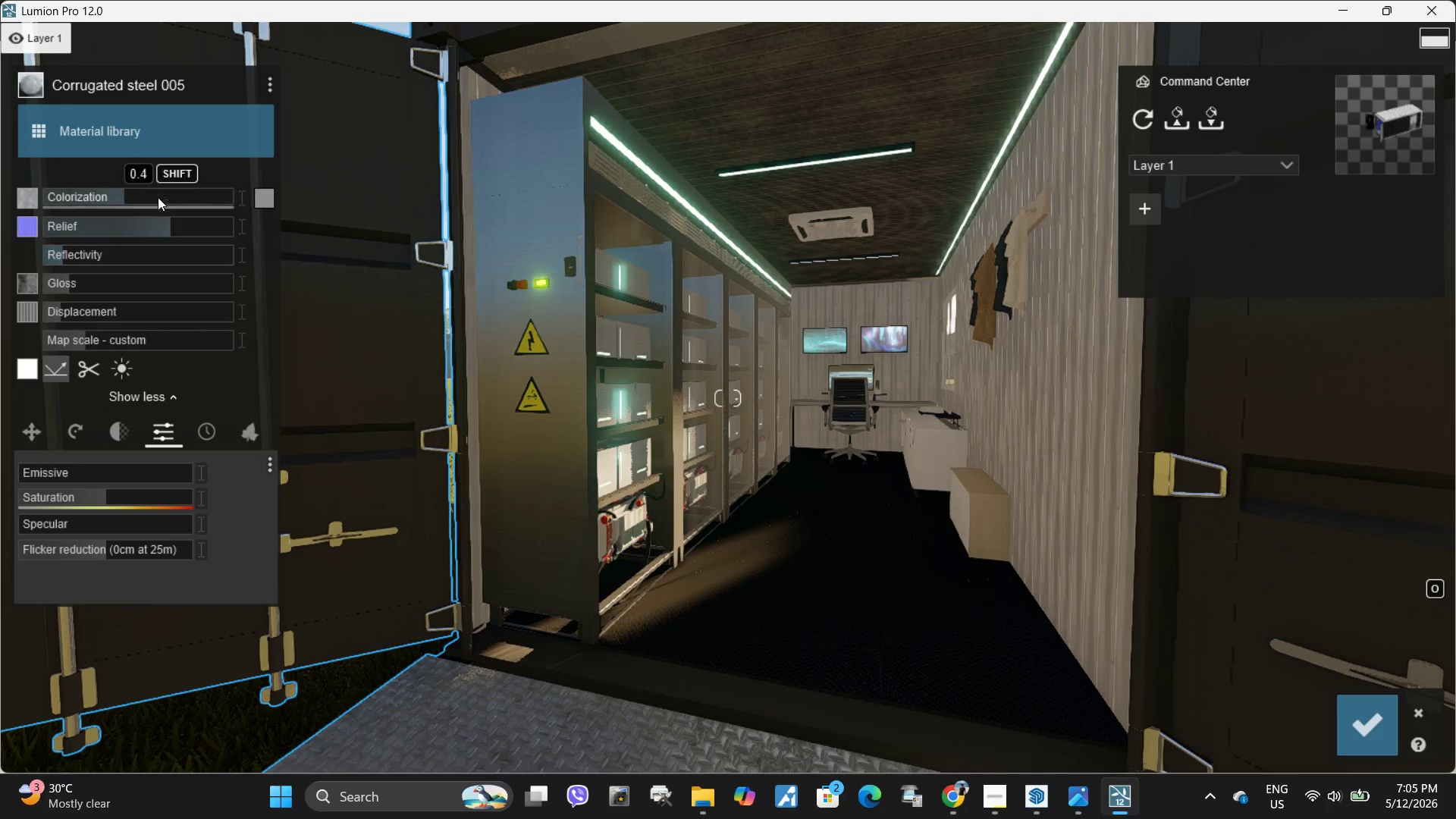 
left_click_drag(start_coordinate=[130, 201], to_coordinate=[241, 196])
 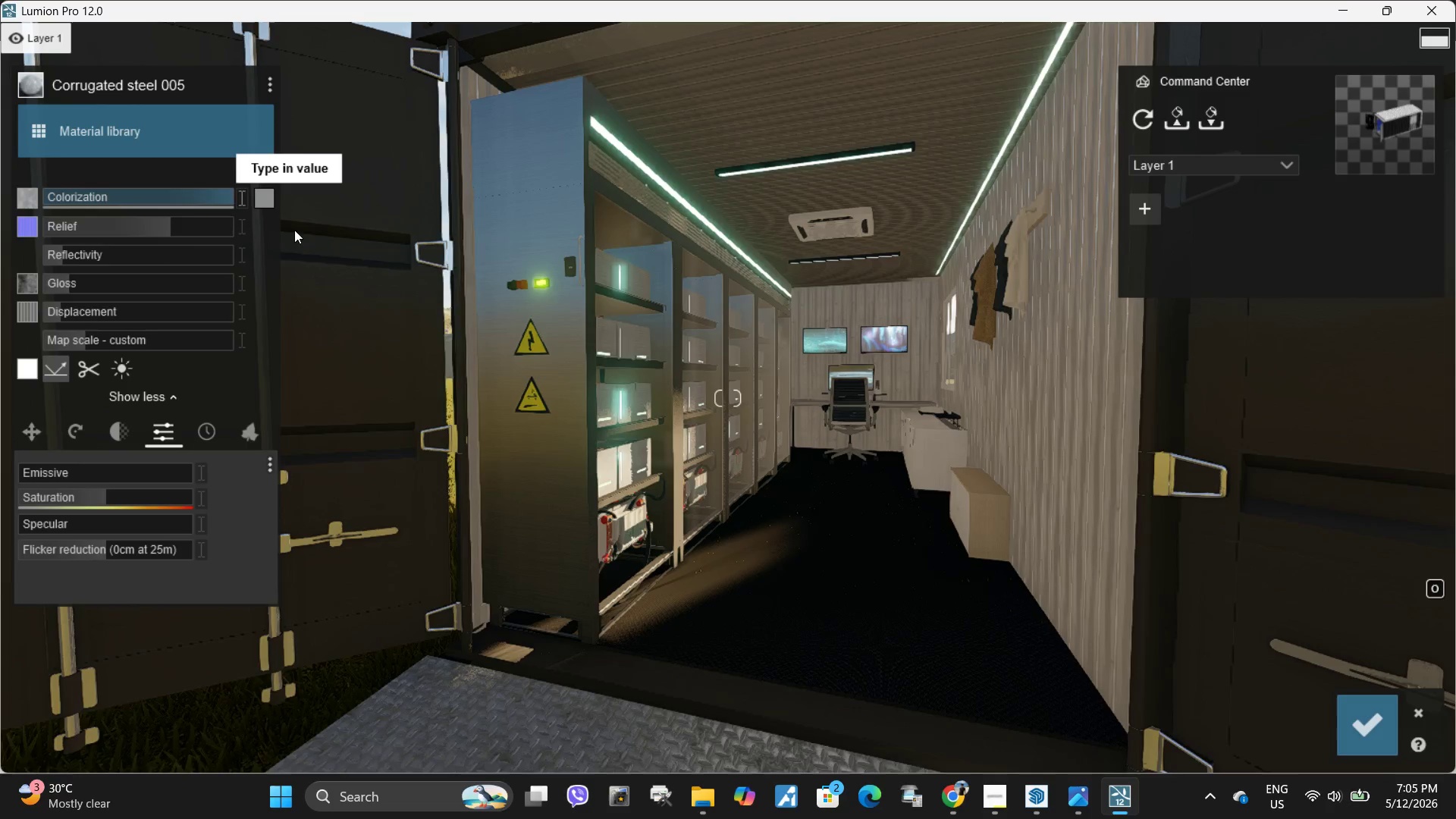 
key(S)
 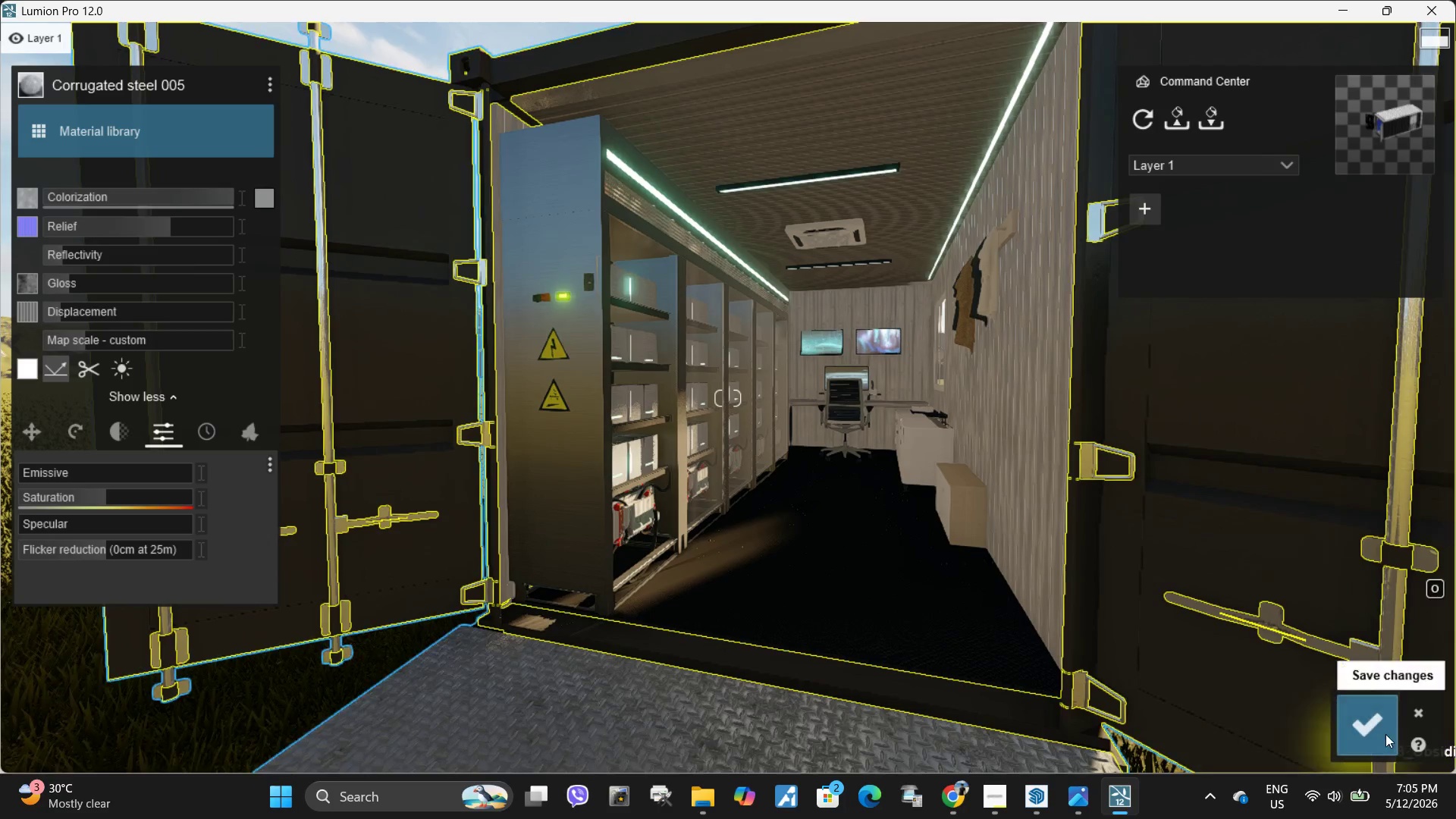 
left_click([1389, 734])
 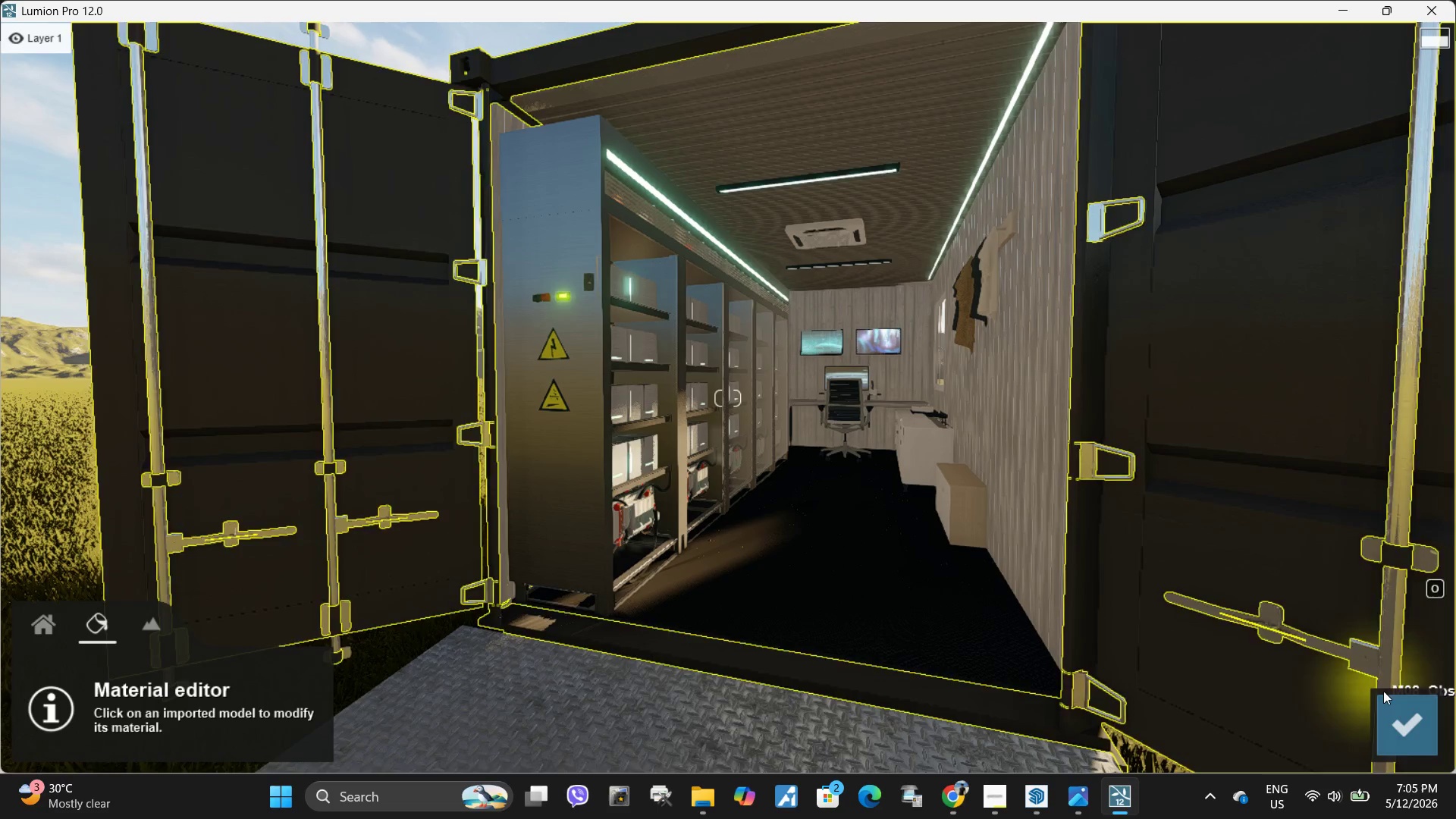 
left_click([1399, 735])
 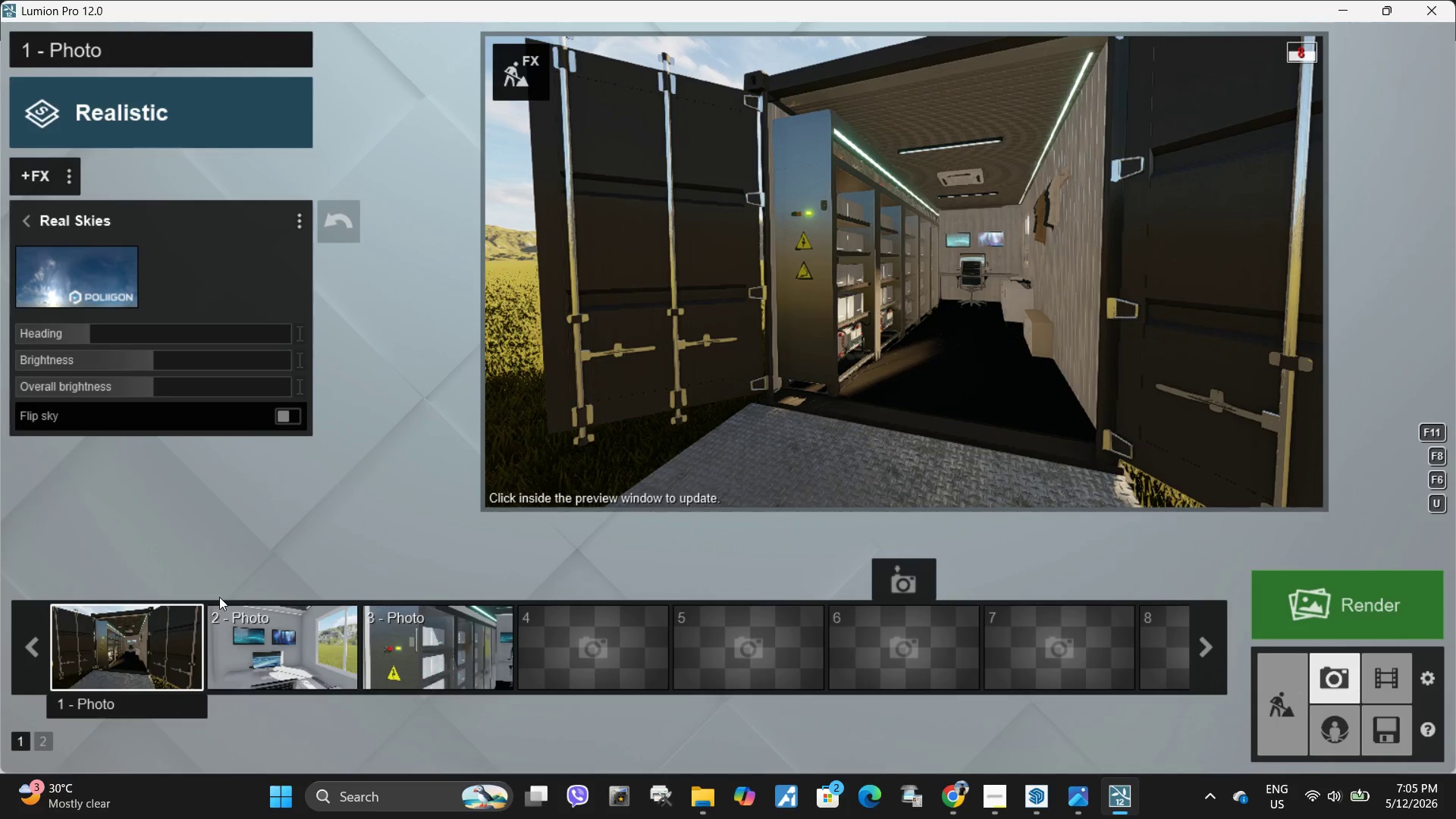 
double_click([855, 309])
 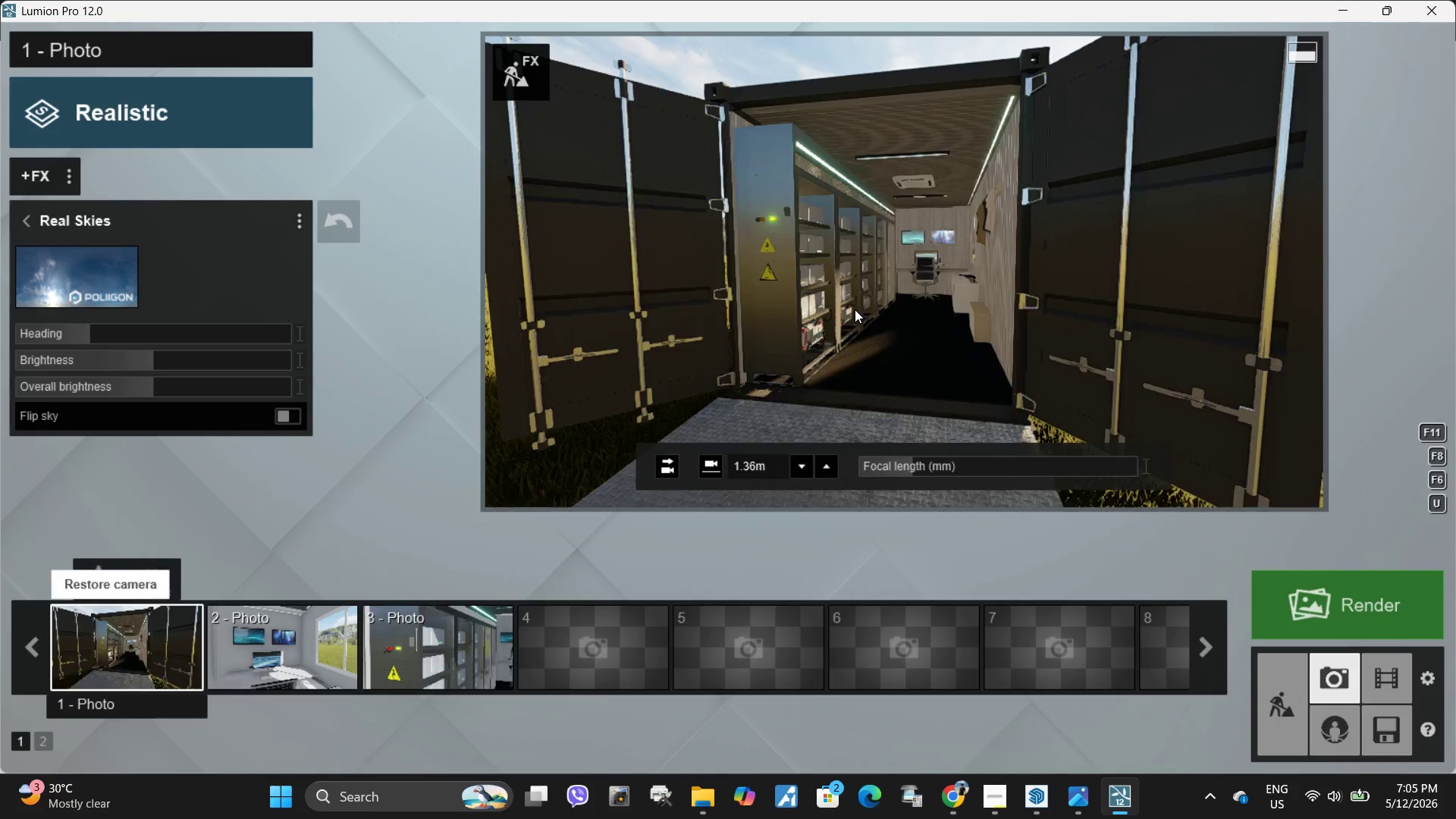 
triple_click([855, 309])
 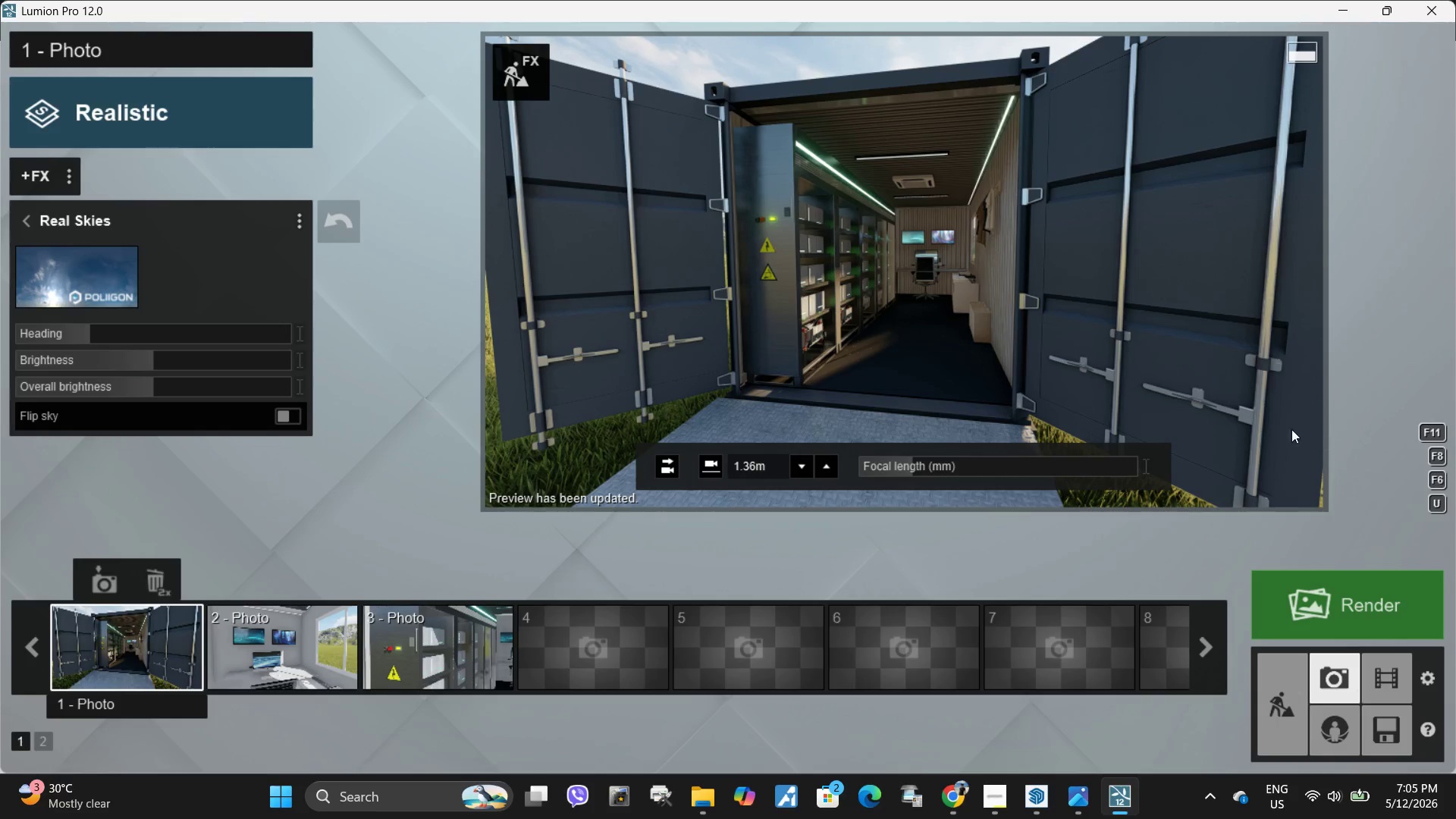 
hold_key(key=W, duration=0.7)
 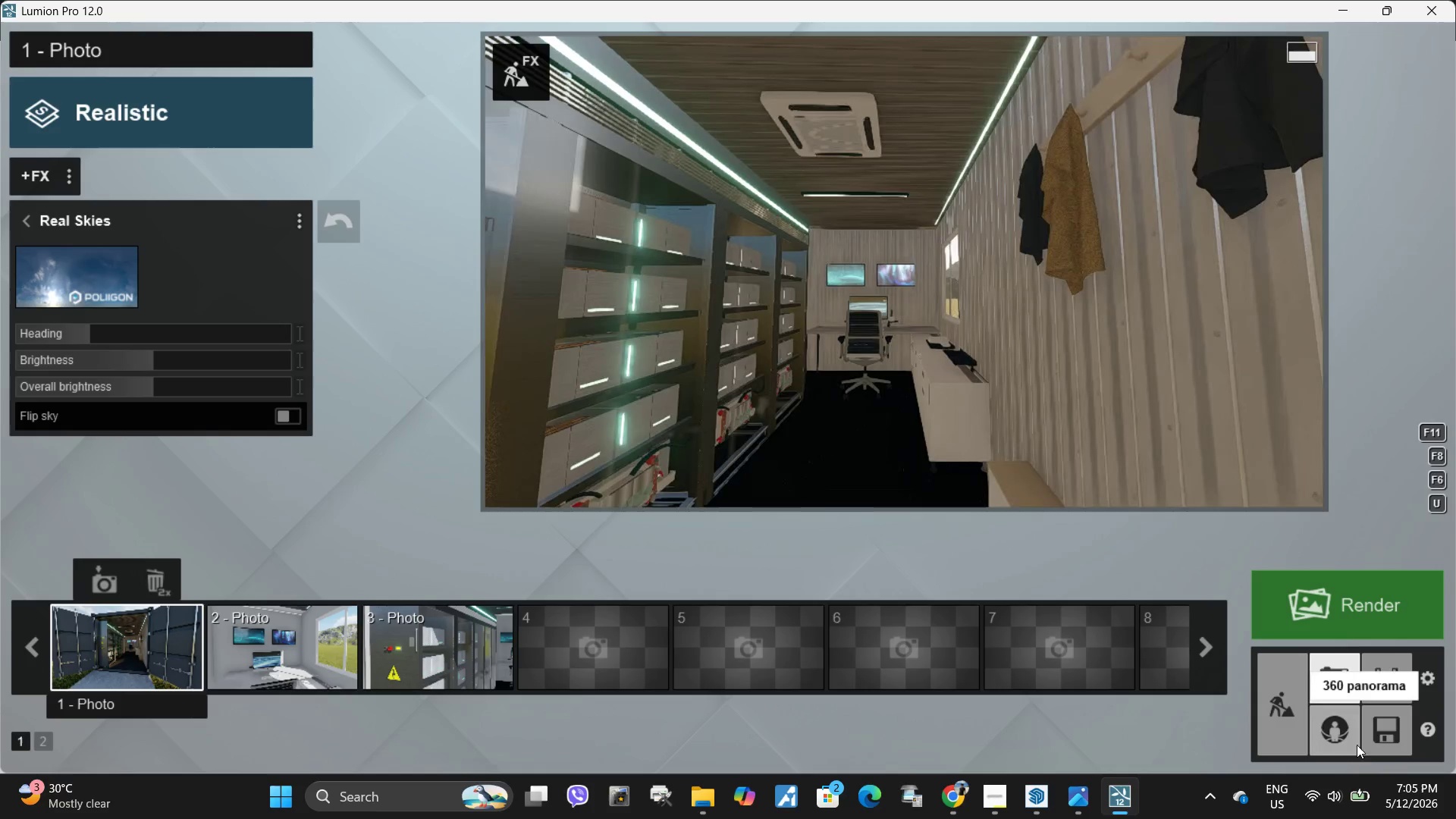 
left_click([1384, 723])
 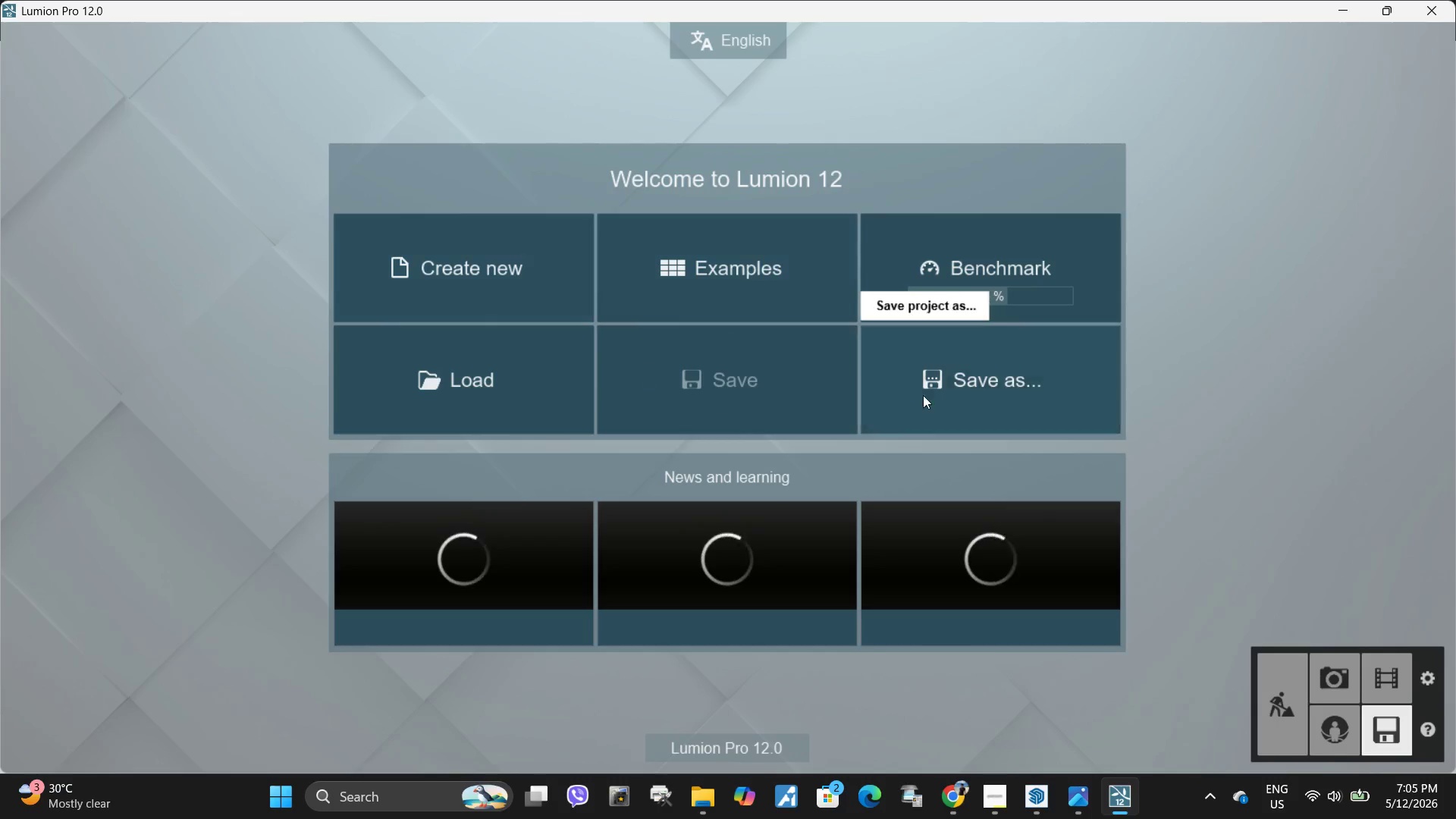 
left_click([936, 400])
 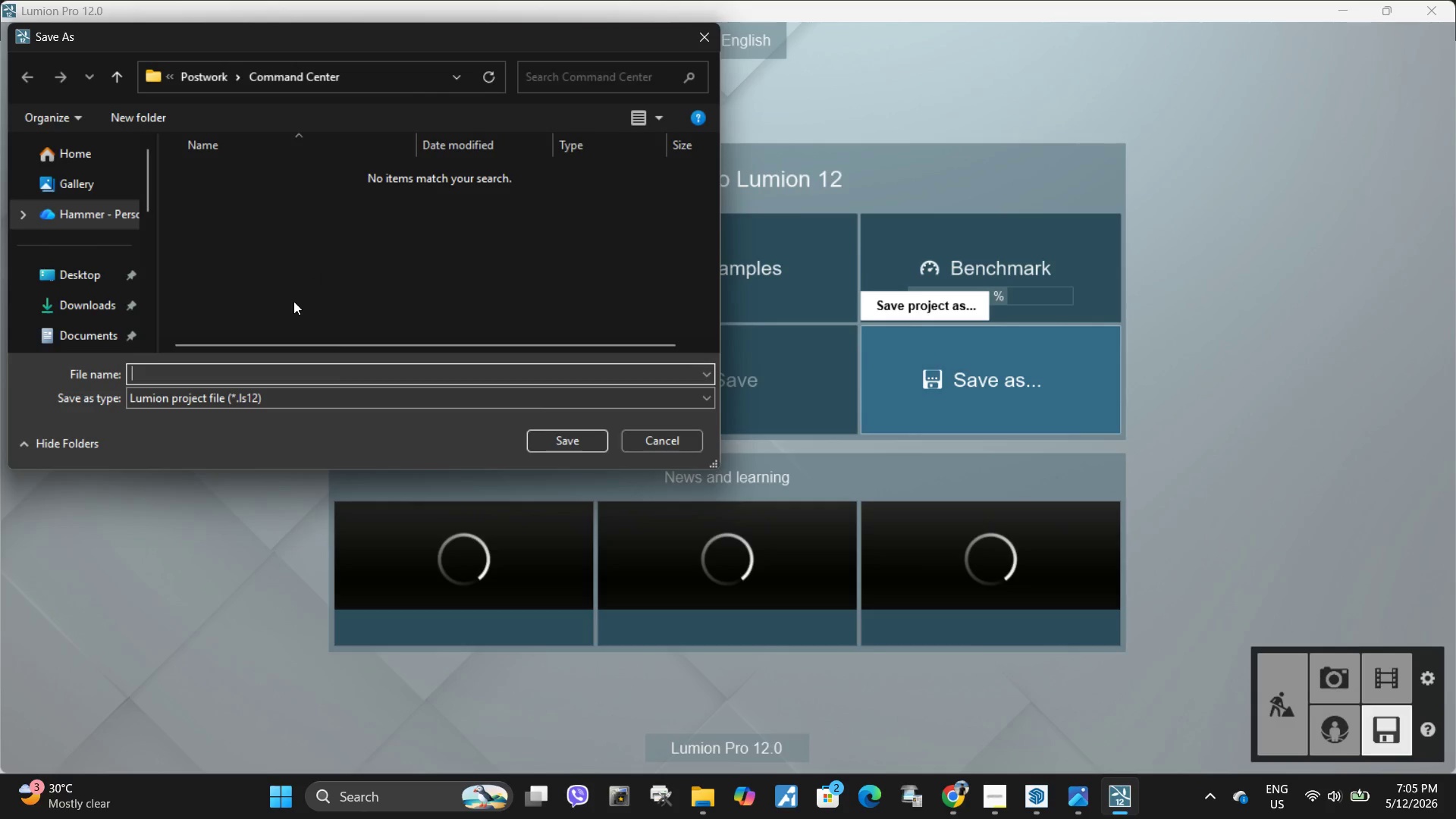 
type(Co)
 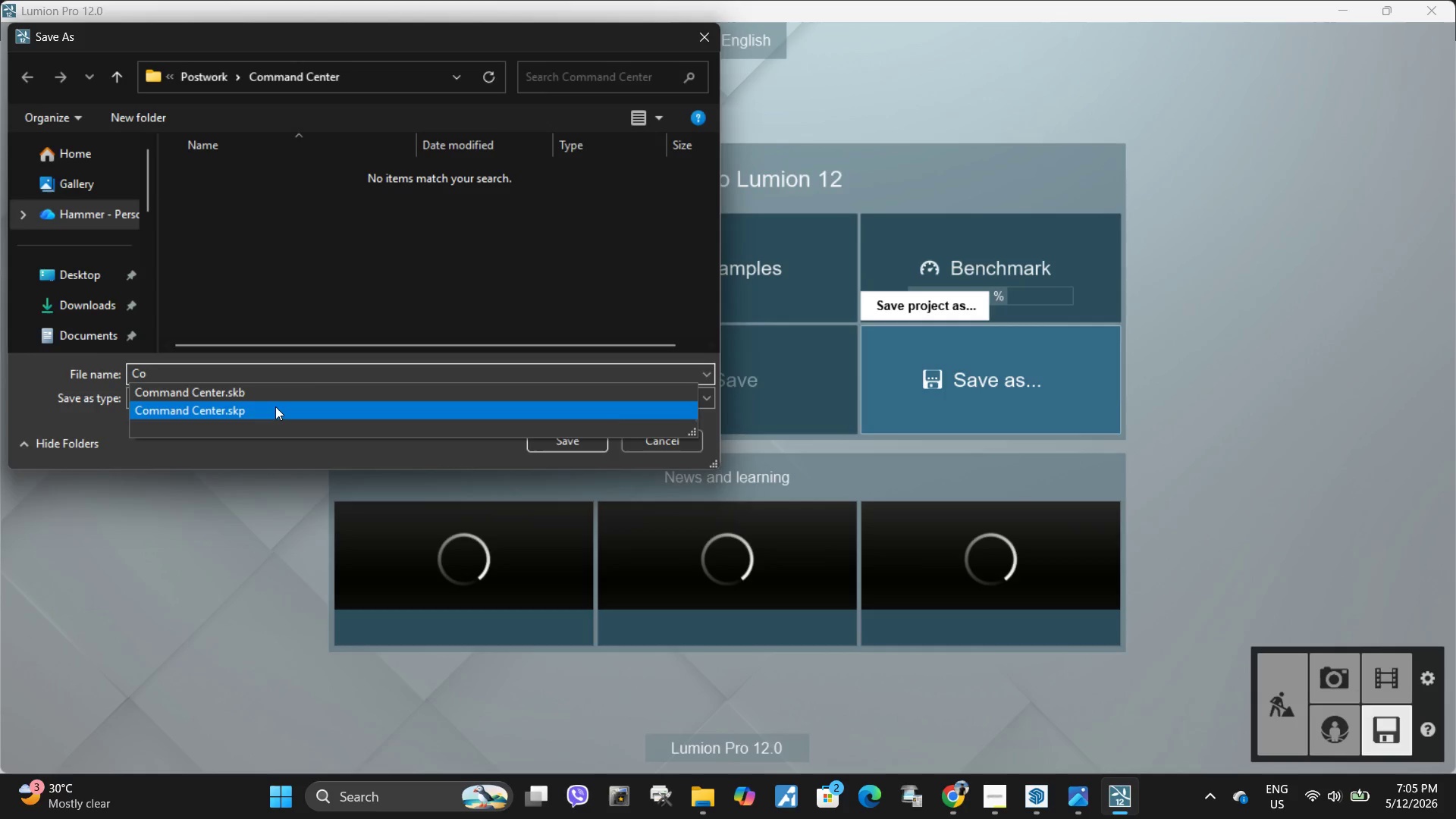 
left_click([282, 396])
 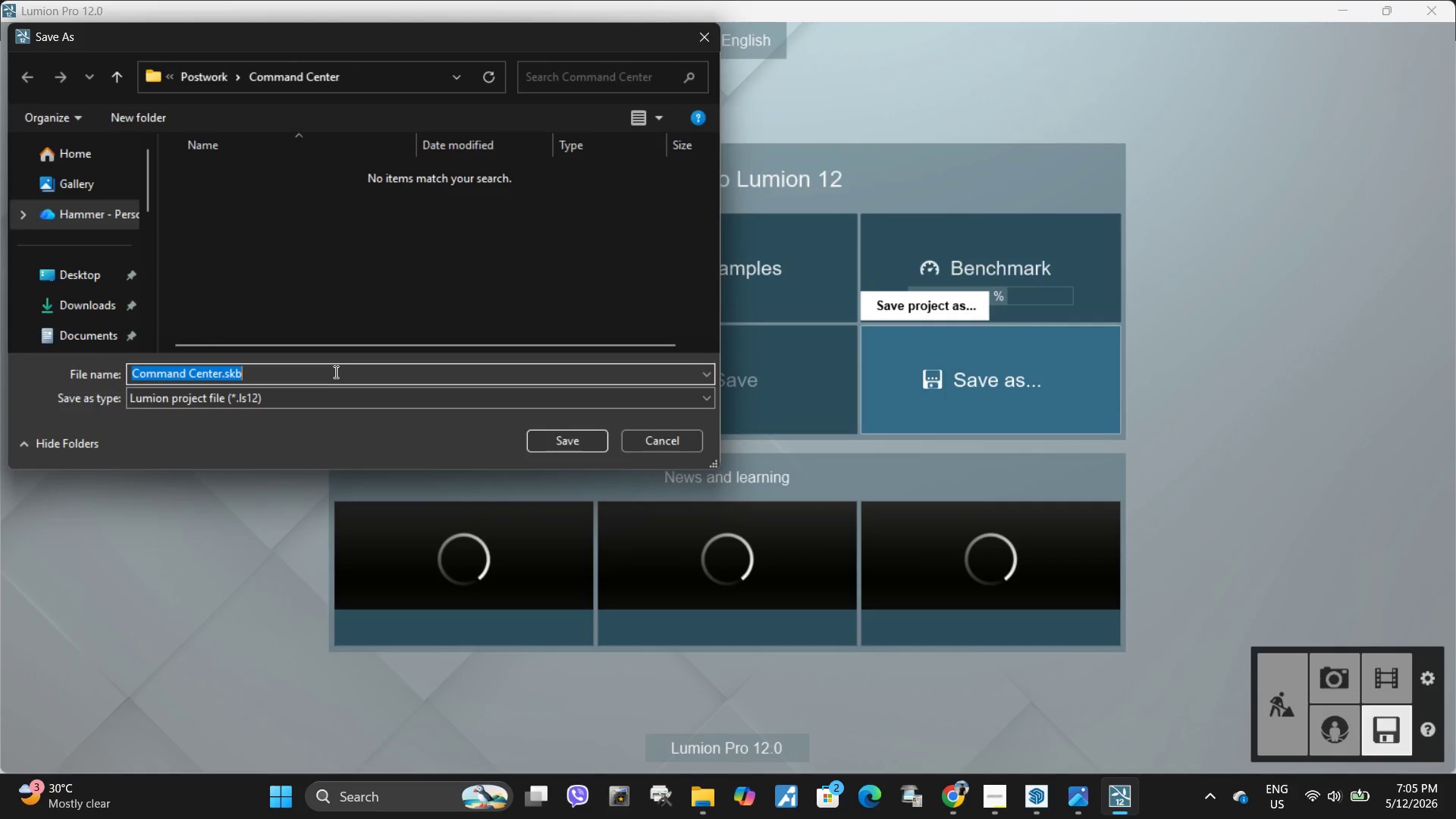 
left_click([334, 372])
 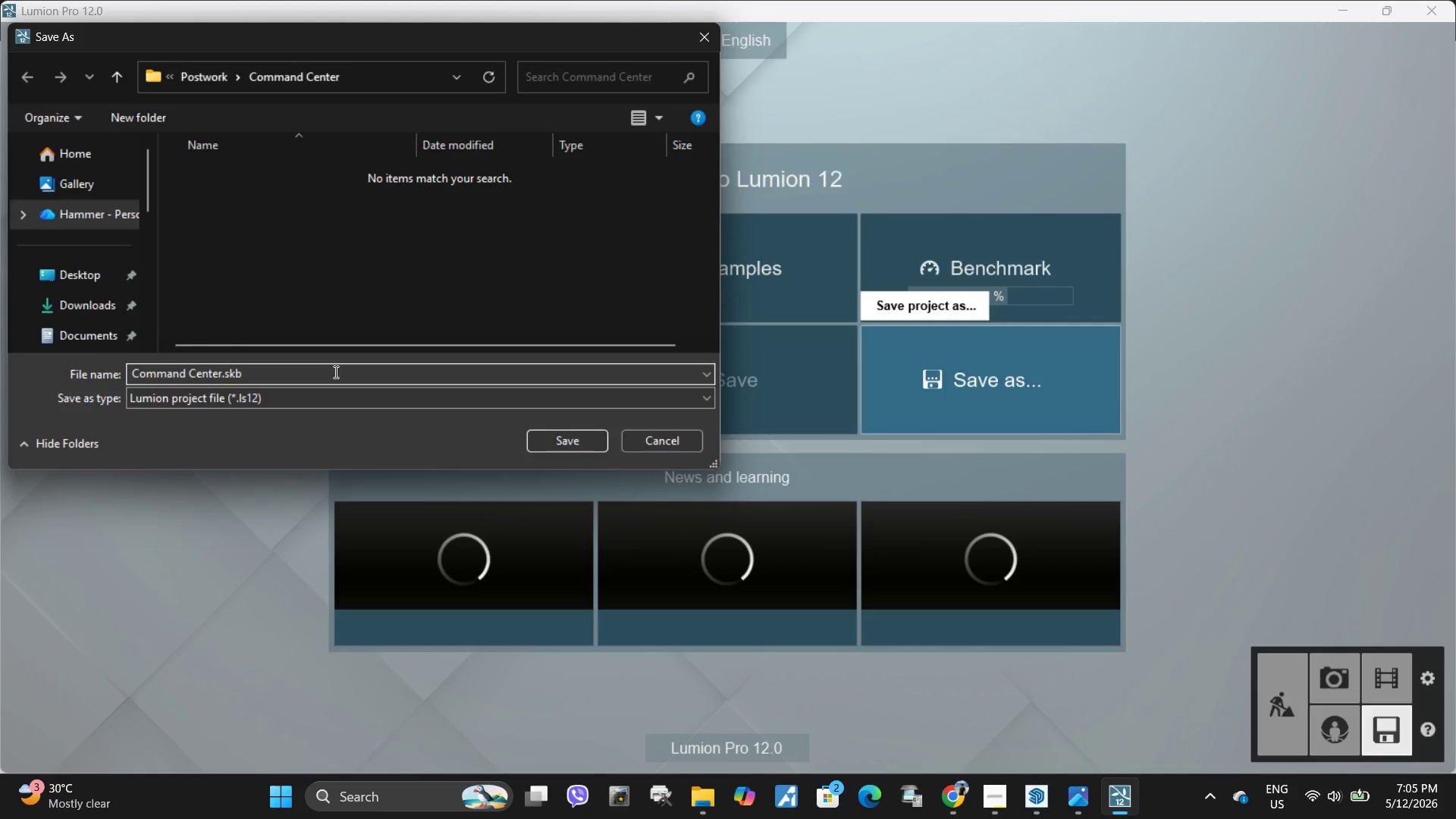 
key(Backspace)
 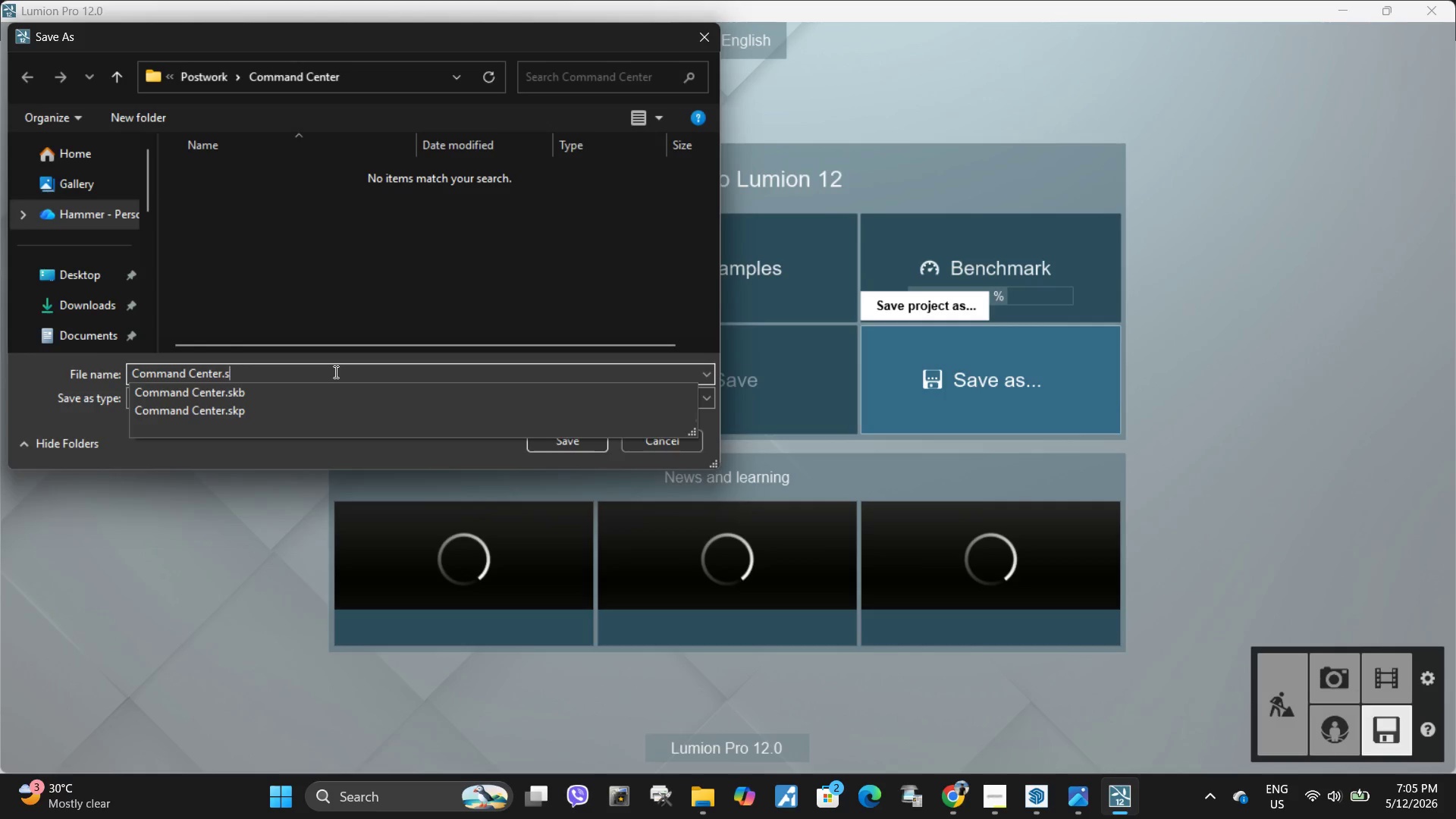 
key(Backspace)
 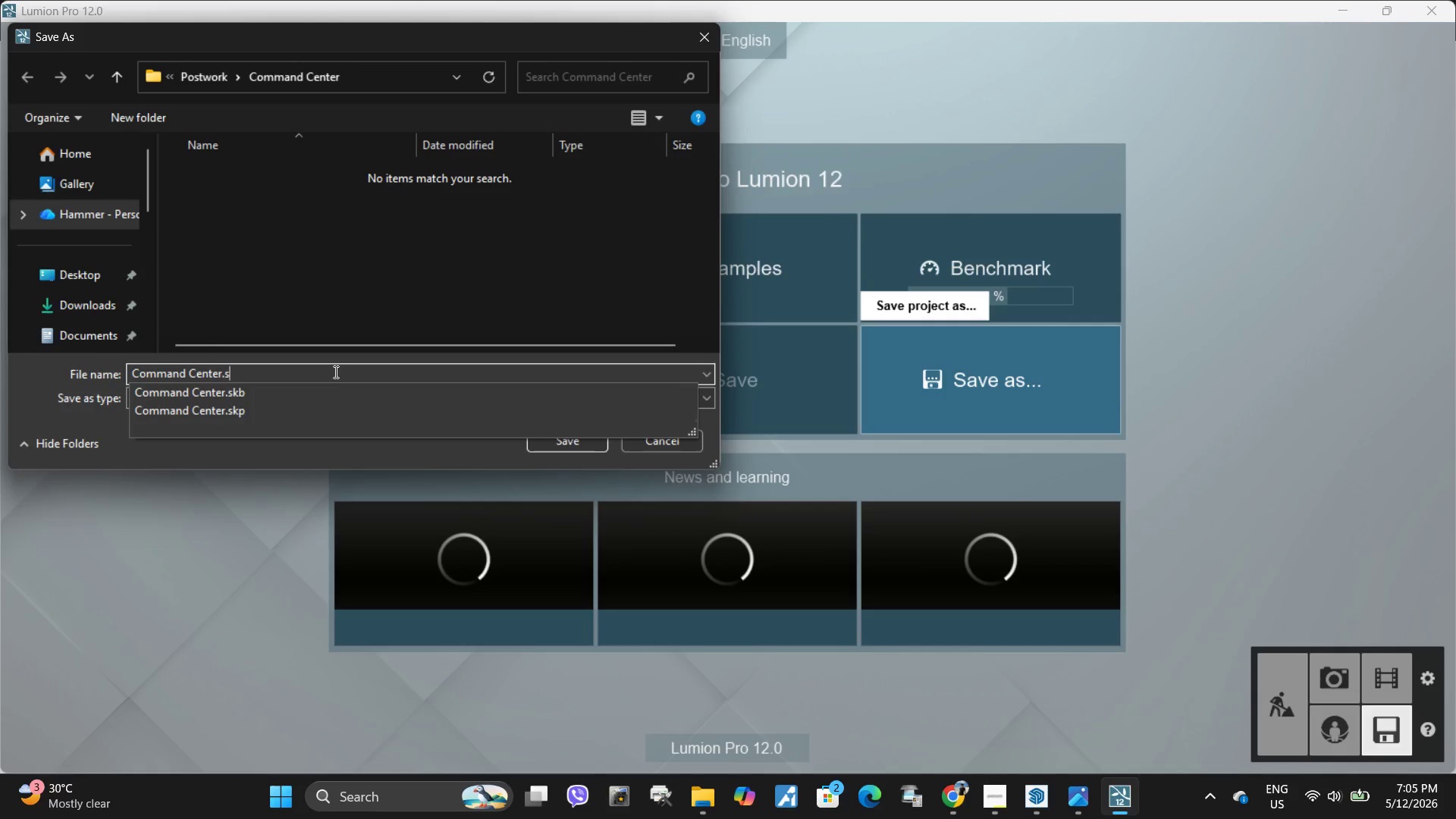 
key(Backspace)
 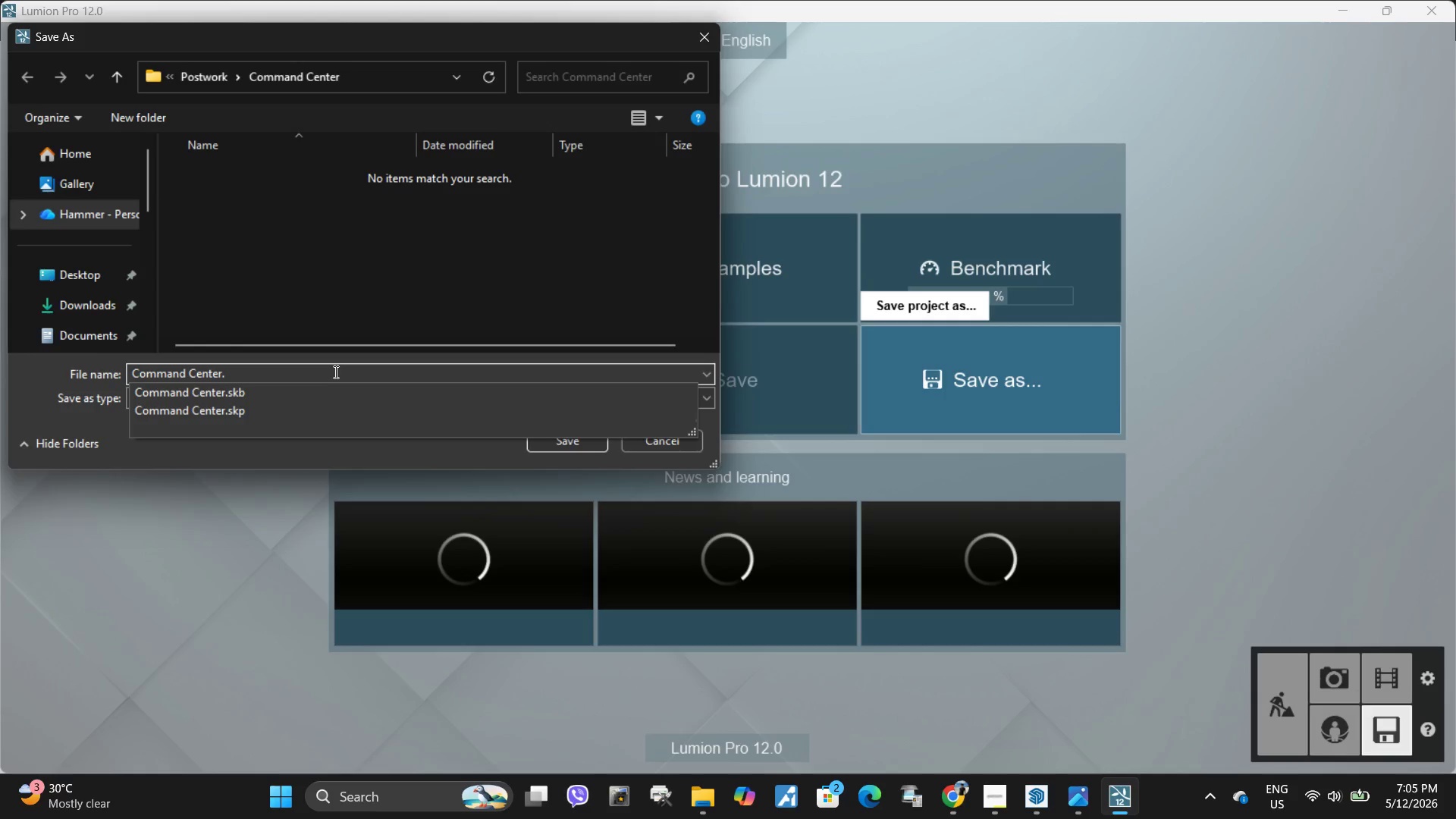 
key(Backspace)
 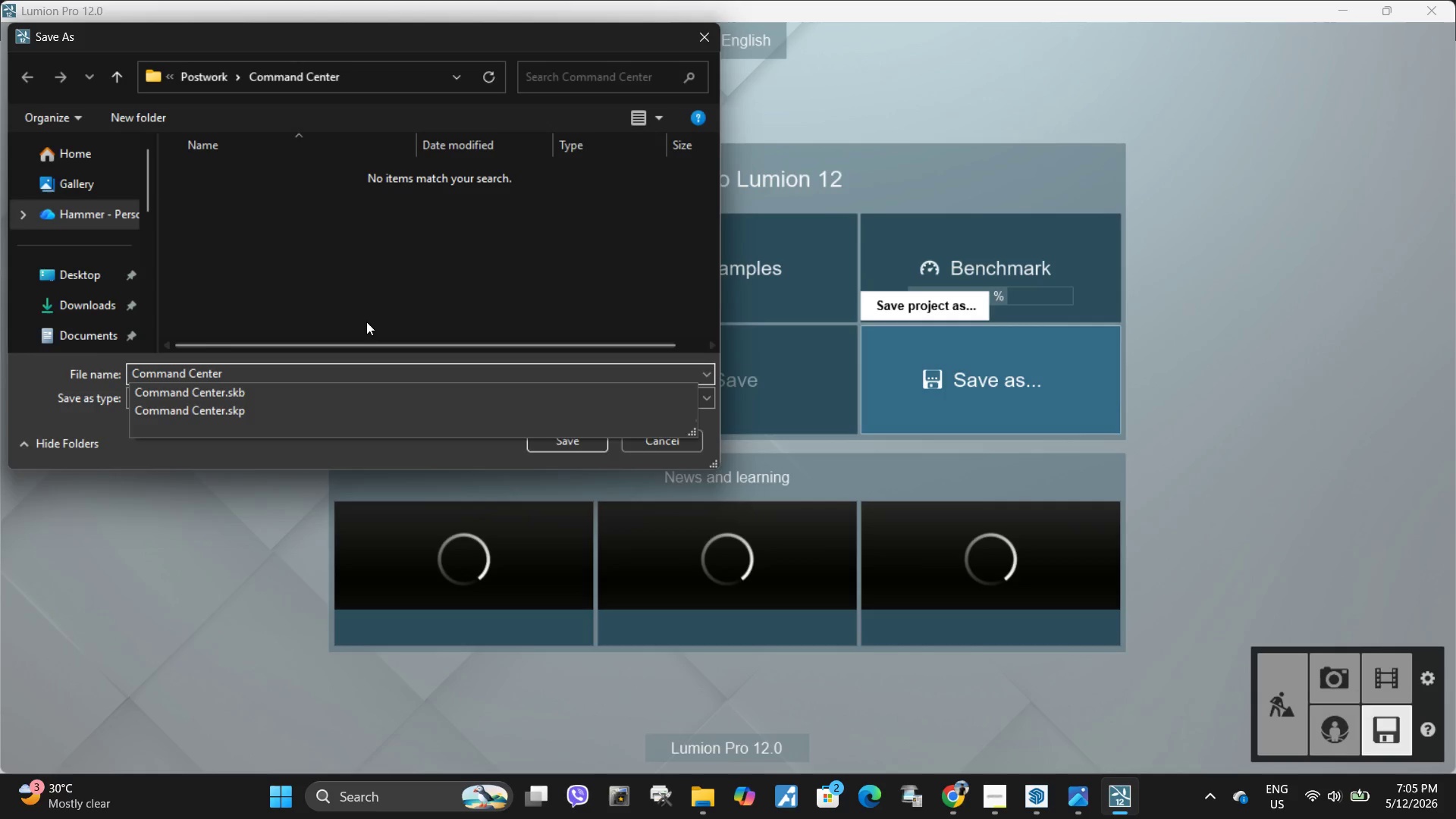 
left_click([375, 299])
 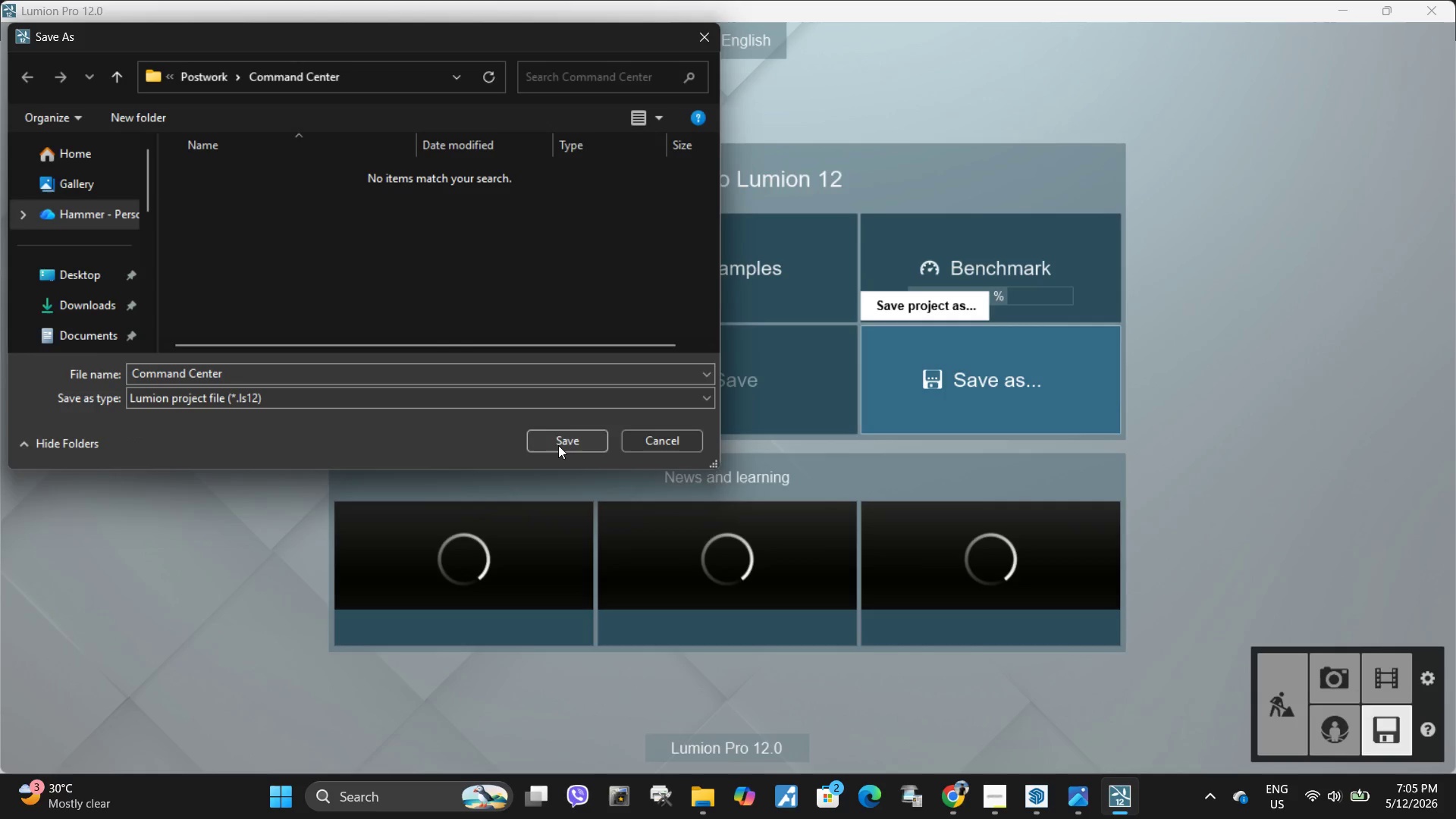 
left_click([558, 445])
 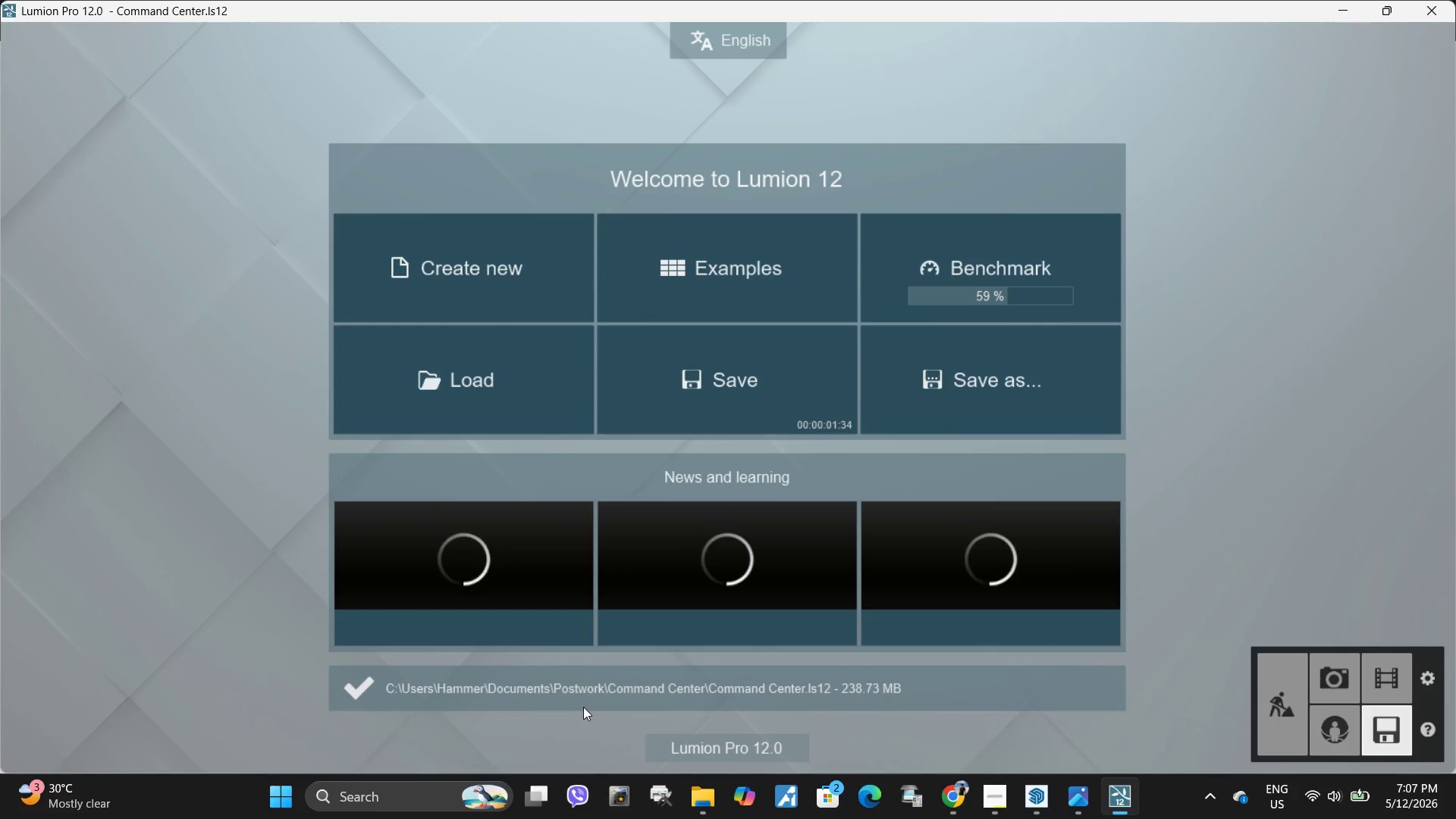 
wait(106.5)
 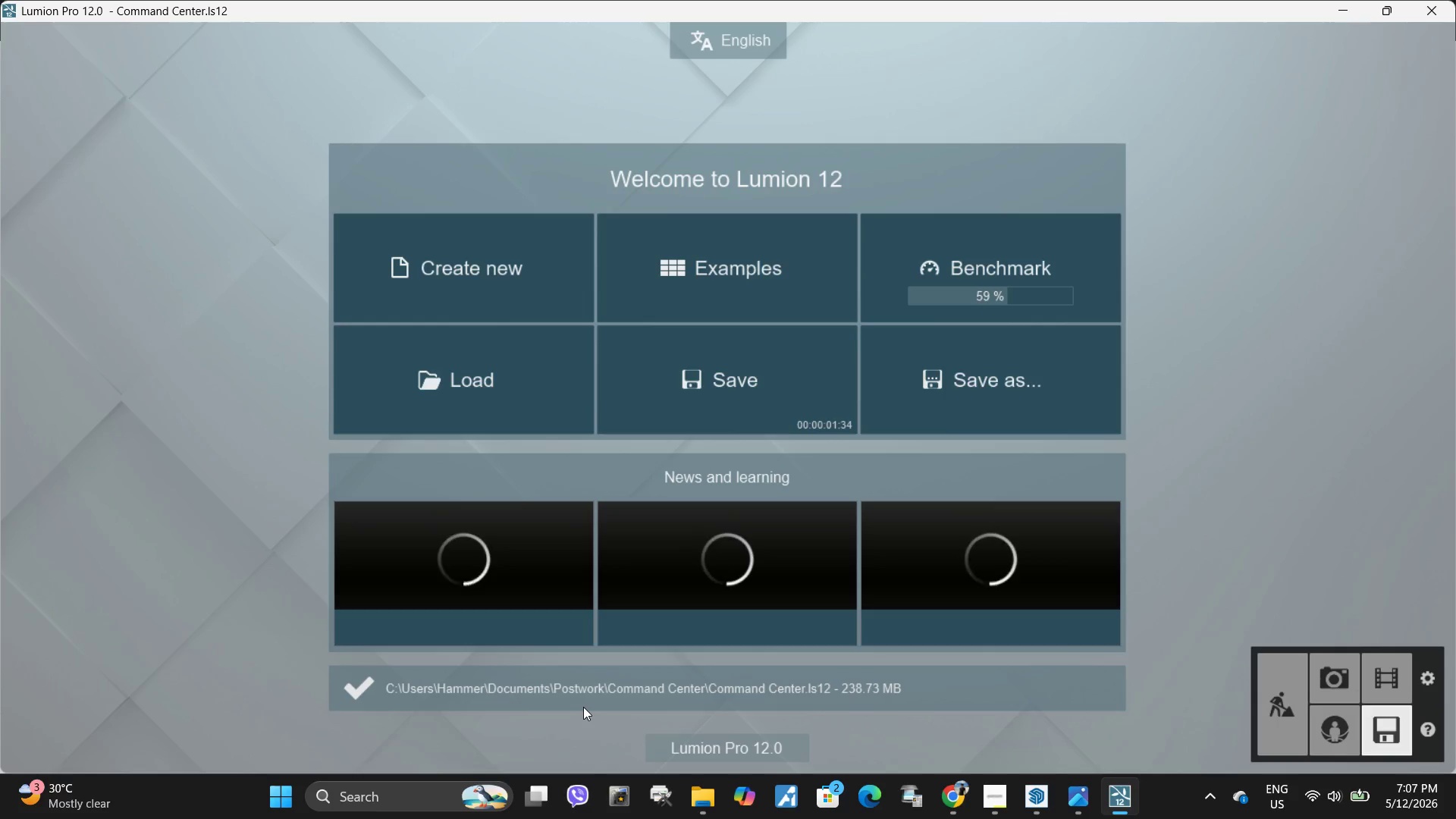 
left_click([1336, 688])
 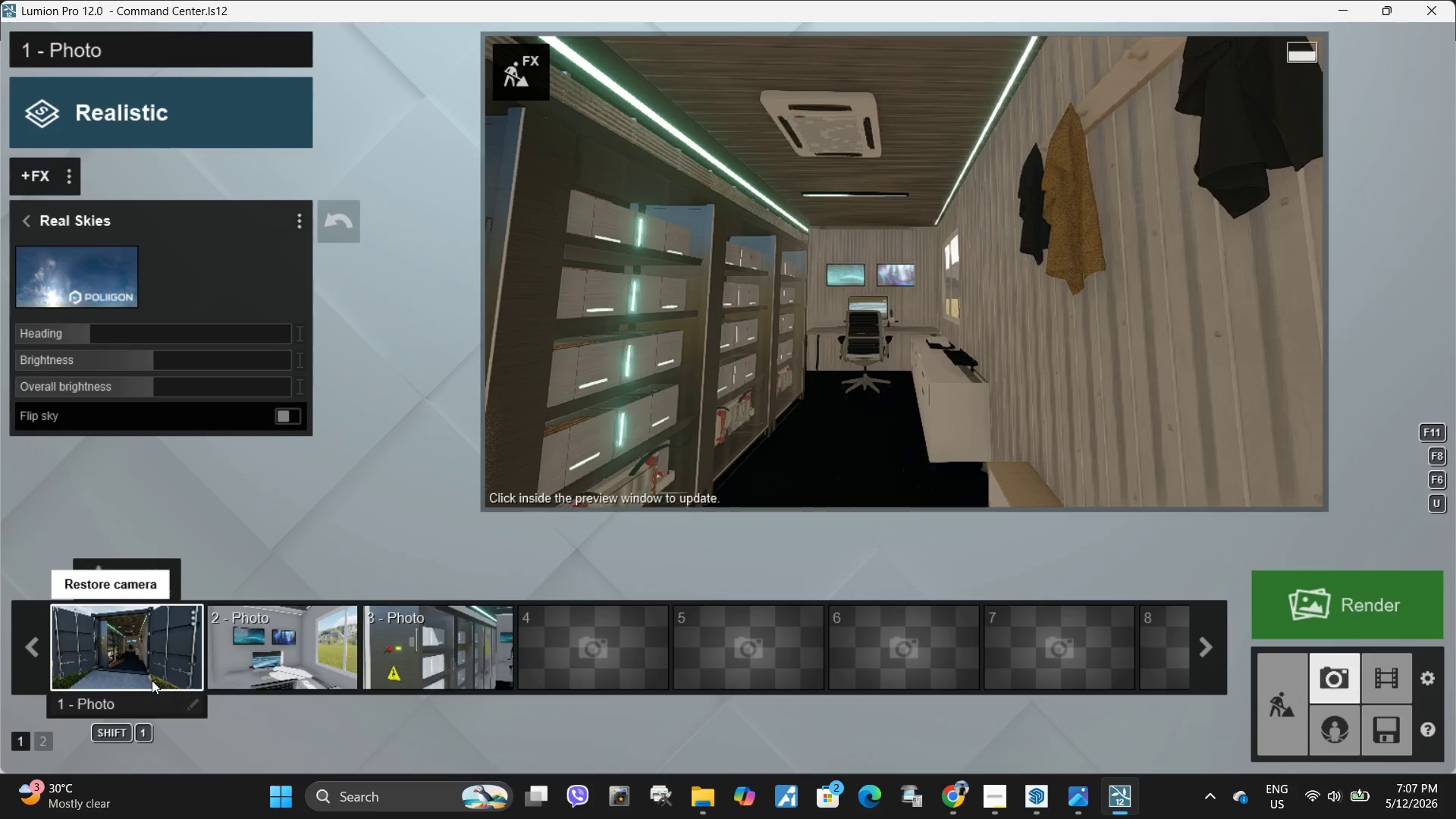 
double_click([771, 312])
 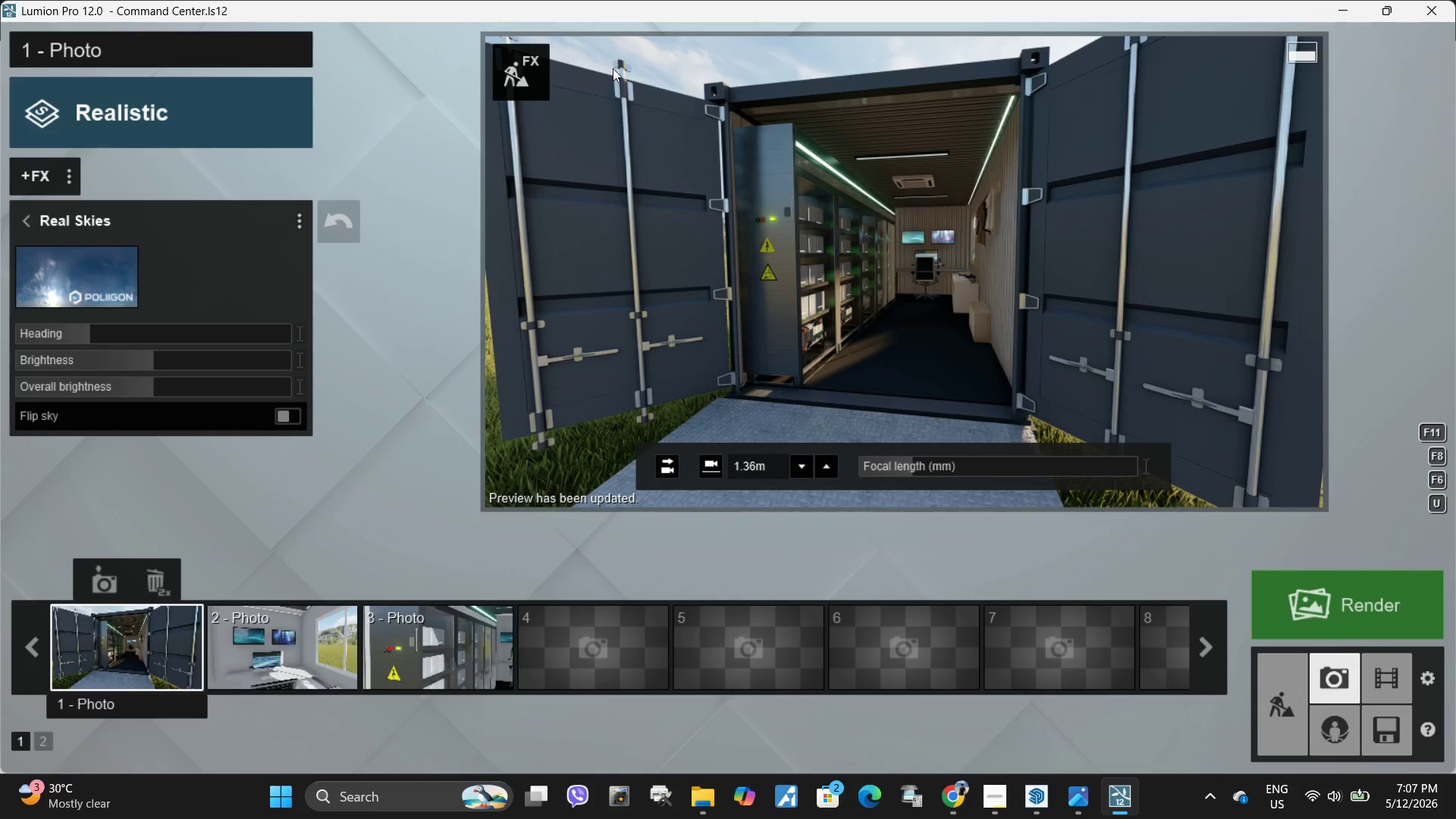 
wait(7.28)
 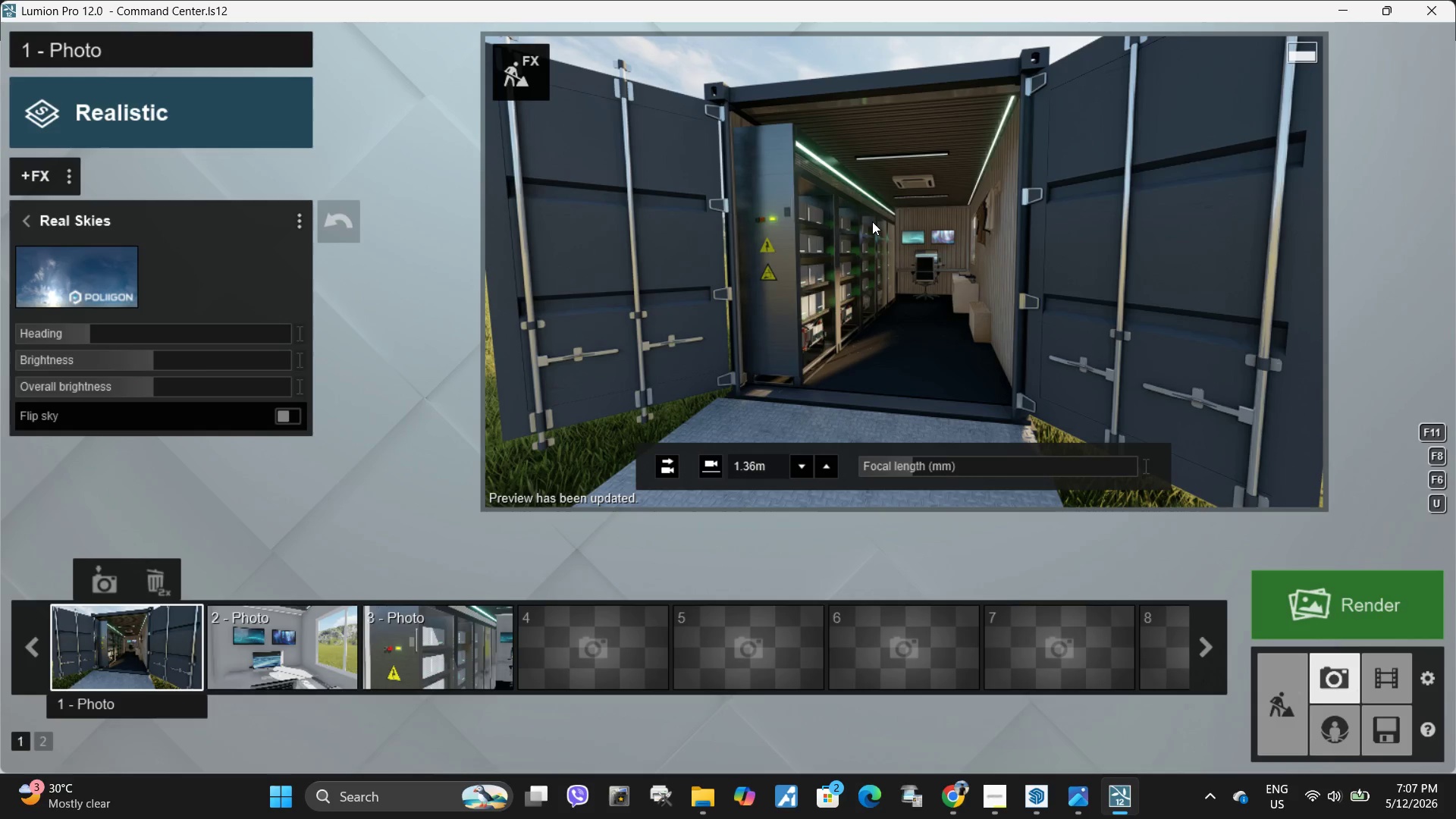 
left_click([528, 61])
 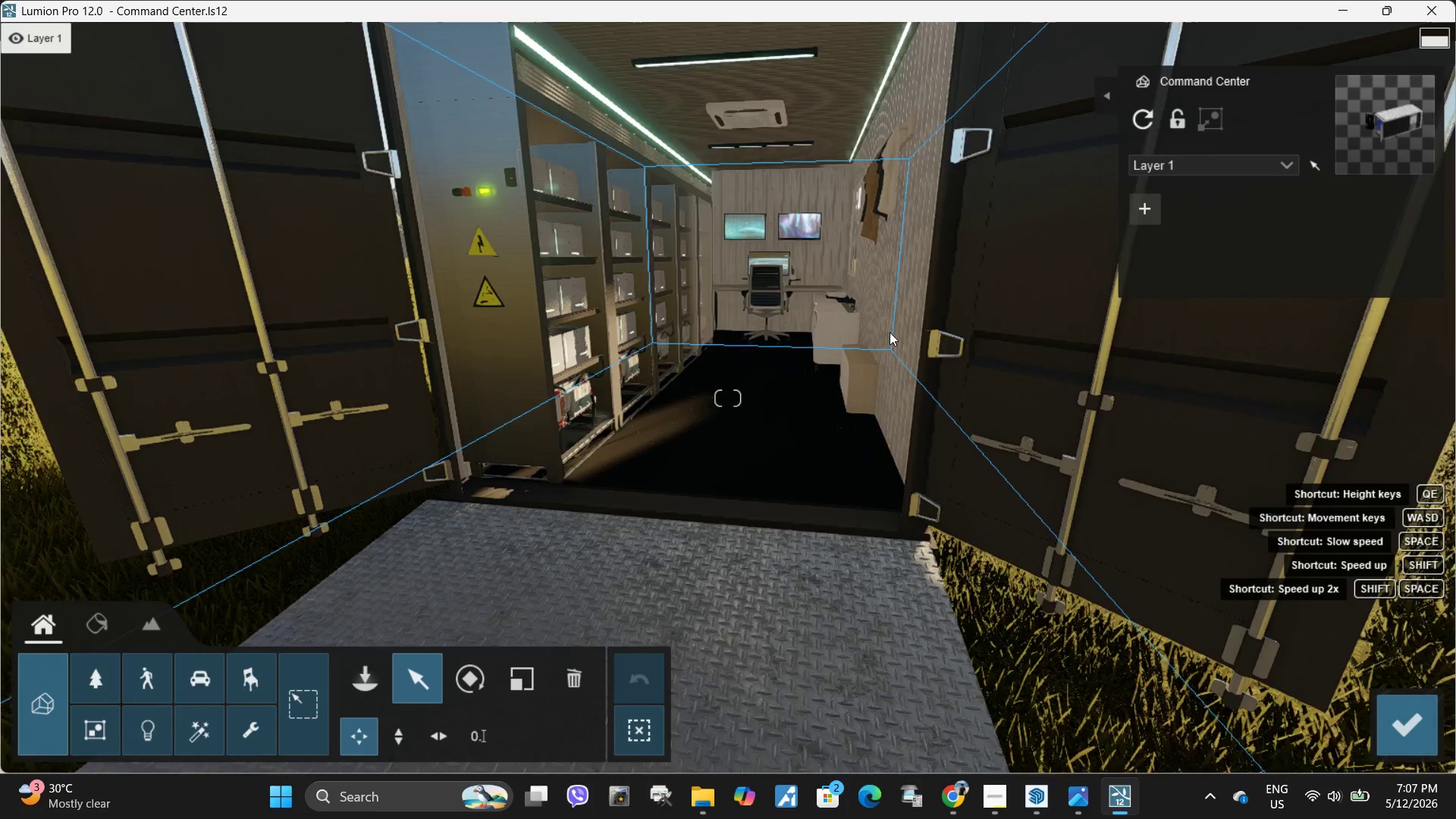 
key(W)
 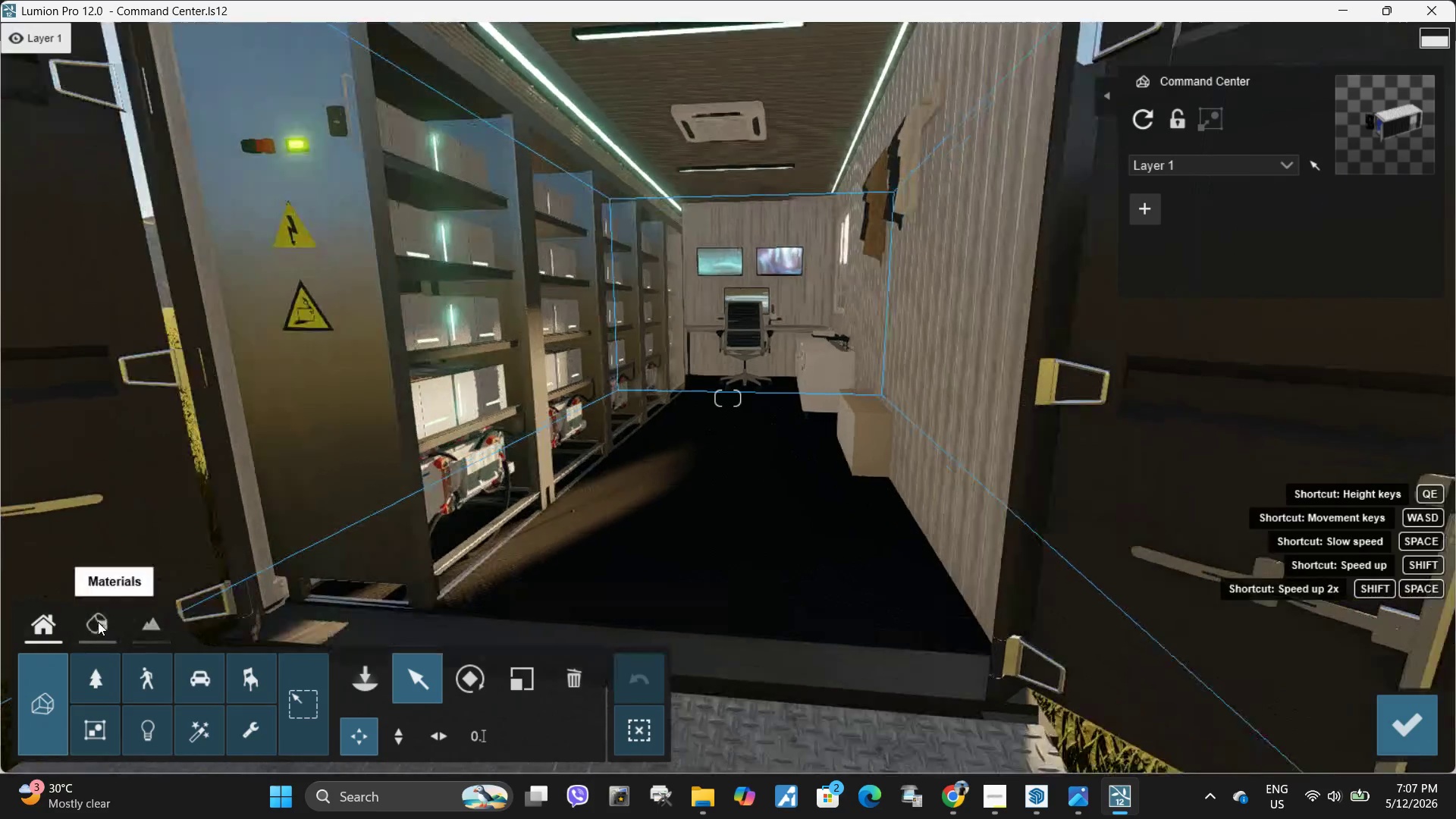 
left_click([98, 622])
 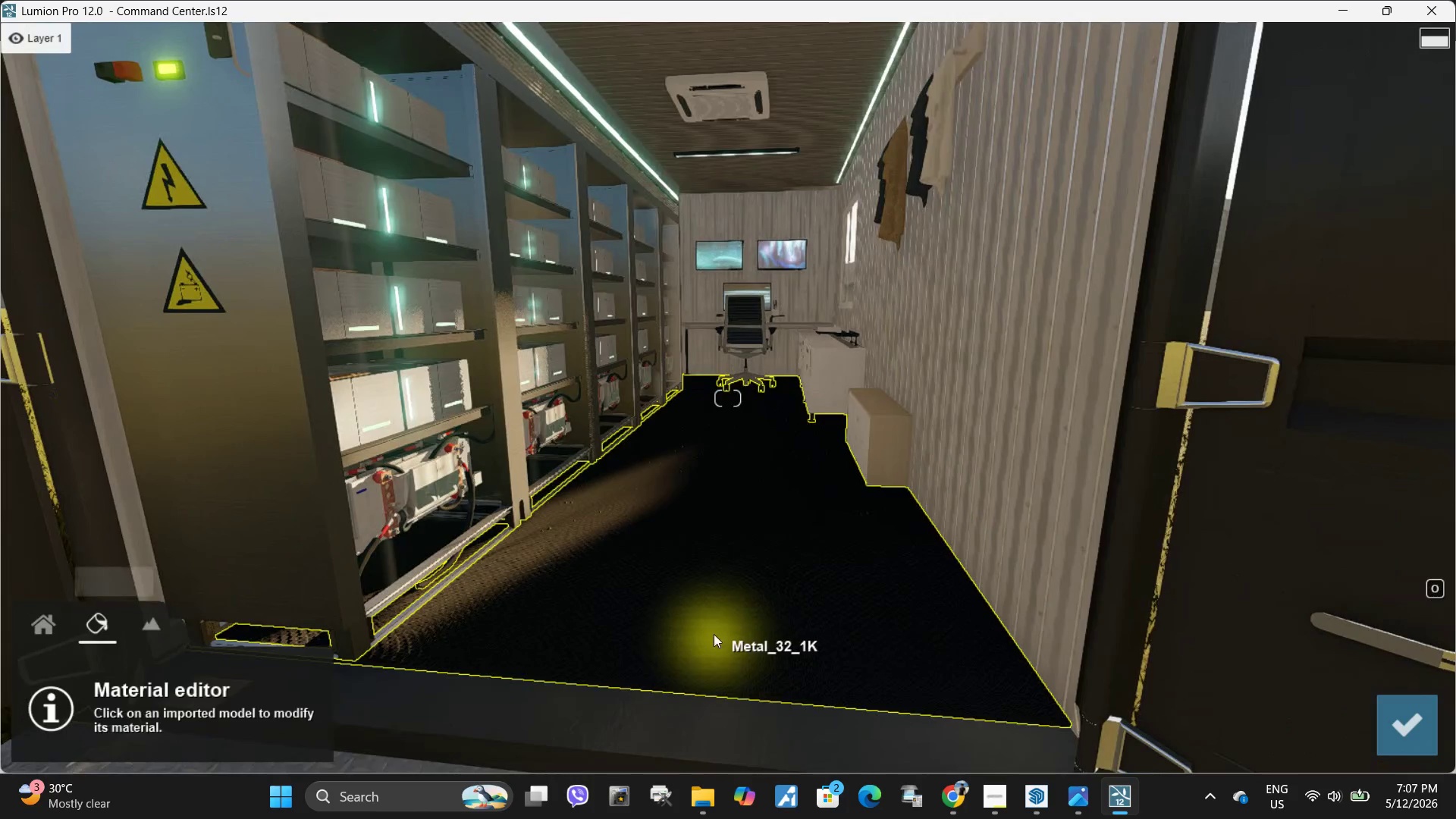 
left_click([689, 597])
 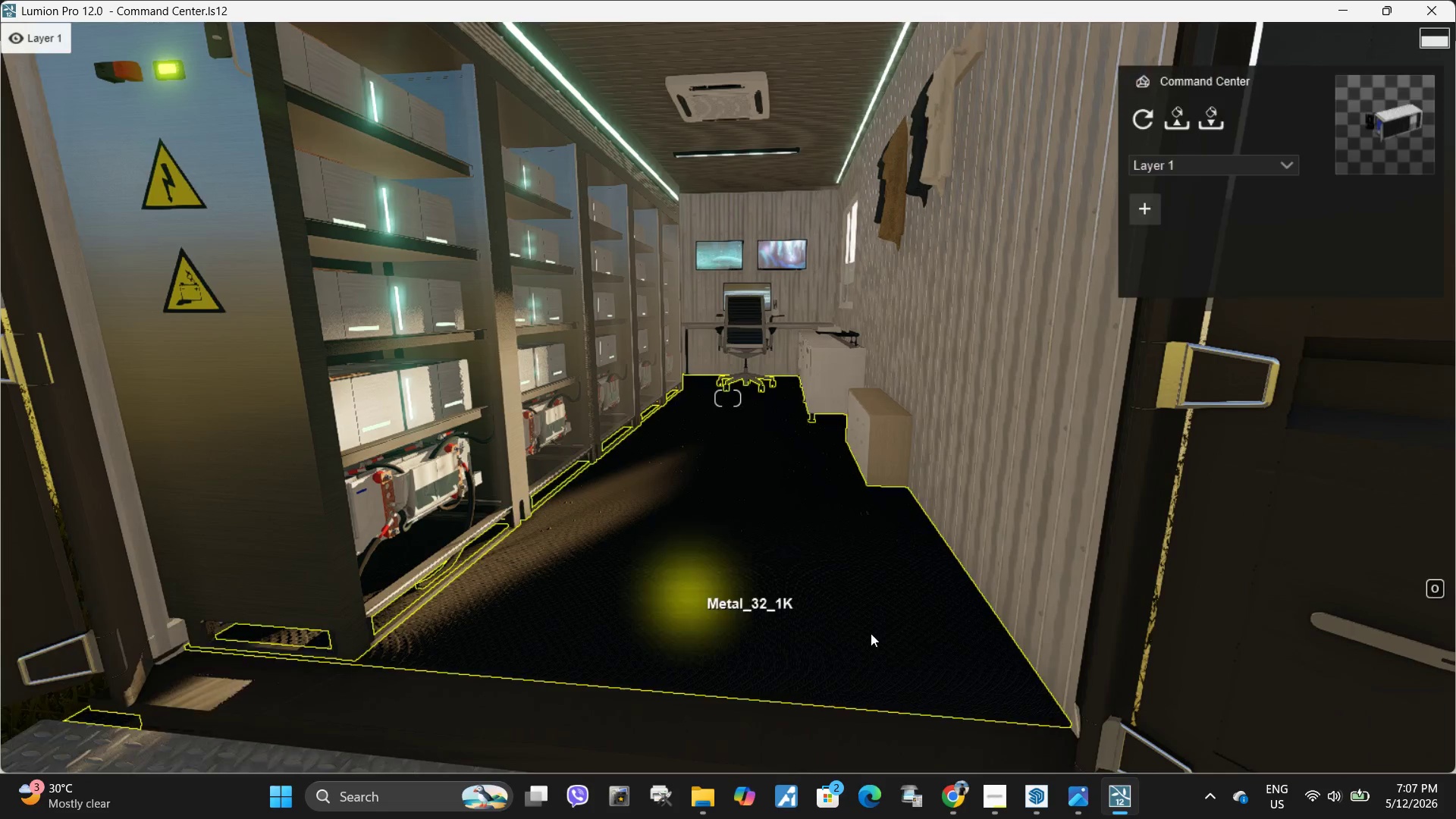 
left_click([705, 615])
 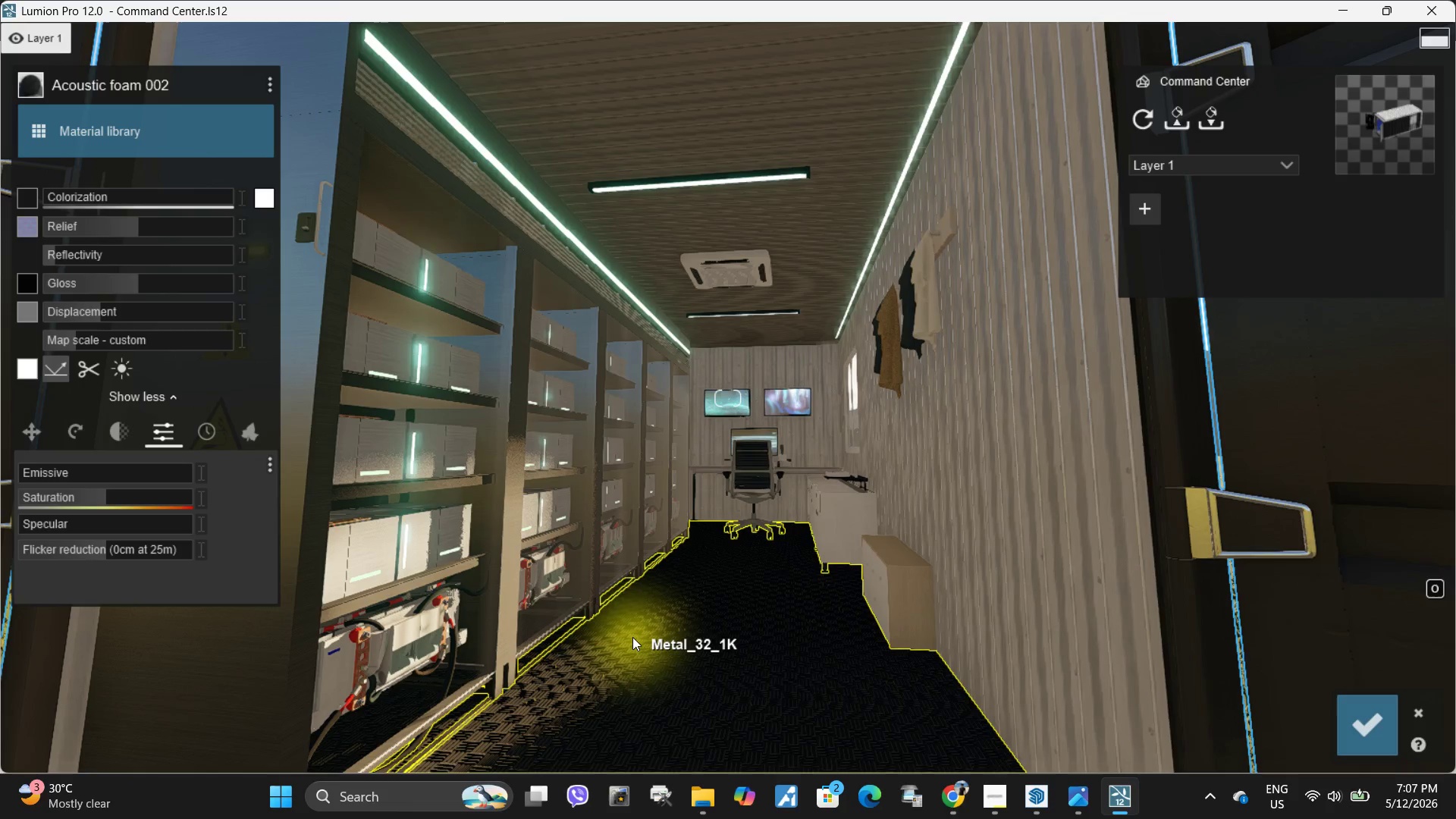 
wait(15.62)
 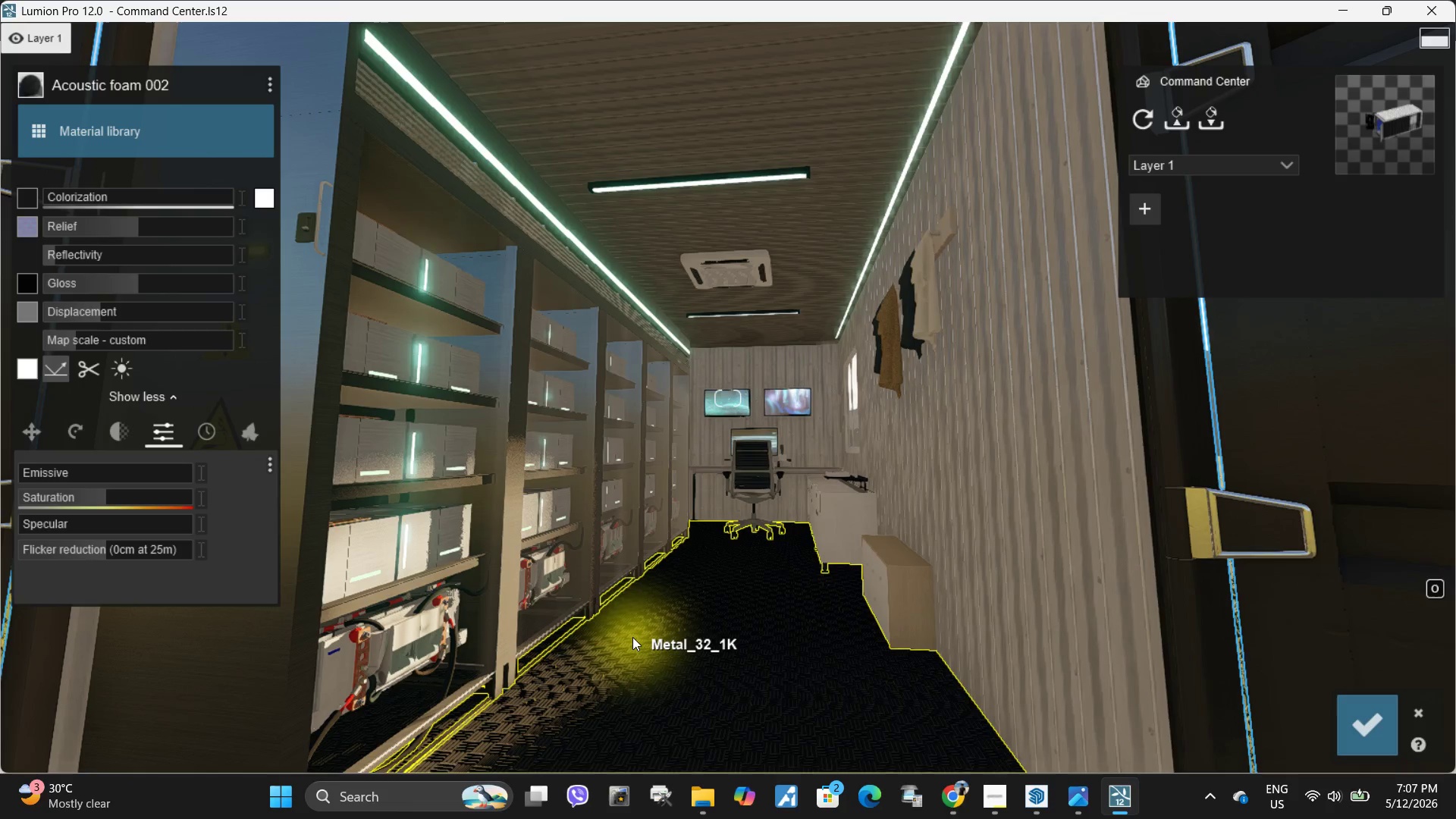 
key(S)
 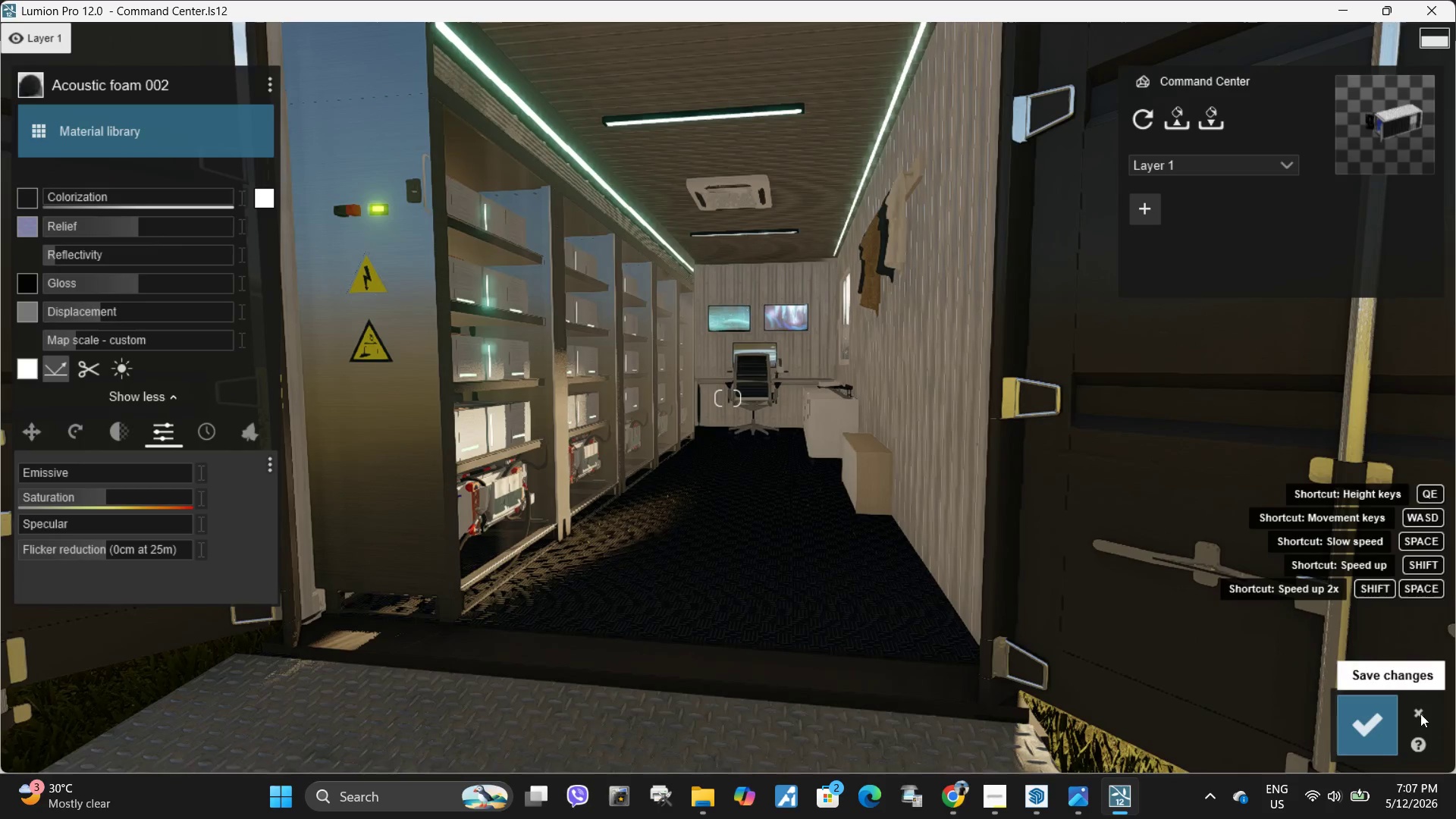 
left_click([1374, 739])
 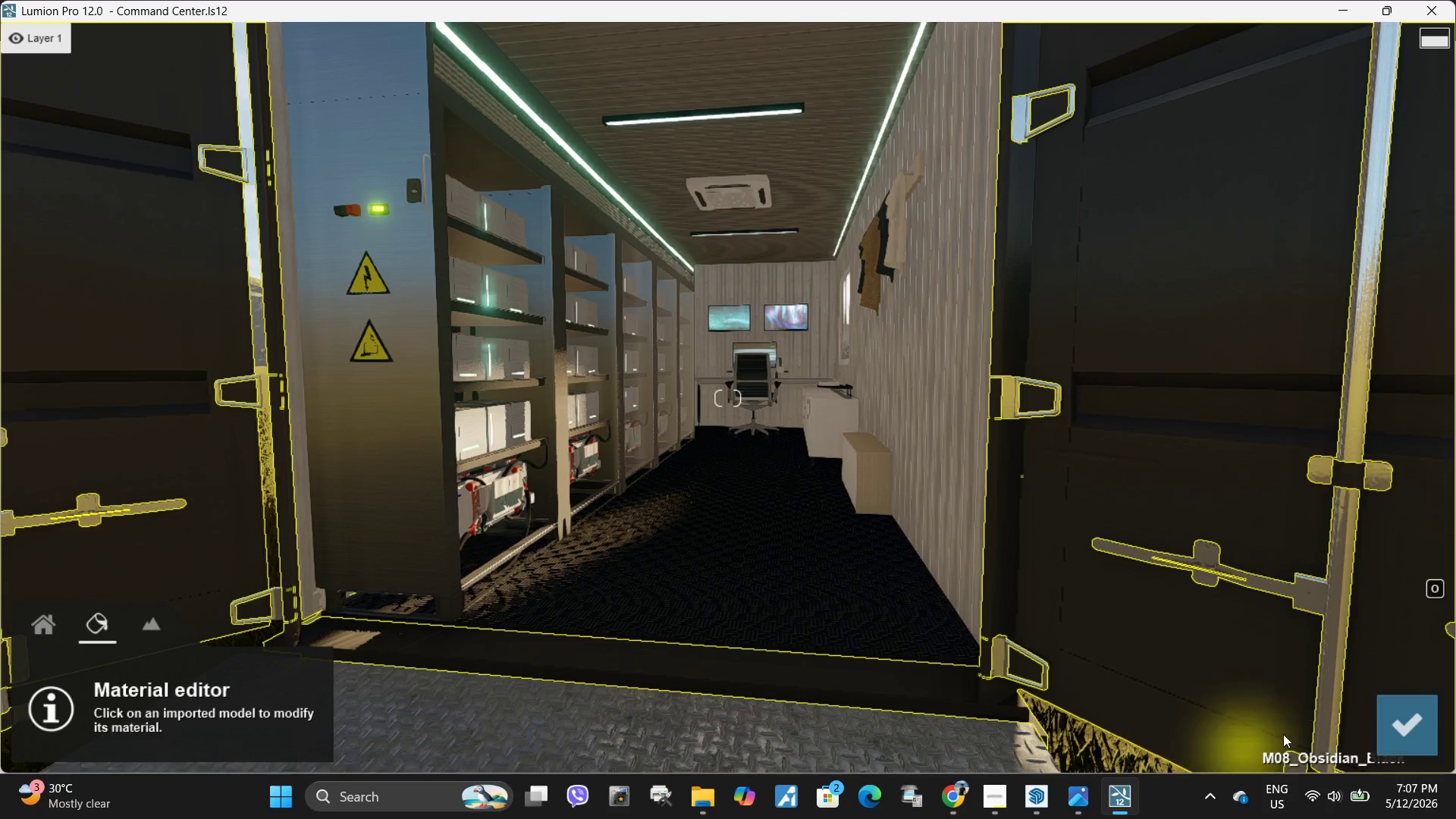 
left_click([1394, 728])
 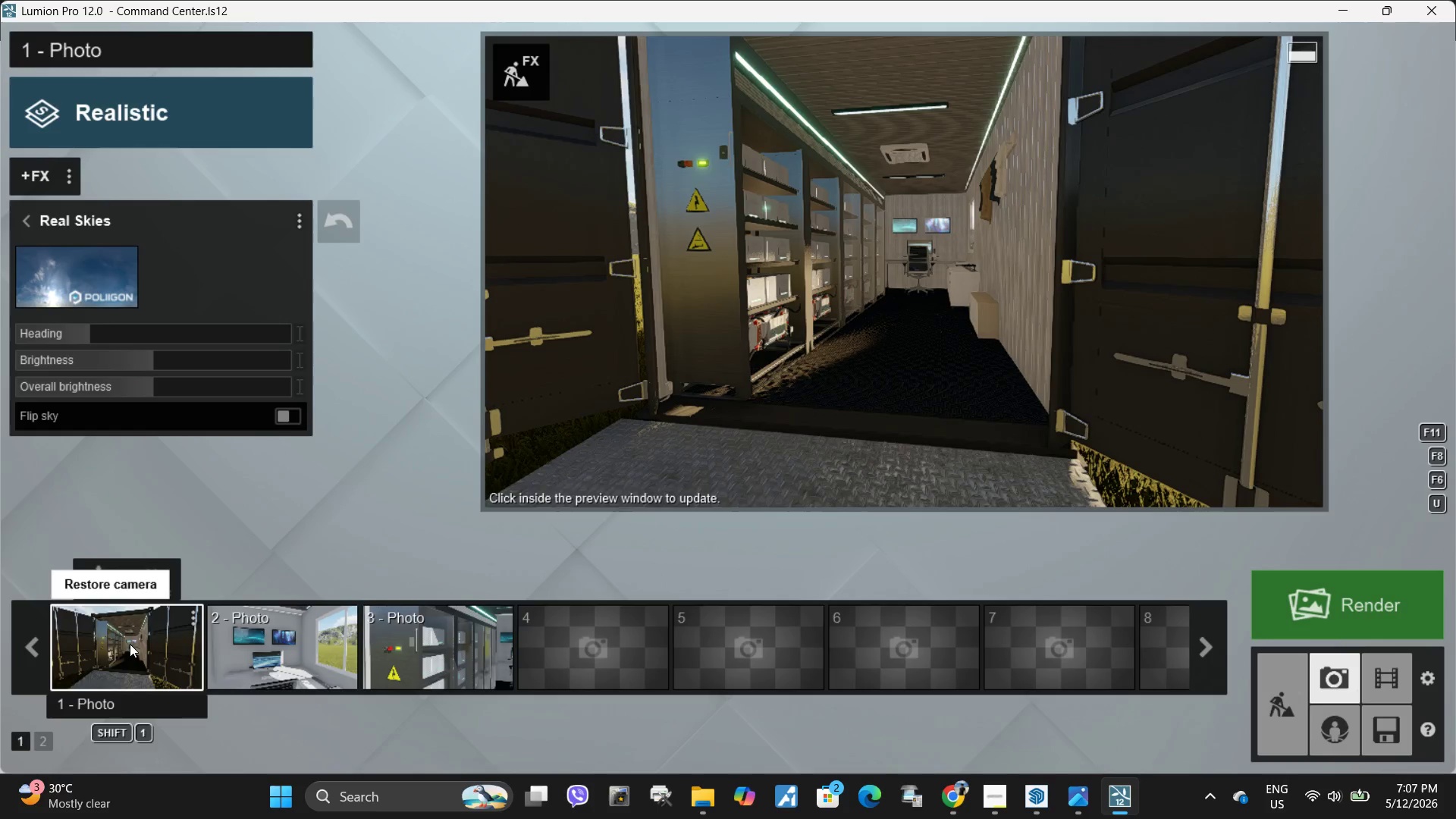 
double_click([830, 275])
 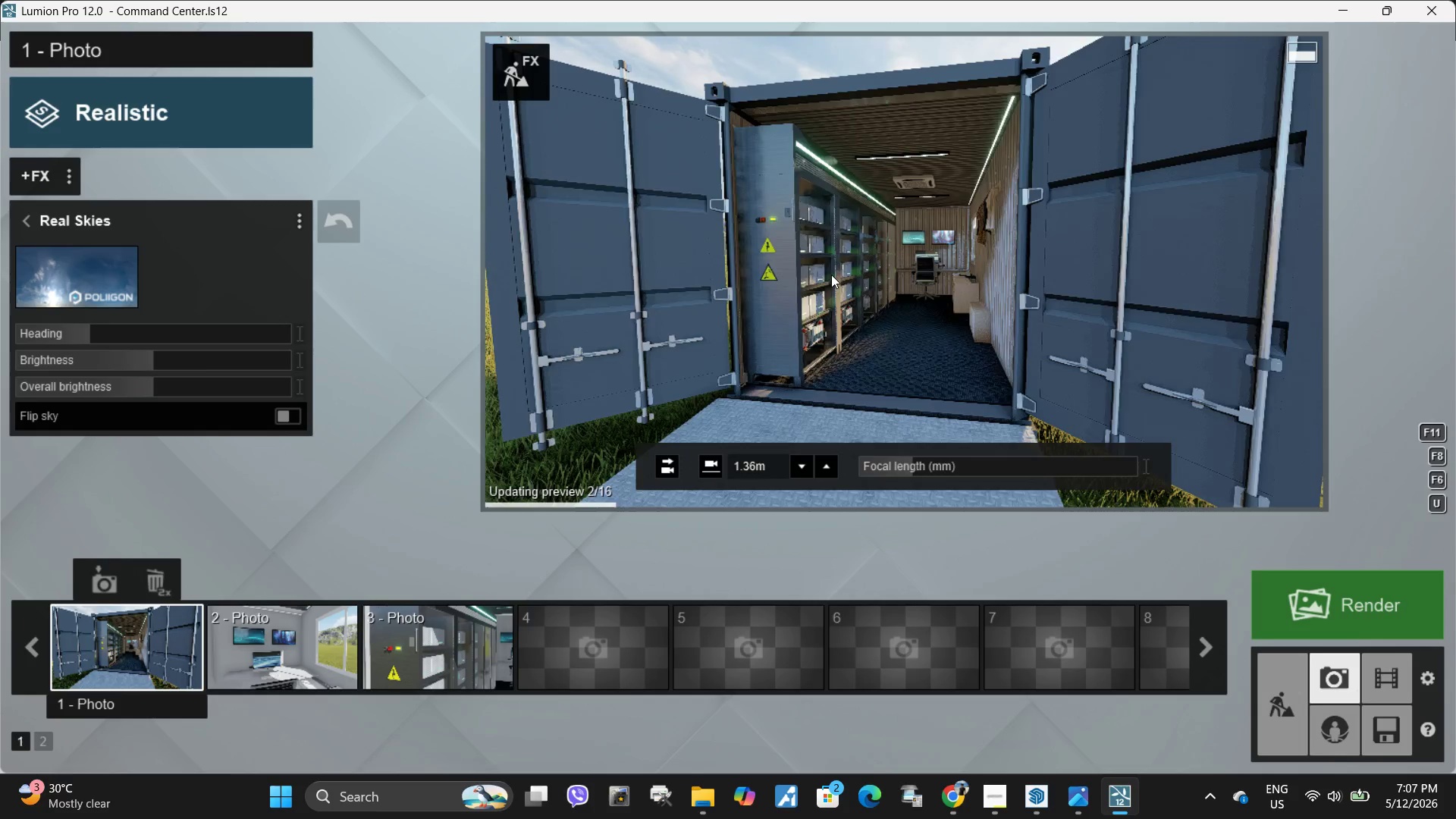 
type(wasqeeeeeeeeessw)
 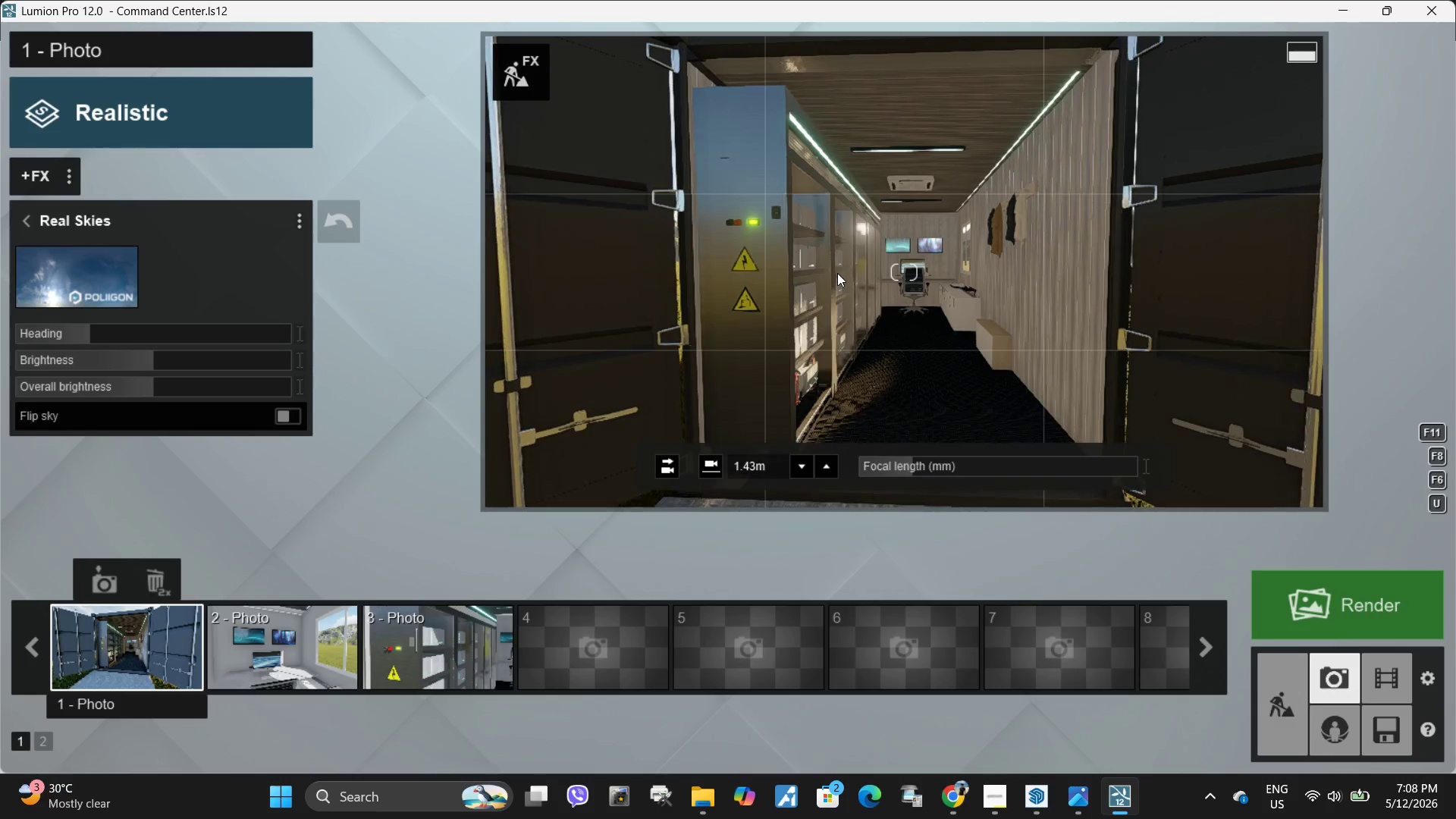 
hold_key(key=Space, duration=5.17)
 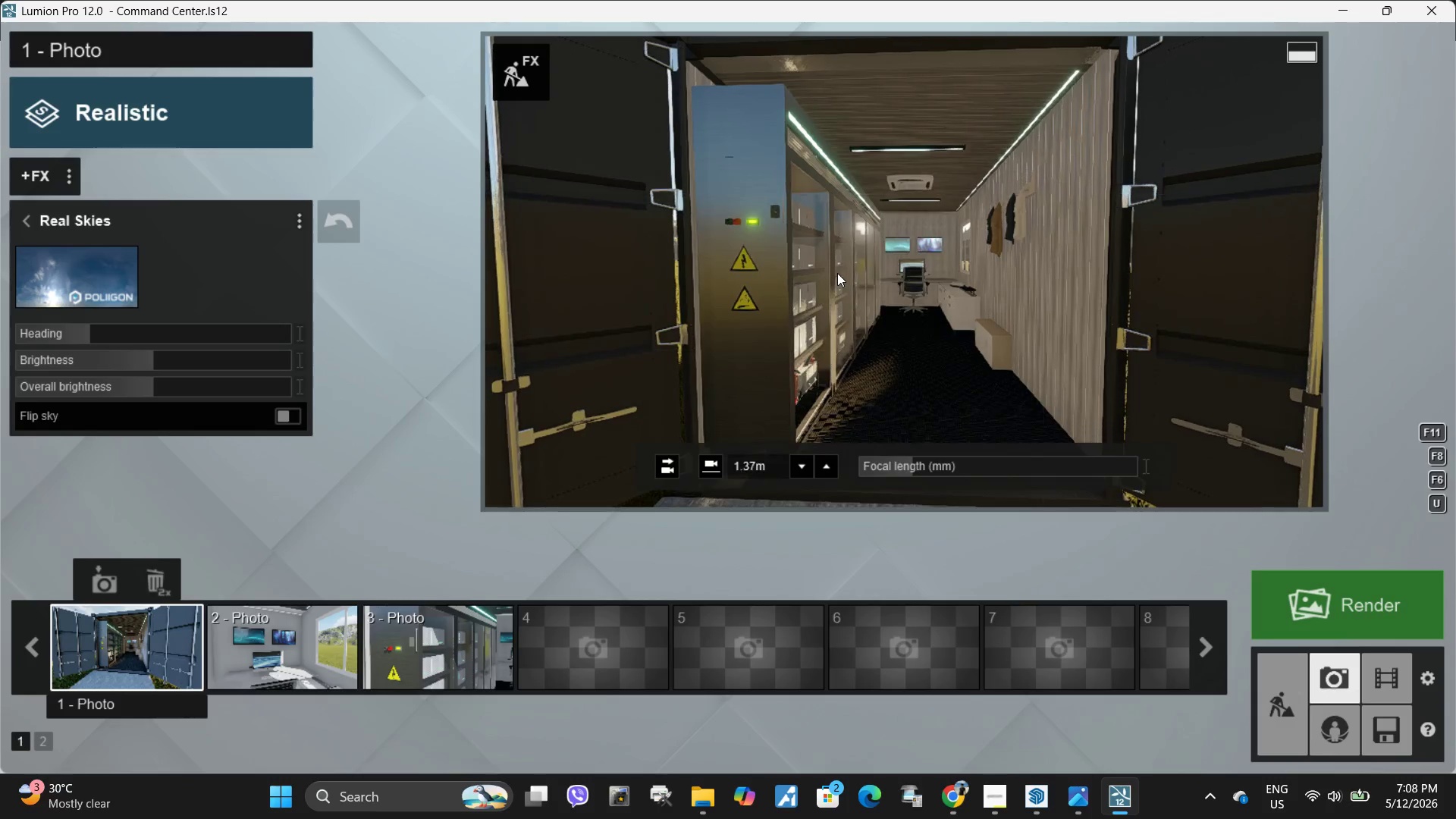 
left_click([837, 273])
 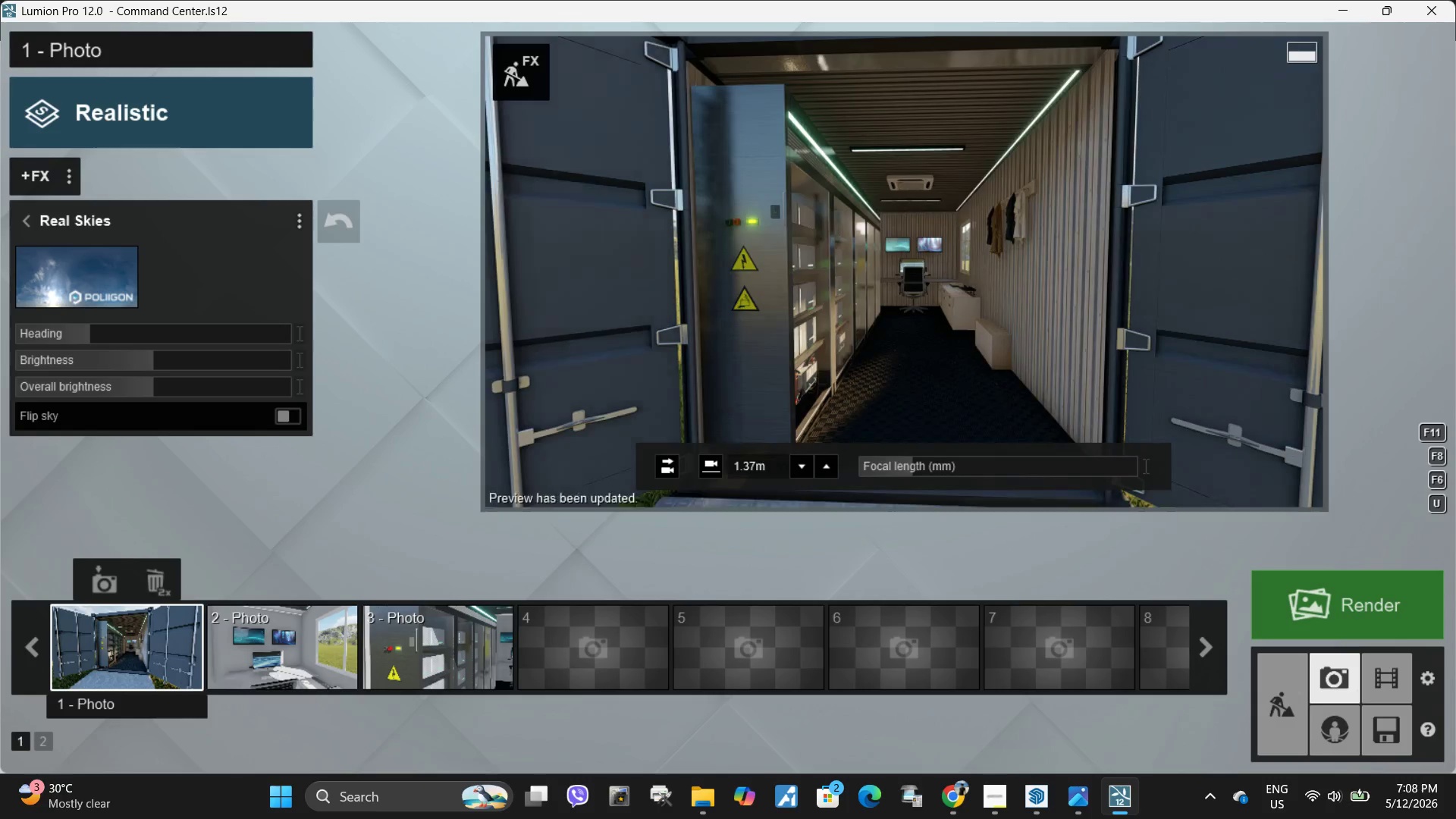 
hold_key(key=Space, duration=2.94)
 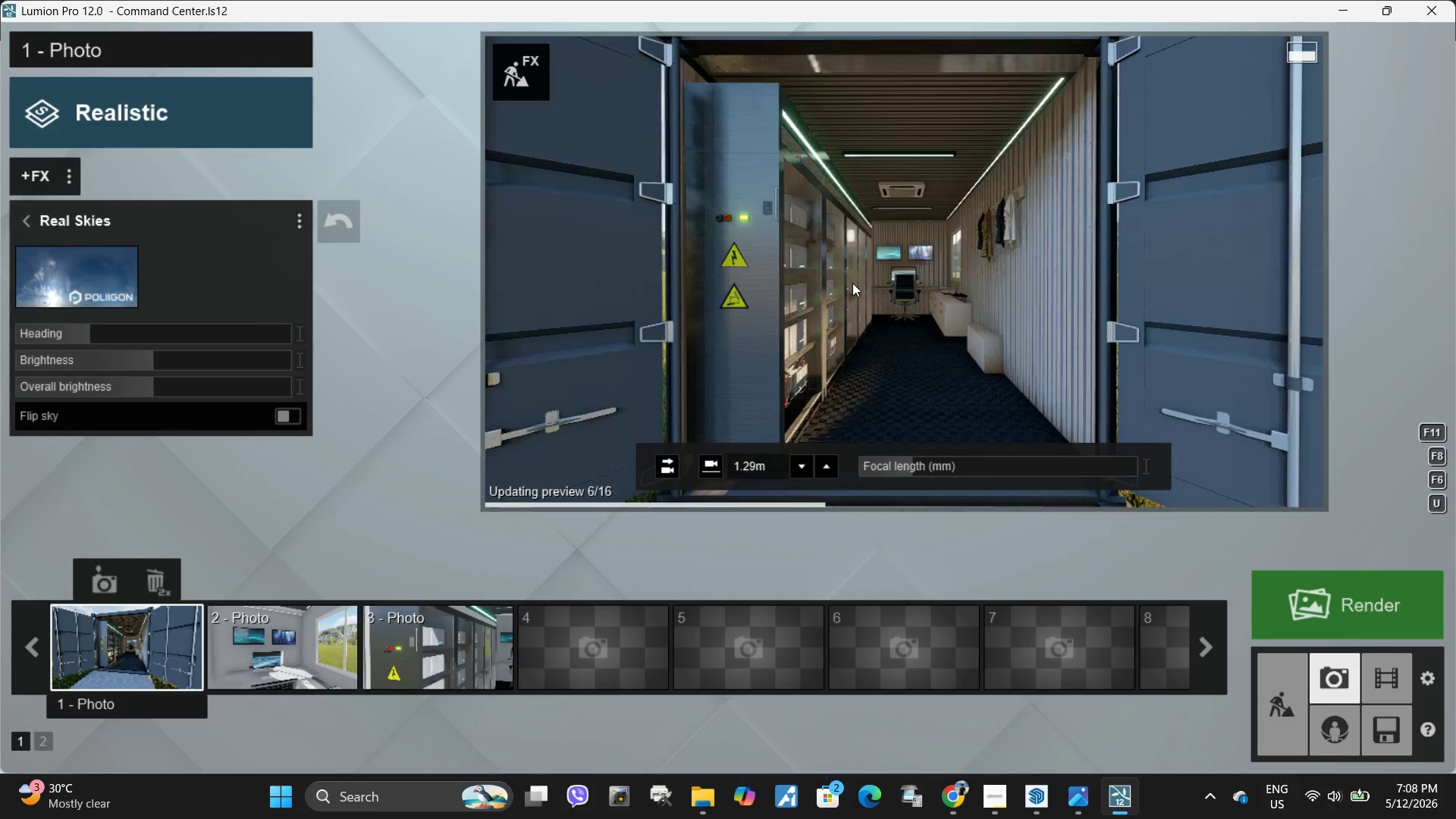 
key(E)
 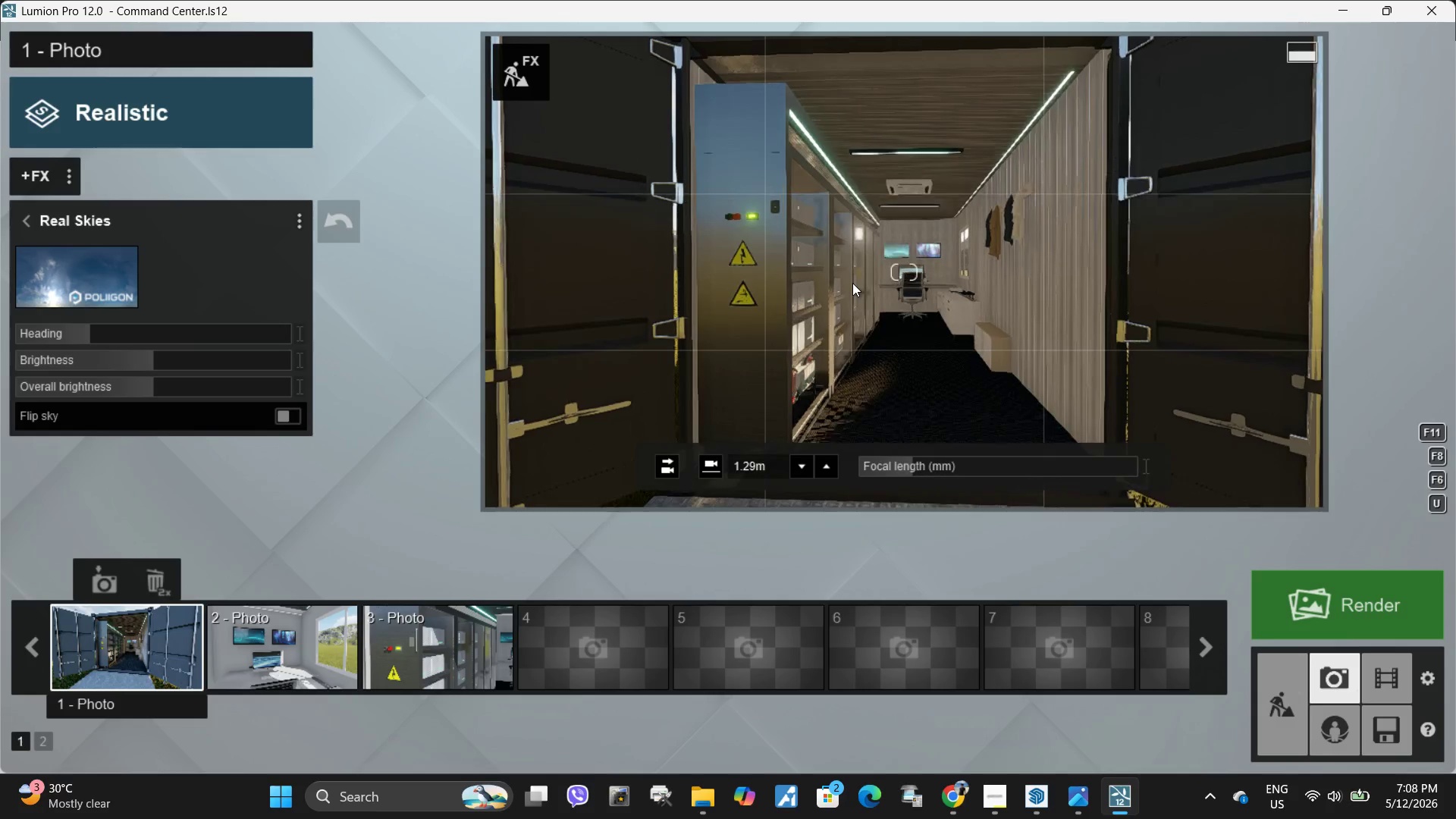 
key(A)
 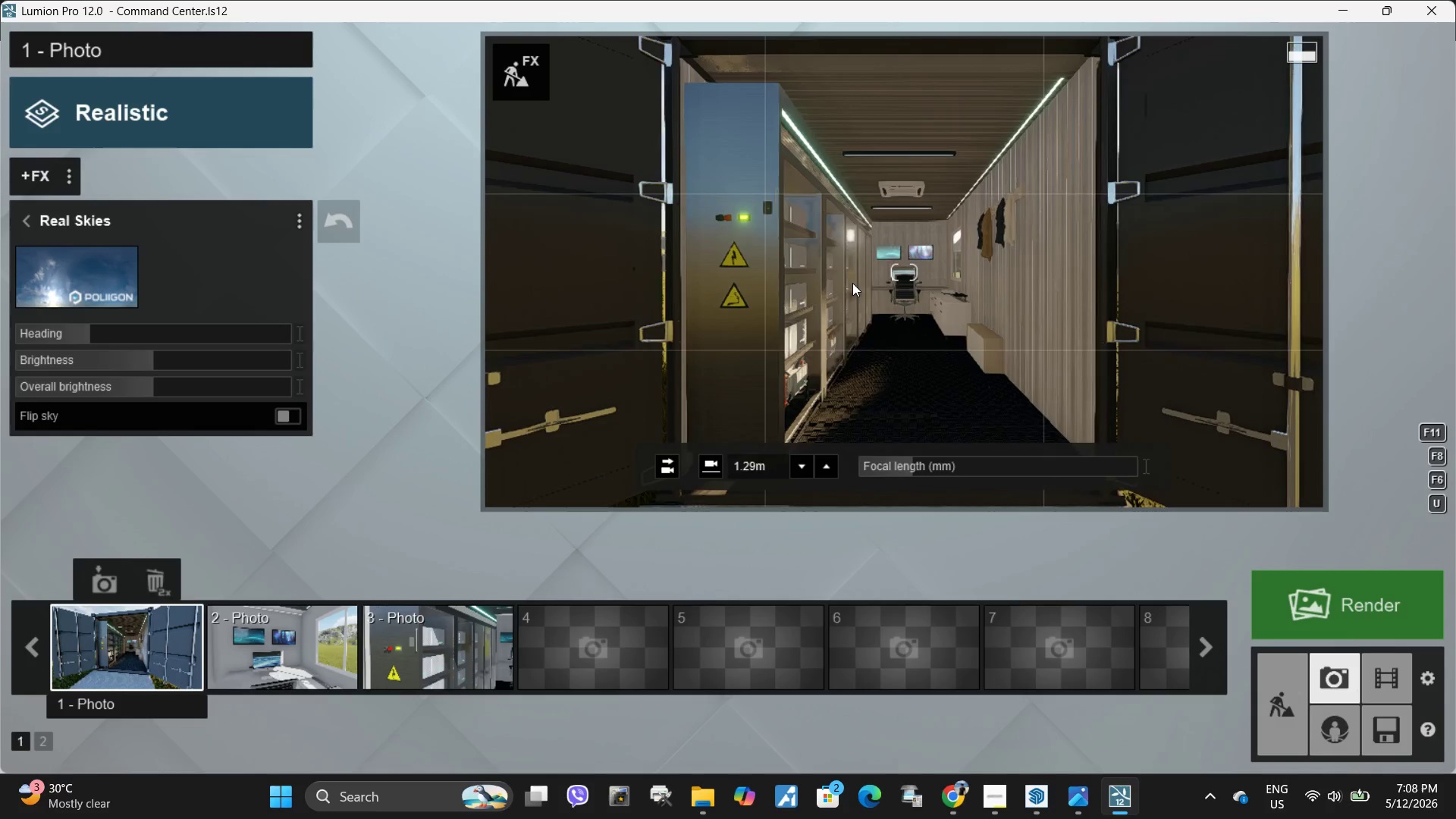 
left_click([852, 283])
 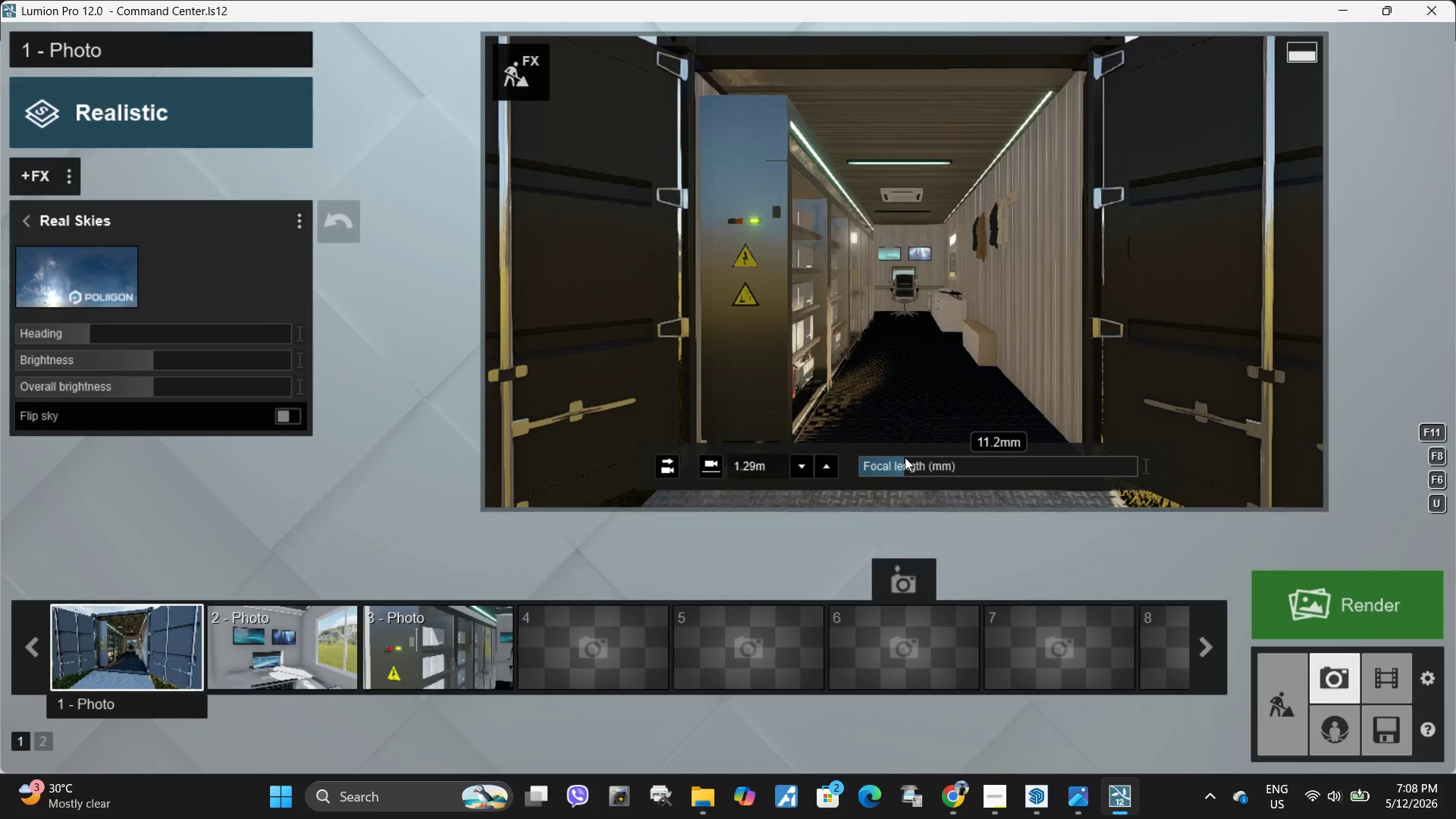 
hold_key(key=Space, duration=1.23)
 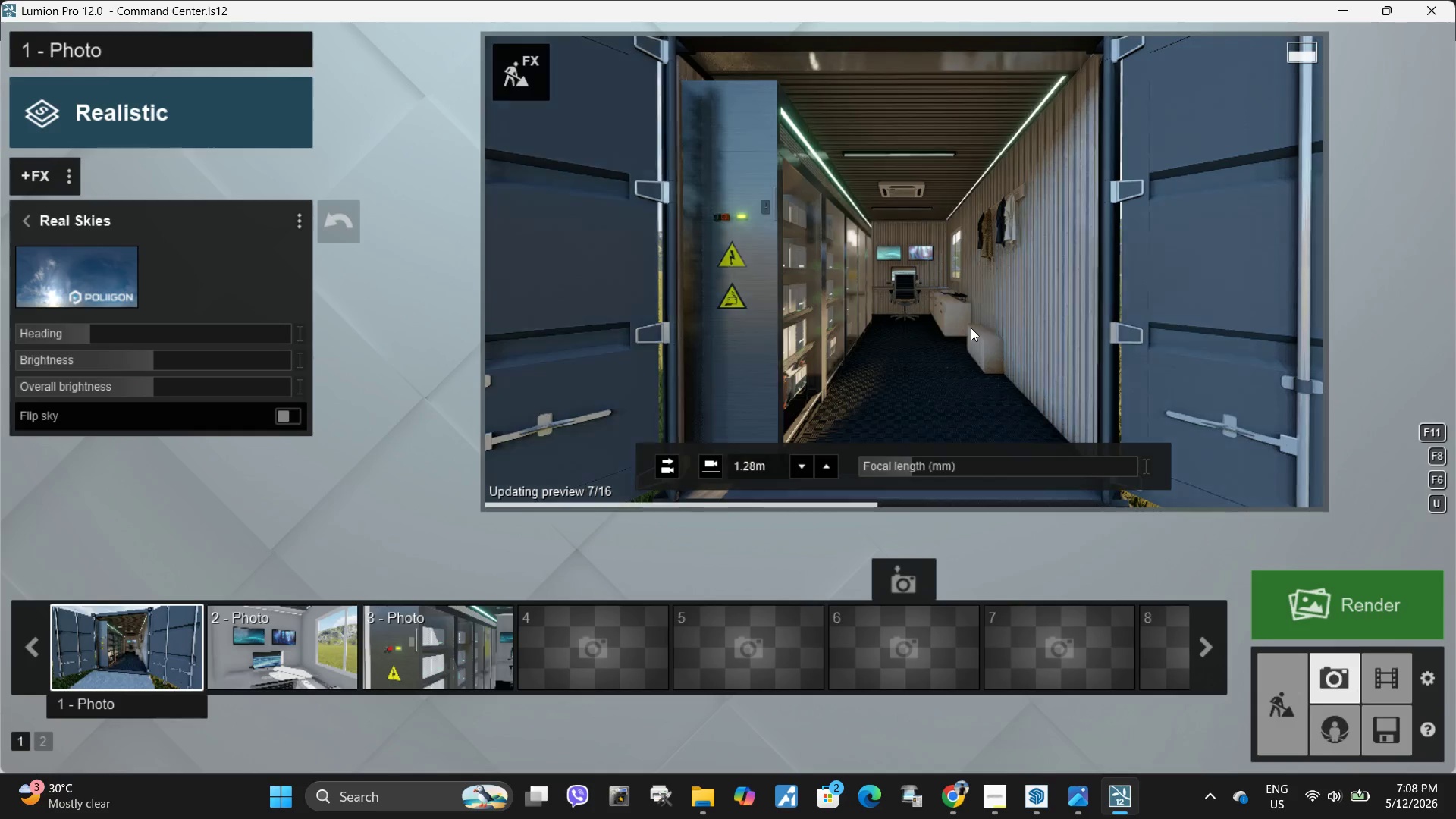 
key(W)
 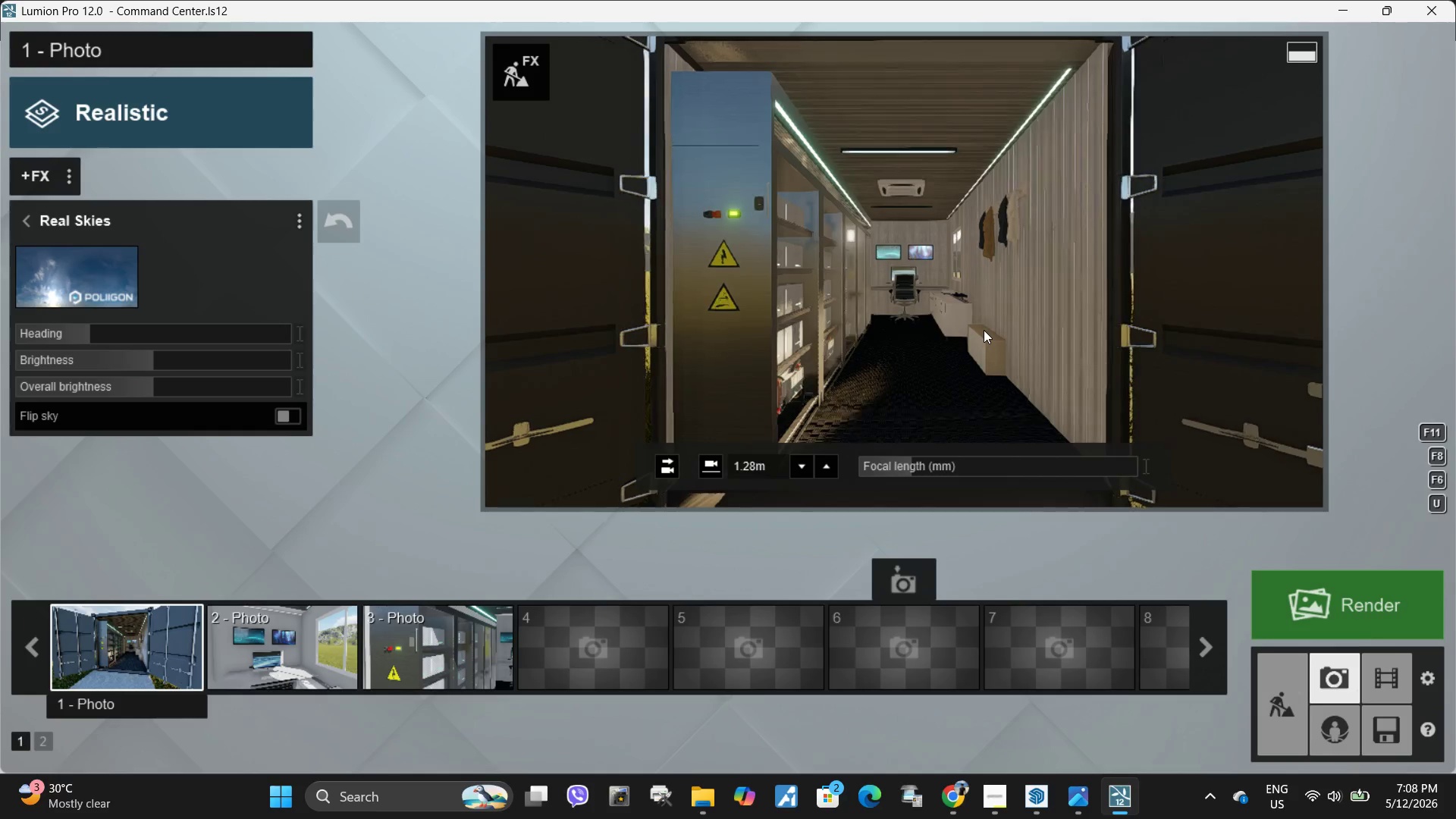 
key(S)
 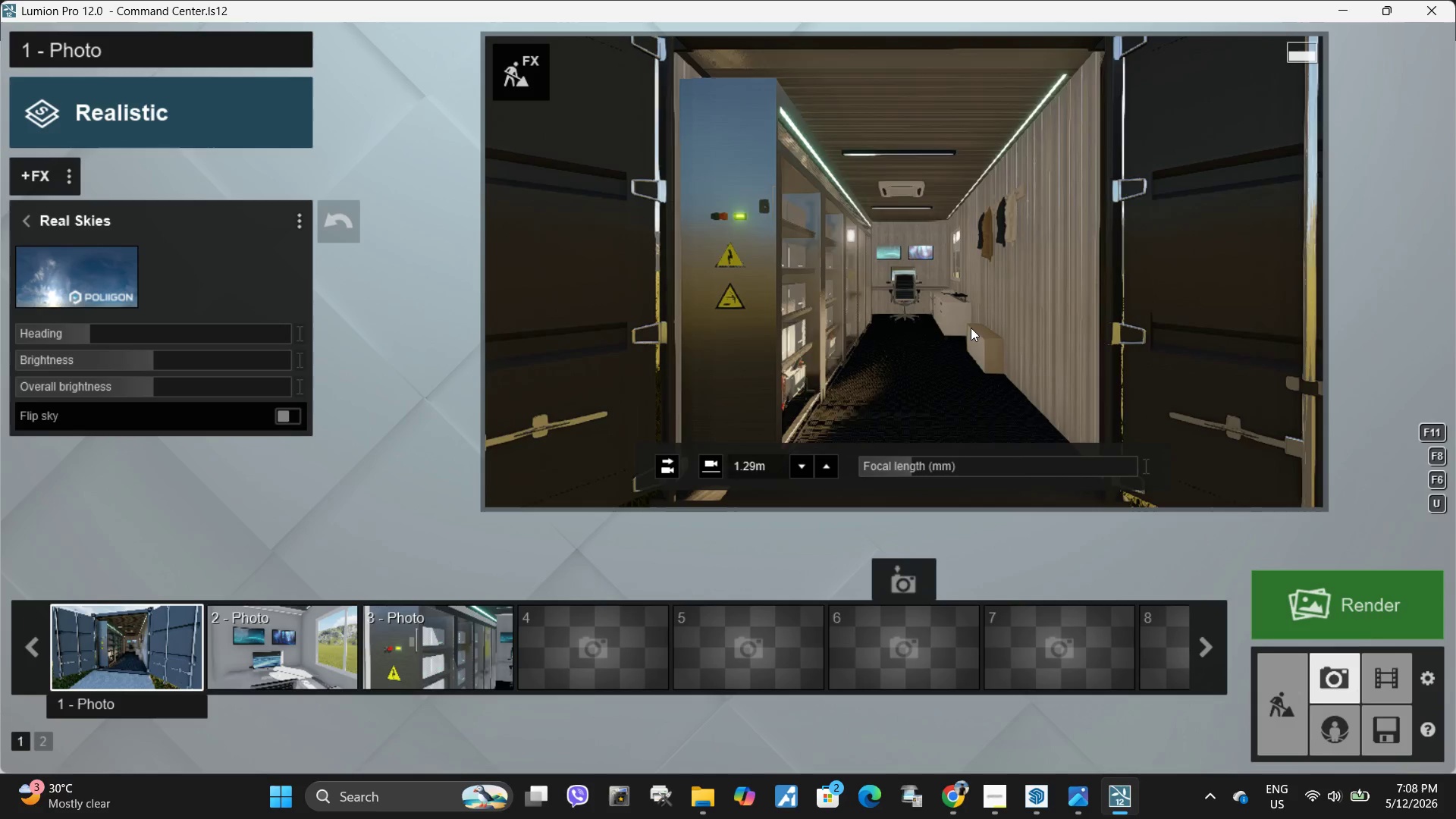 
left_click([971, 328])
 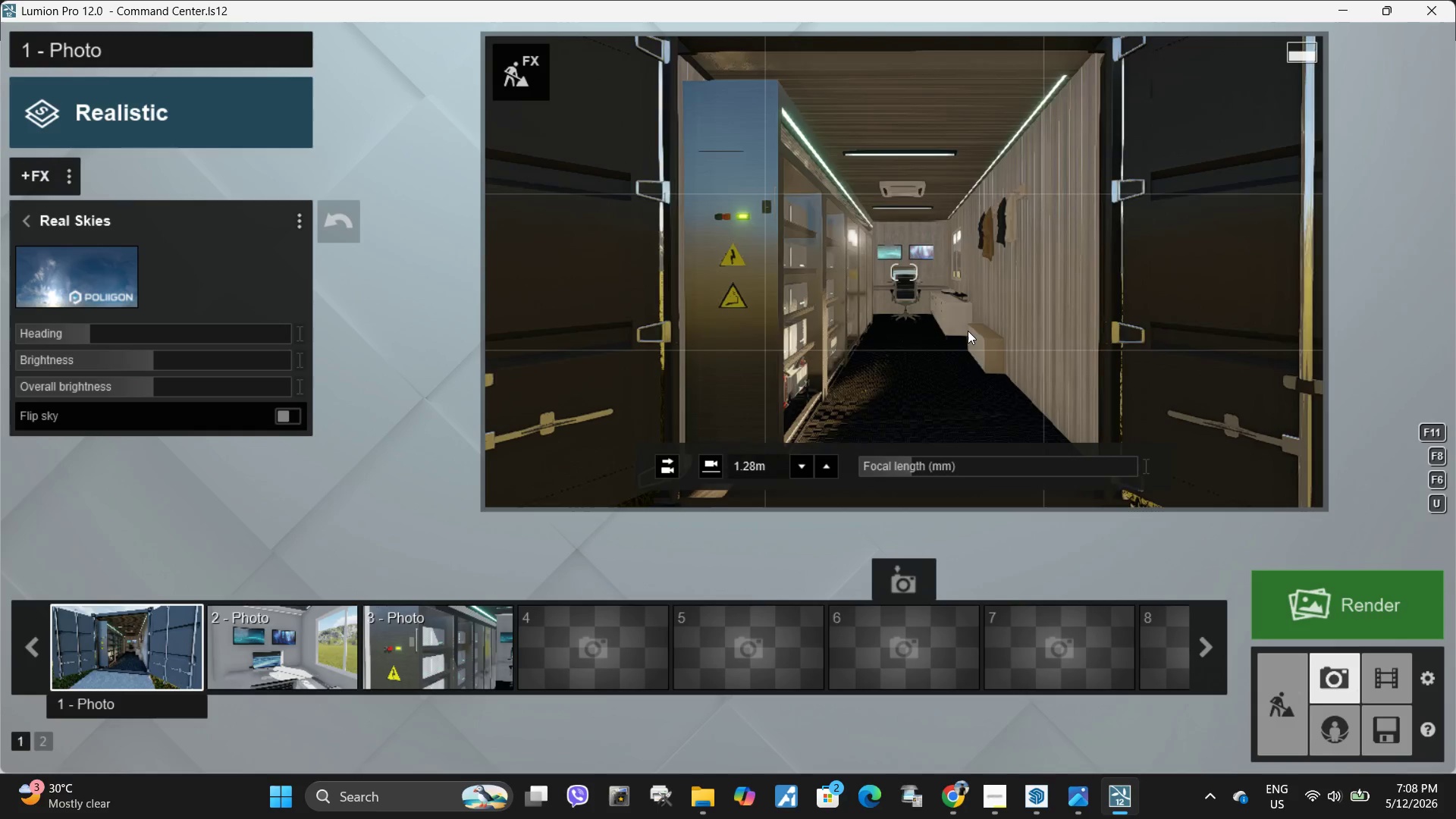 
left_click([968, 331])
 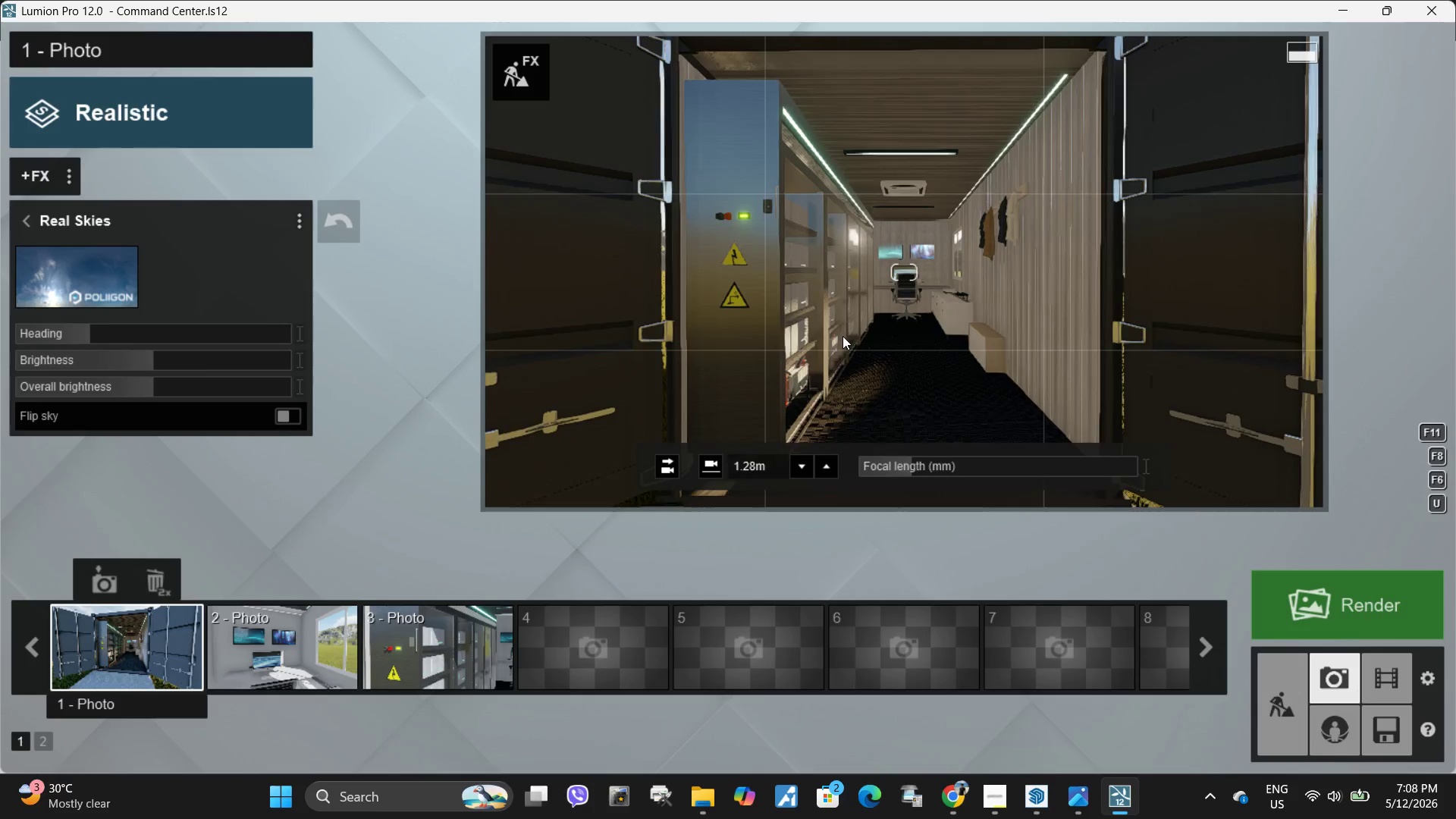 
wait(5.5)
 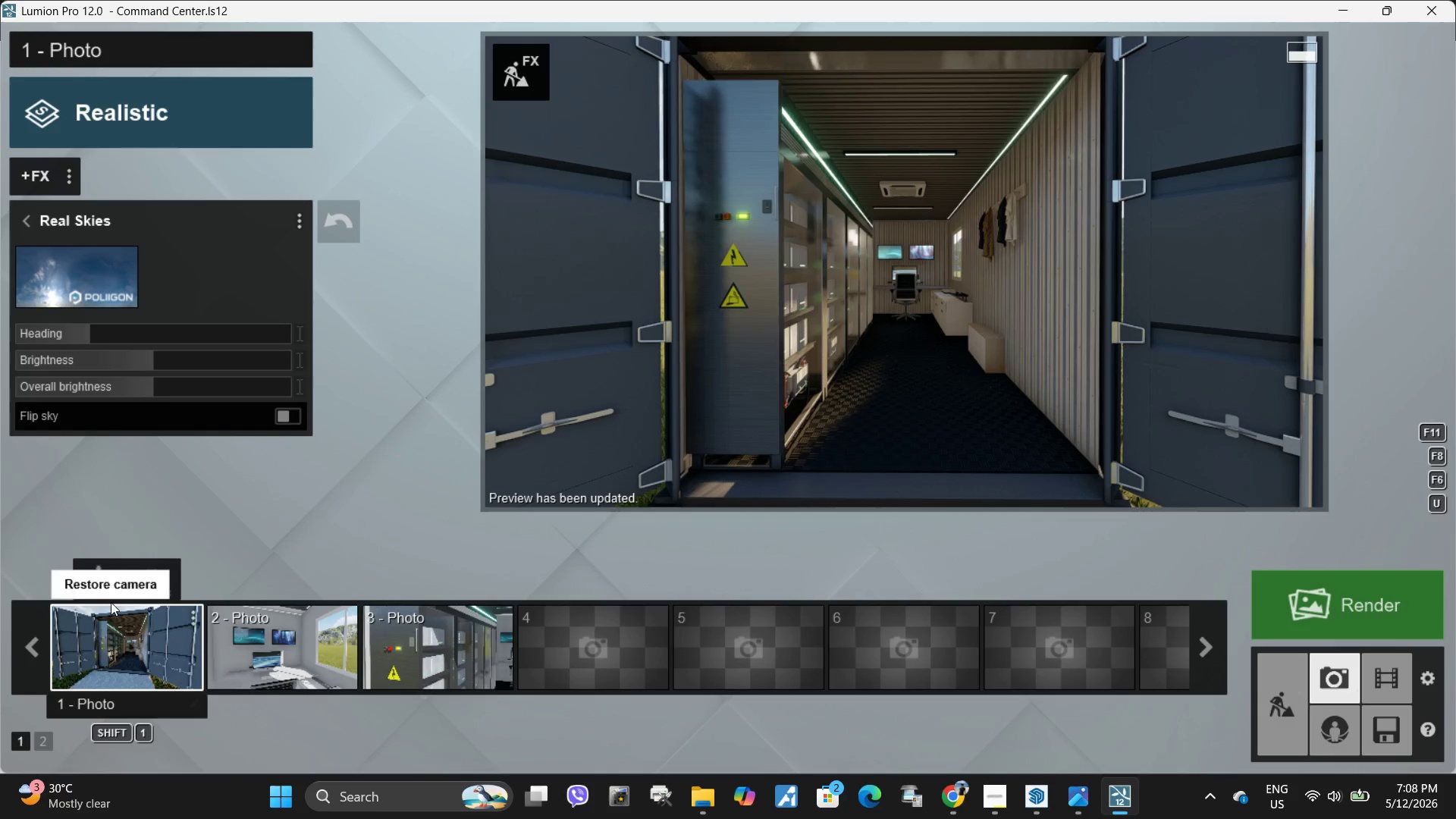 
hold_key(key=Space, duration=2.77)
 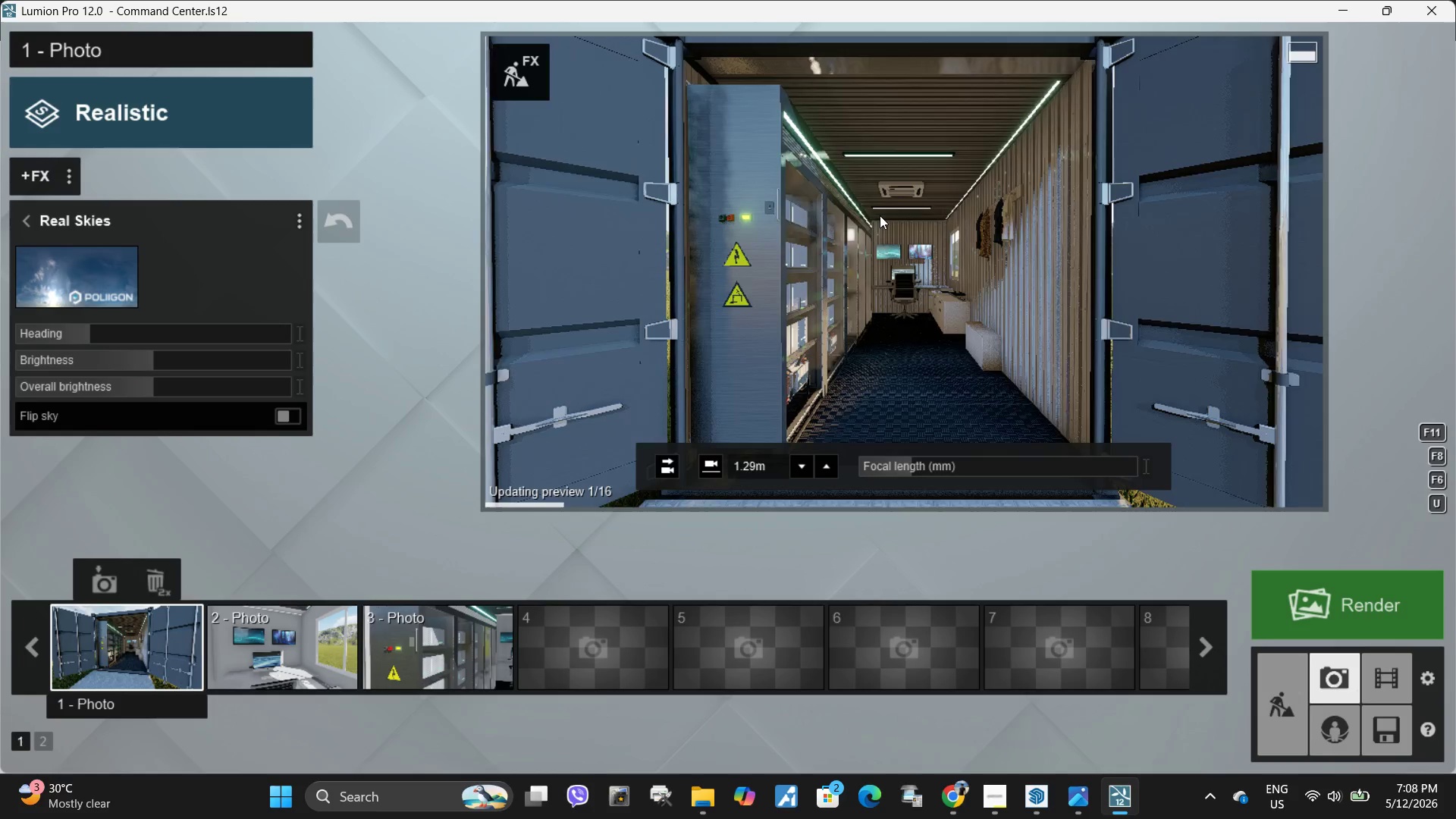 
type(ss)
 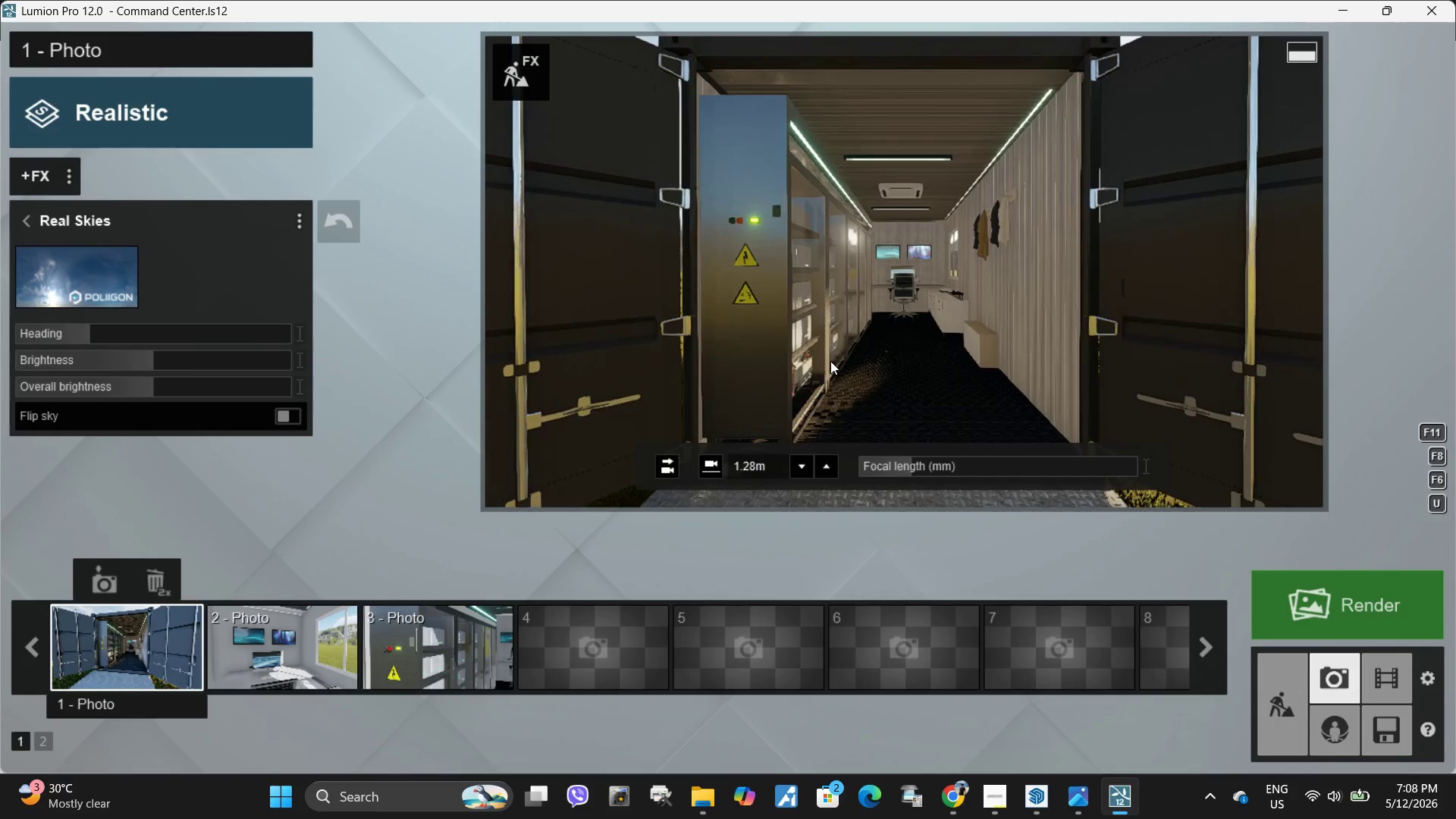 
type(ww)
 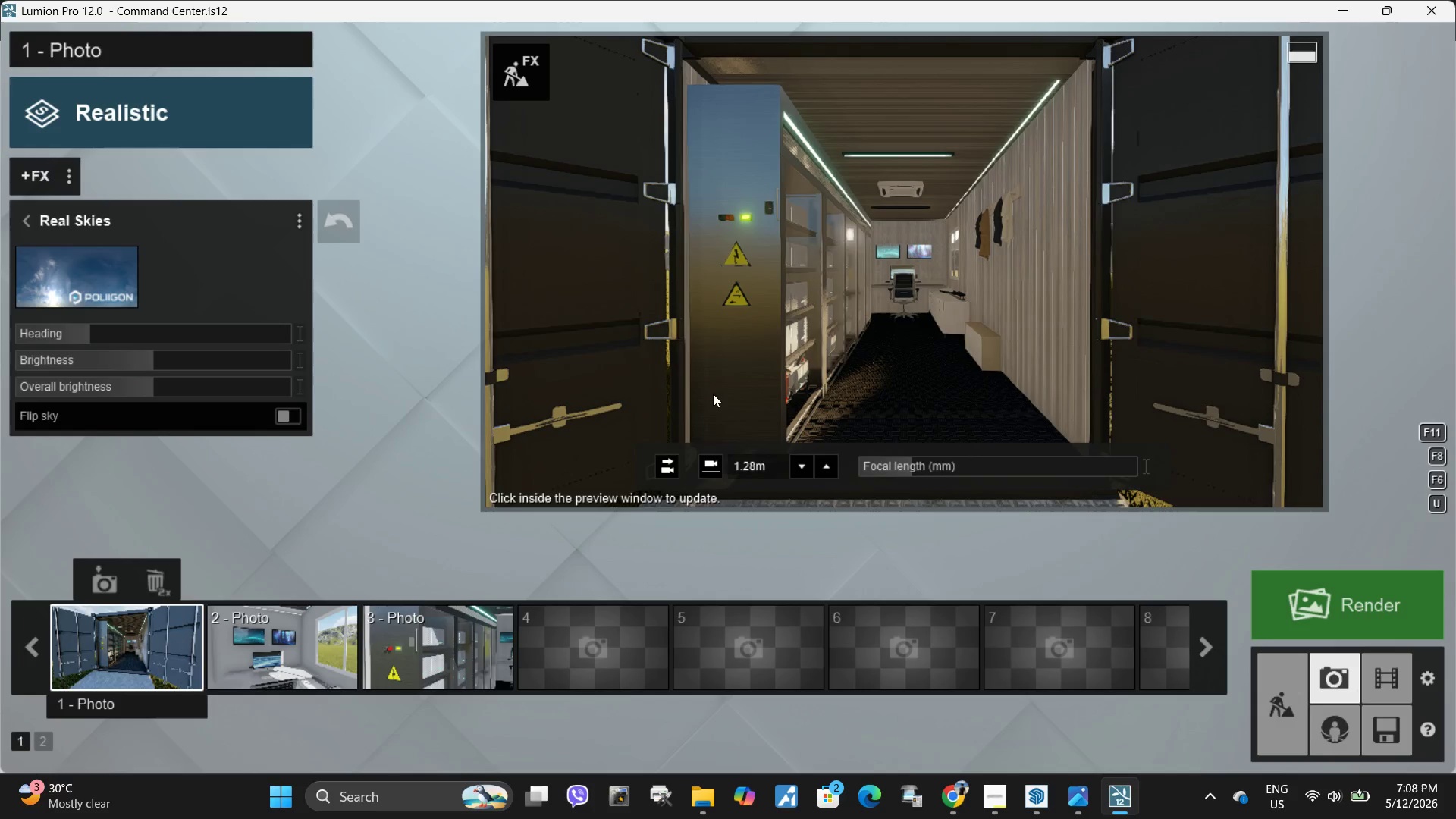 
left_click([880, 215])
 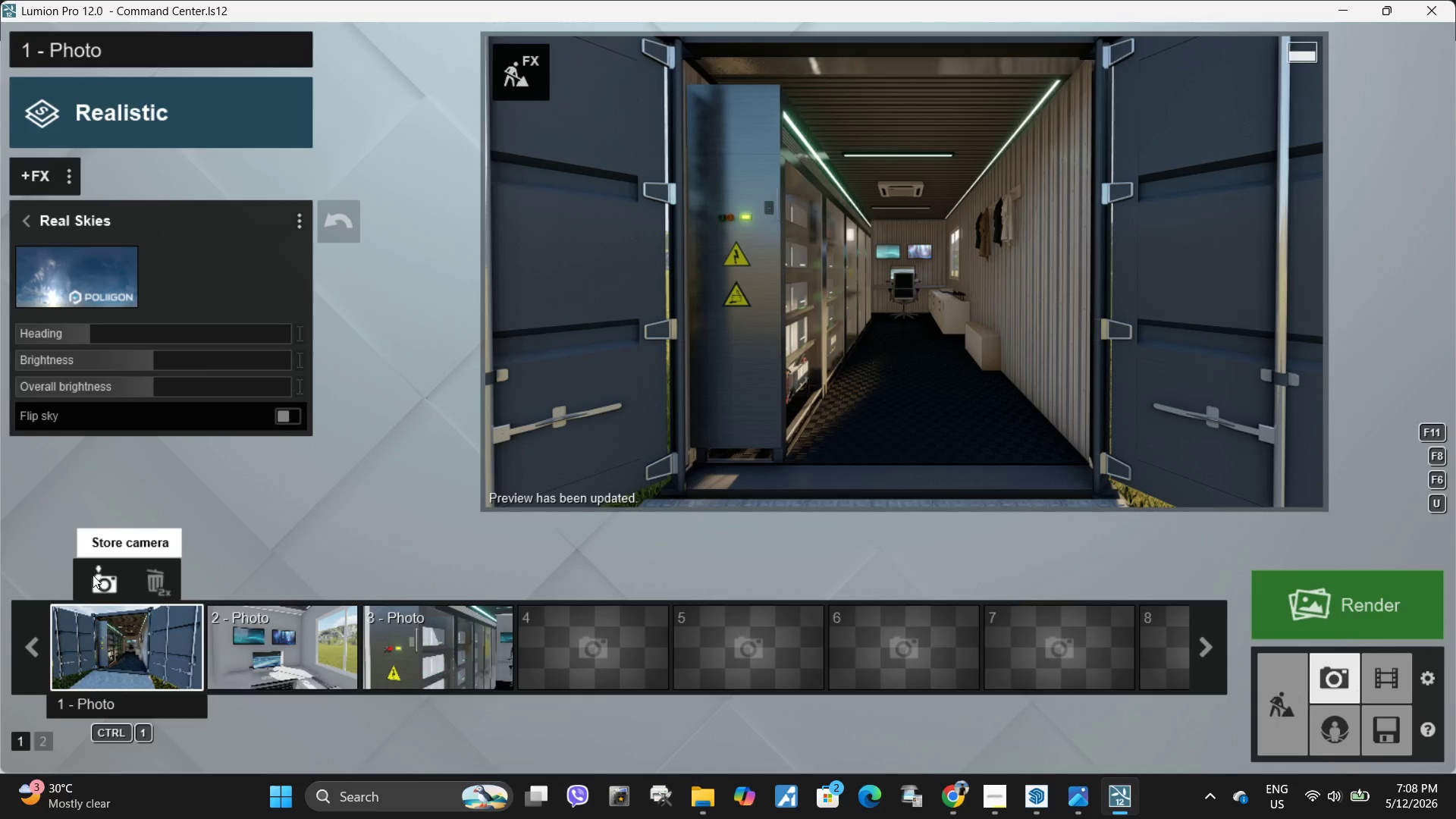 
wait(11.47)
 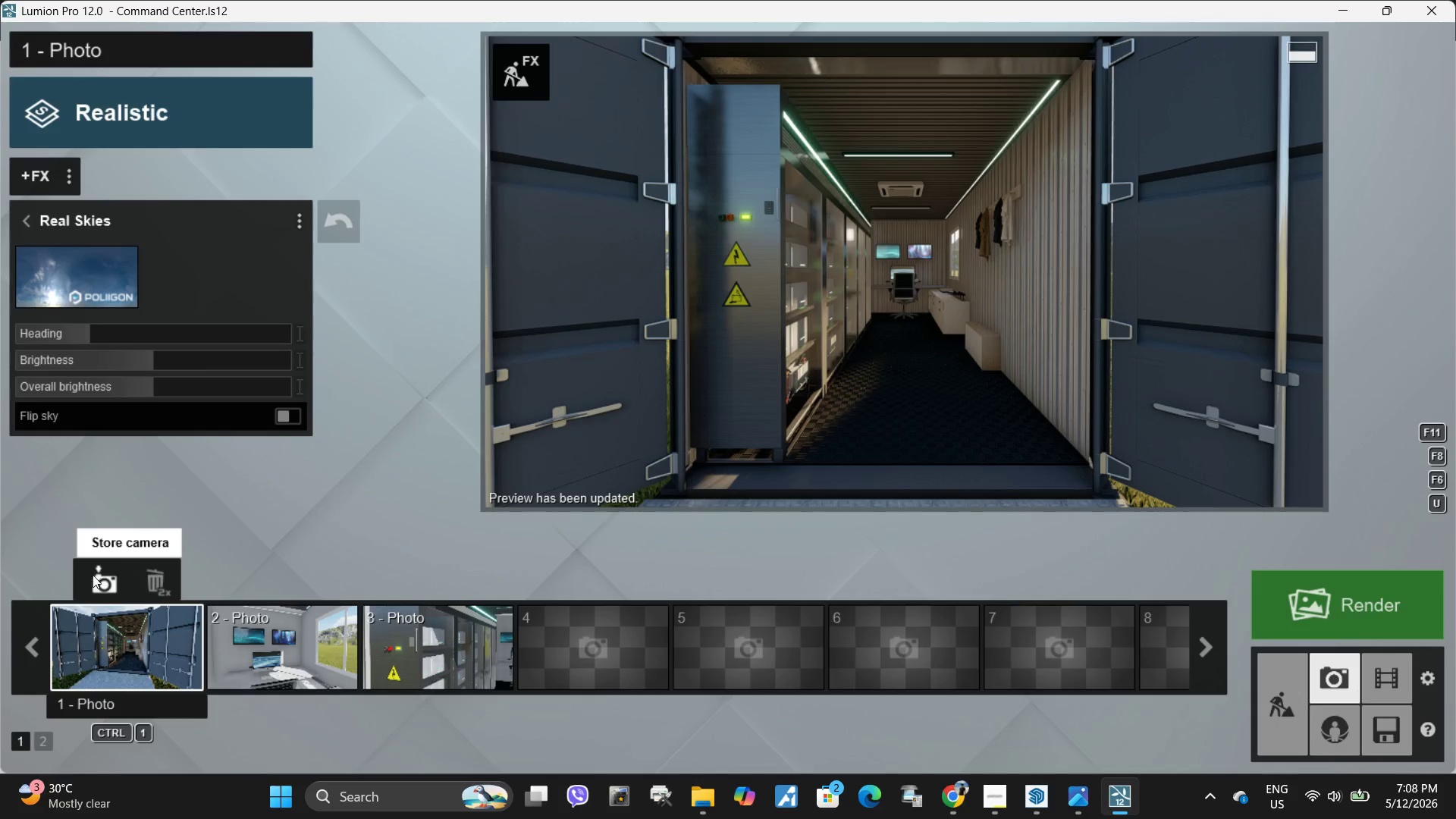 
type(ddddd)
 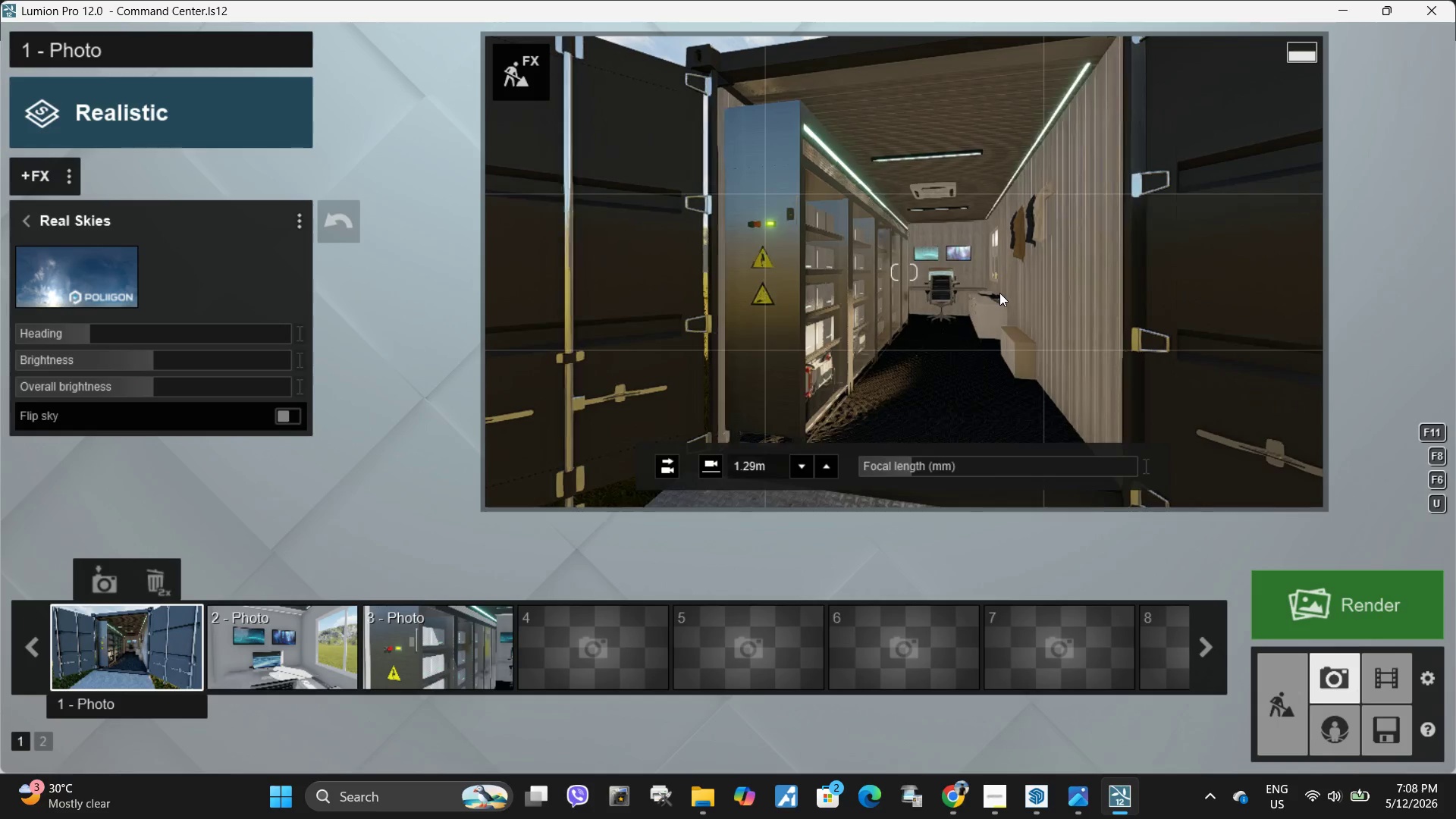 
hold_key(key=Space, duration=4.11)
 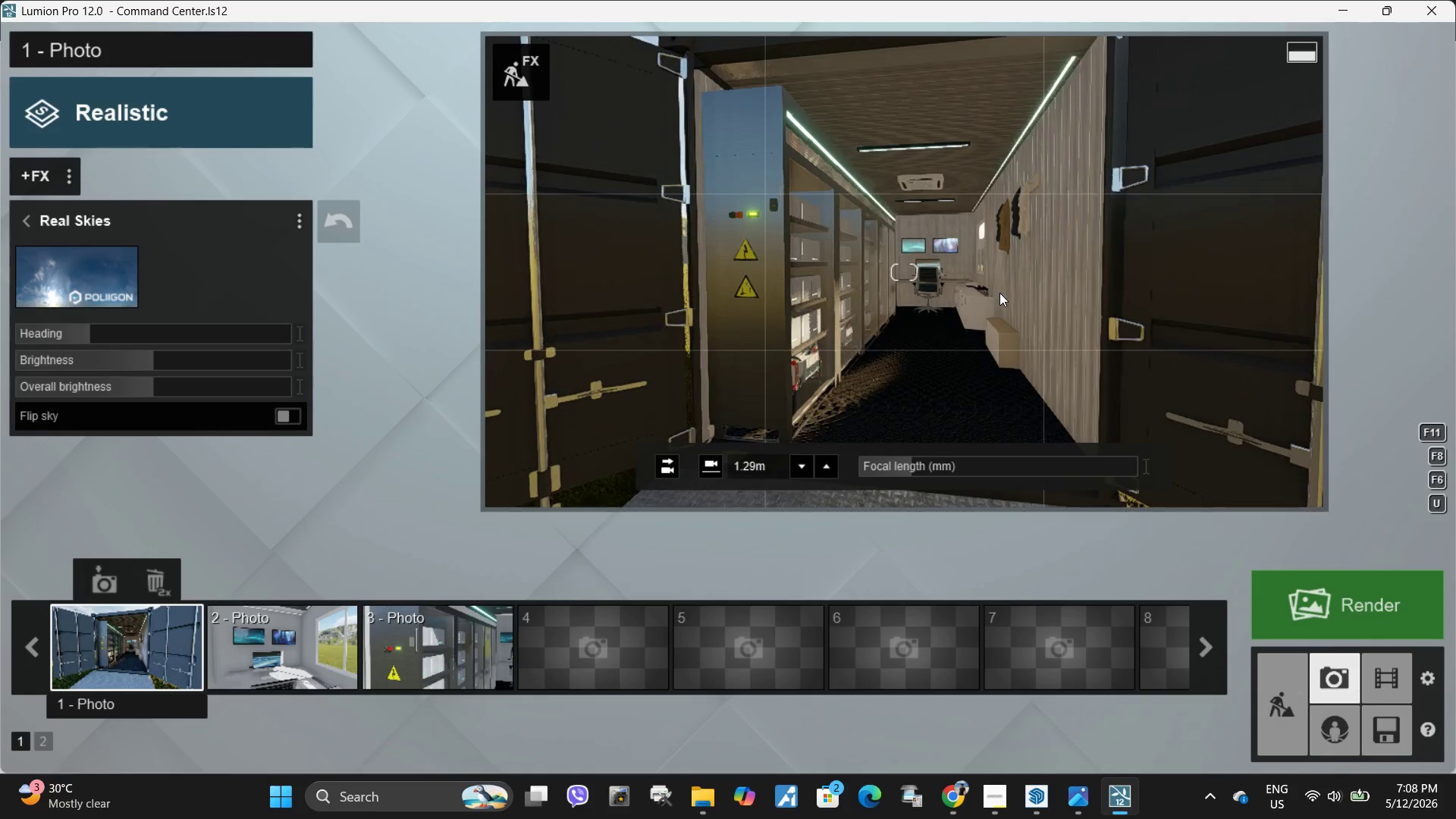 
right_click([999, 293])
 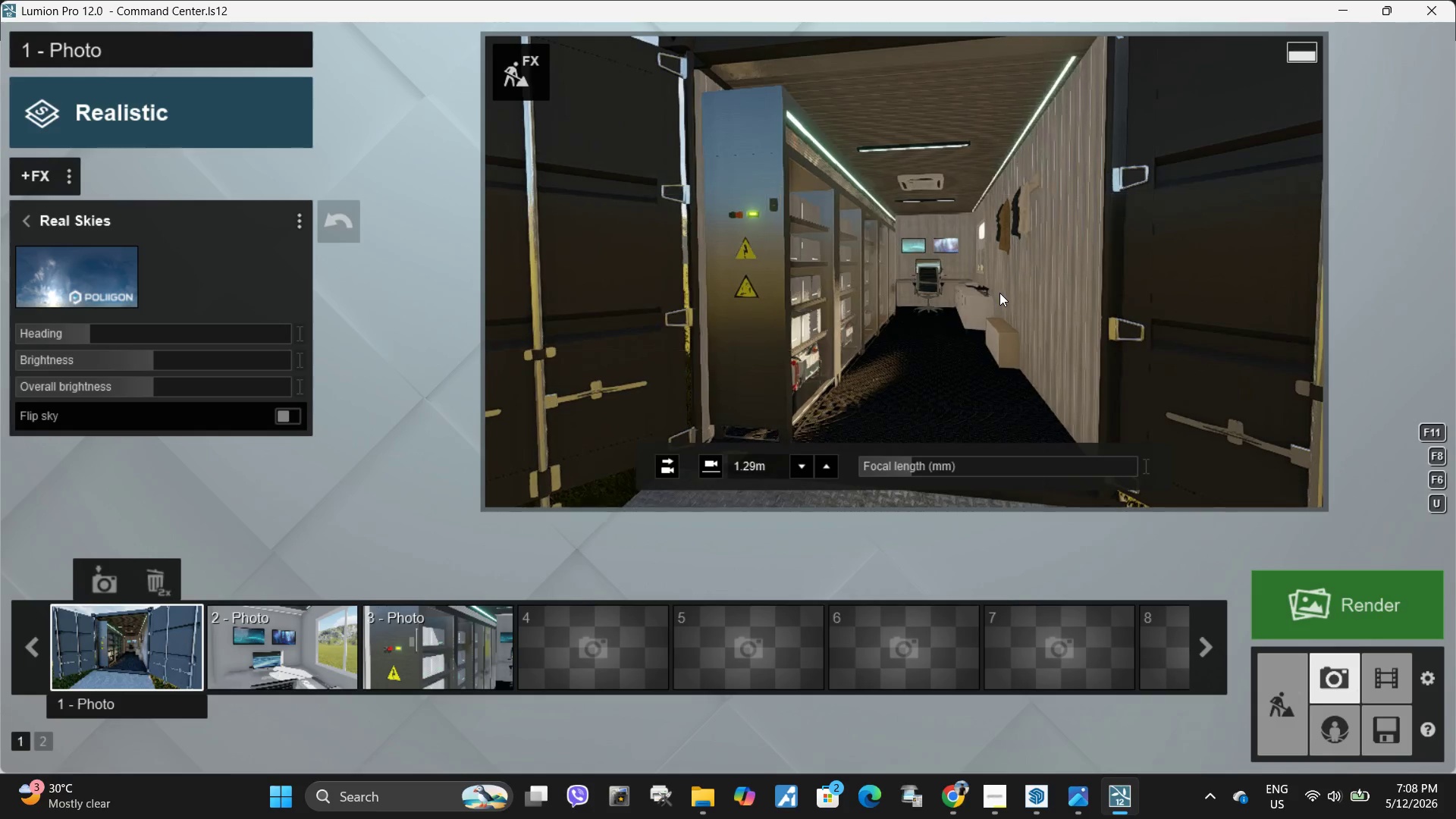 
left_click([999, 293])
 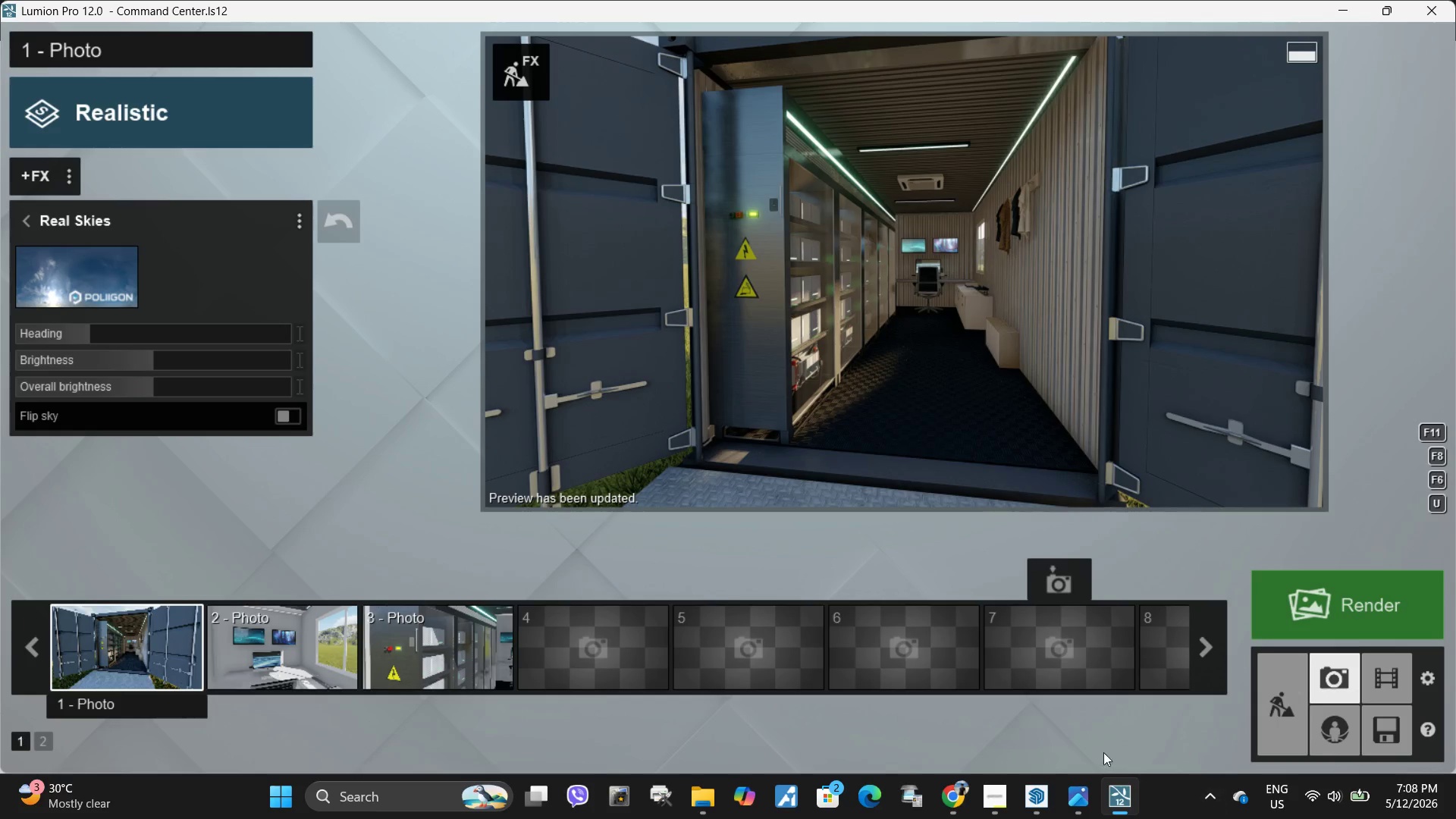 
hold_key(key=Space, duration=1.7)
 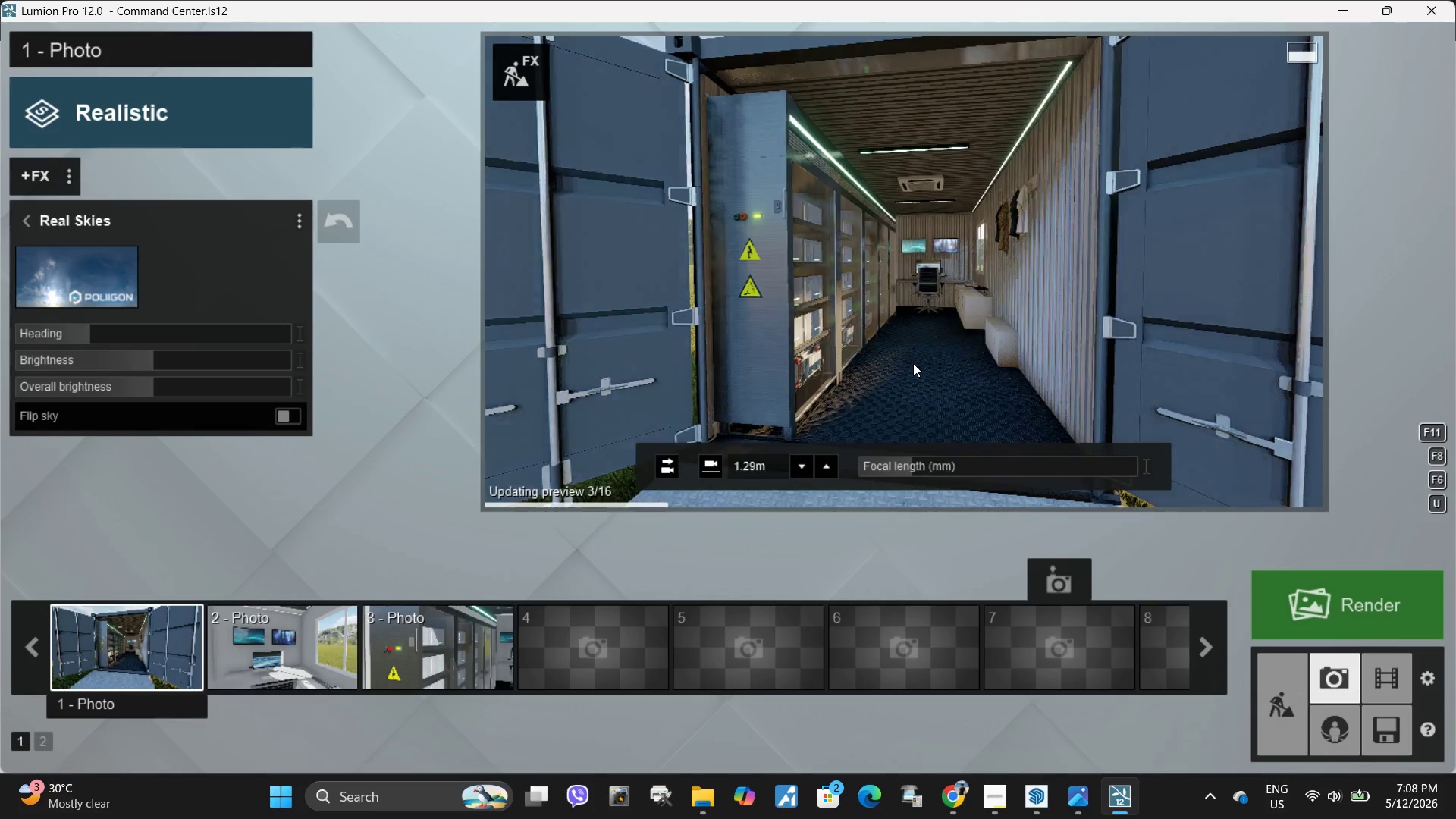 
type(ssw)
 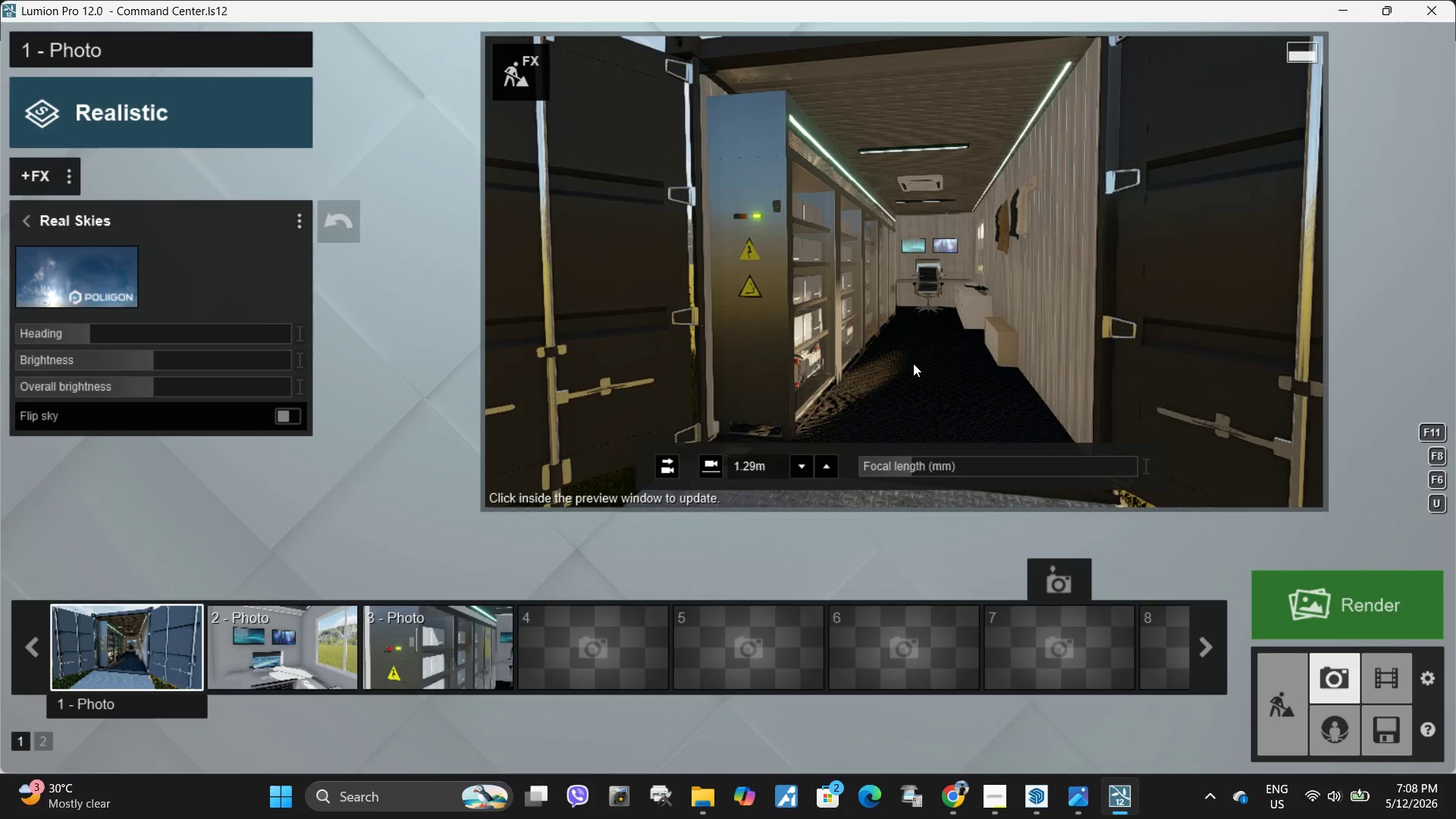 
left_click([913, 363])
 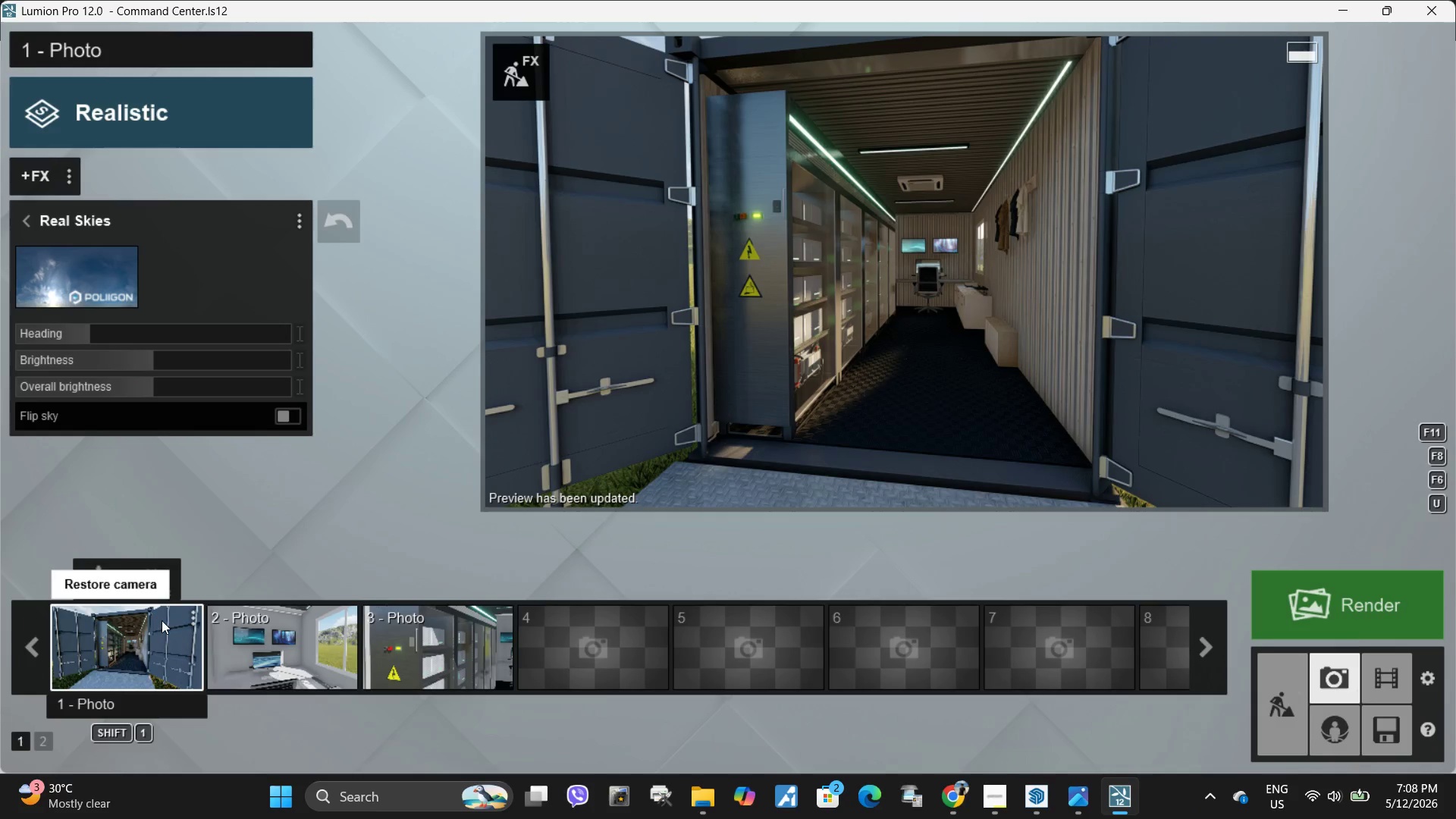 
left_click([108, 578])
 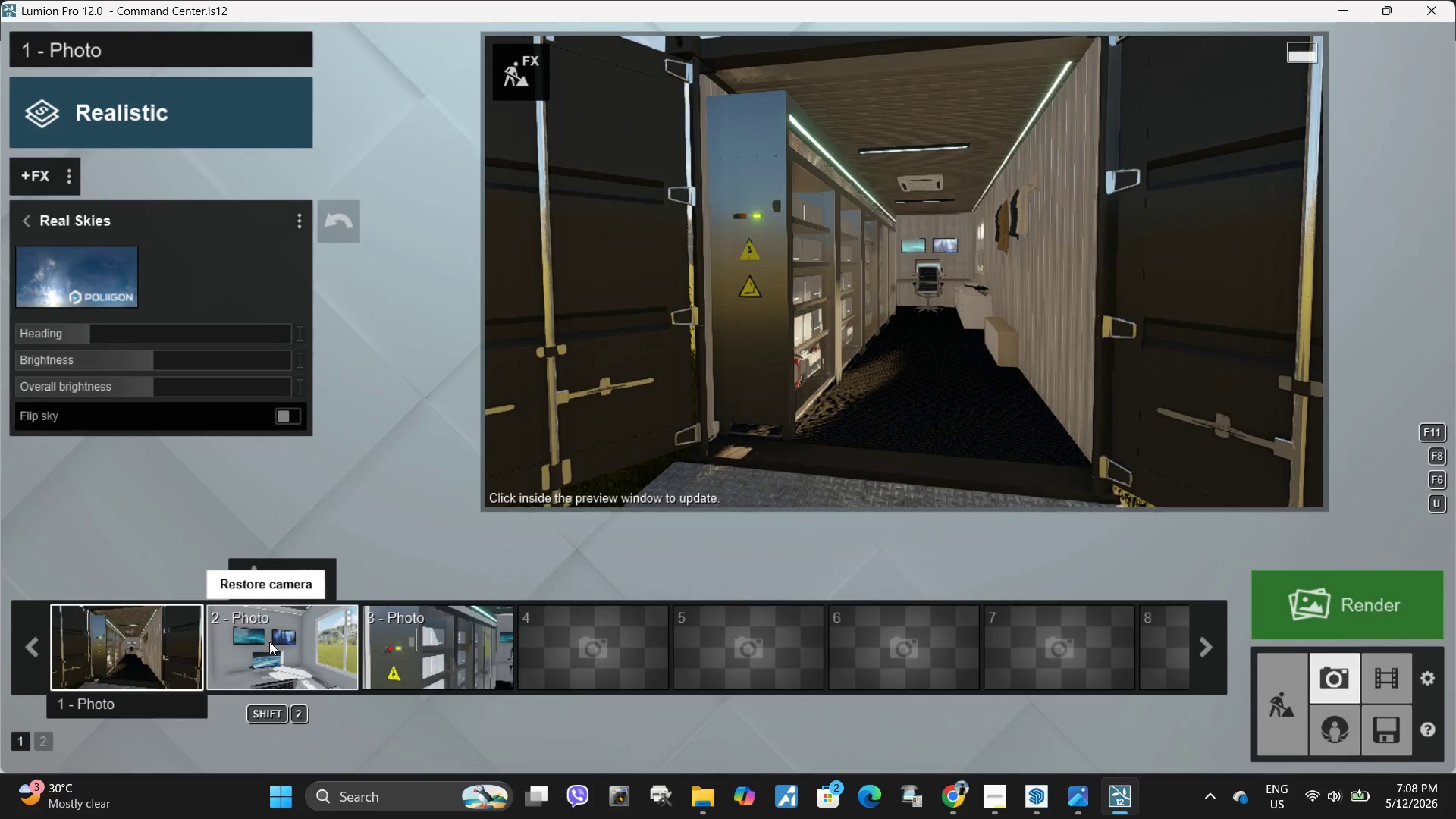 
left_click([269, 642])
 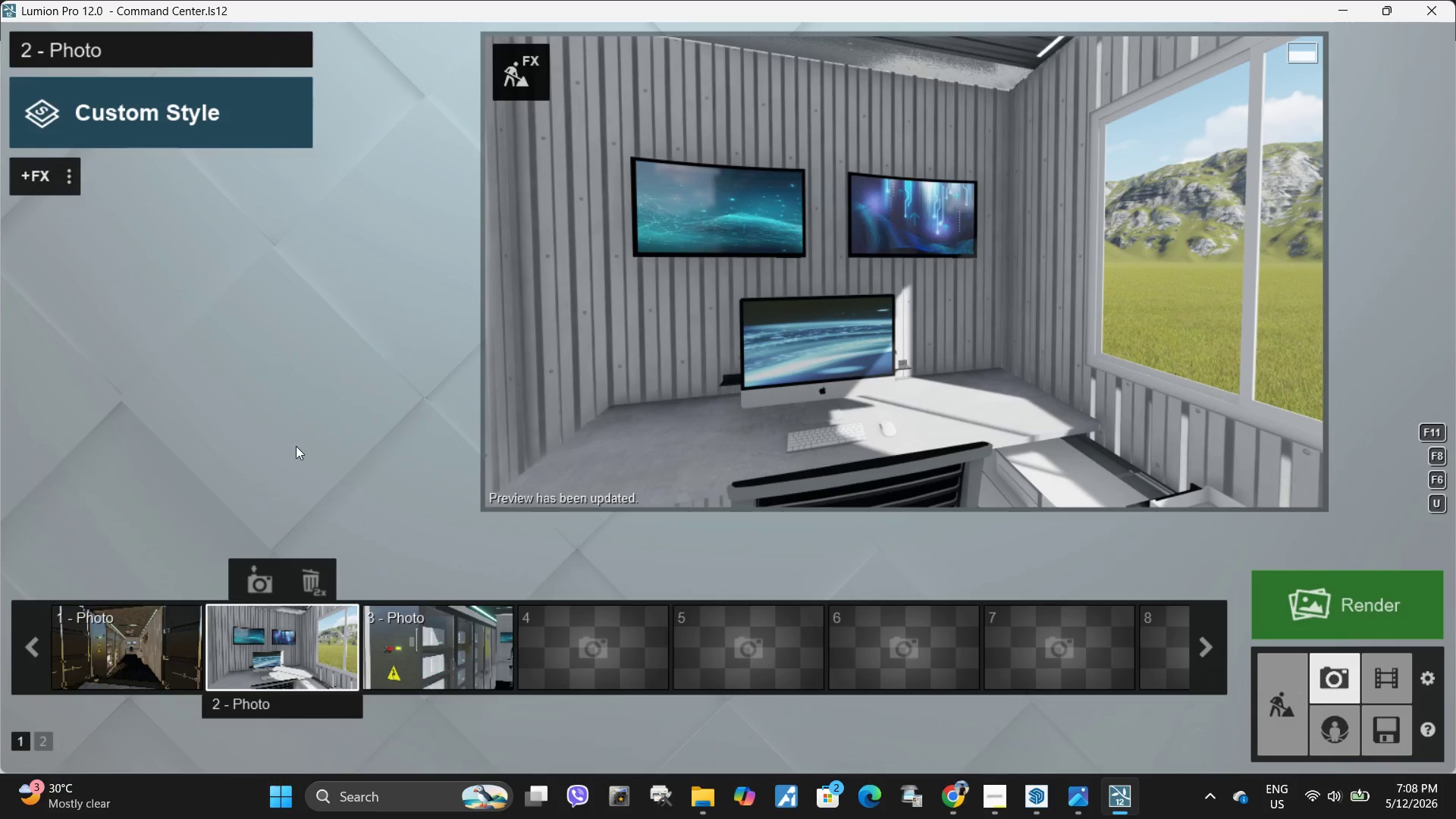 
left_click([140, 657])
 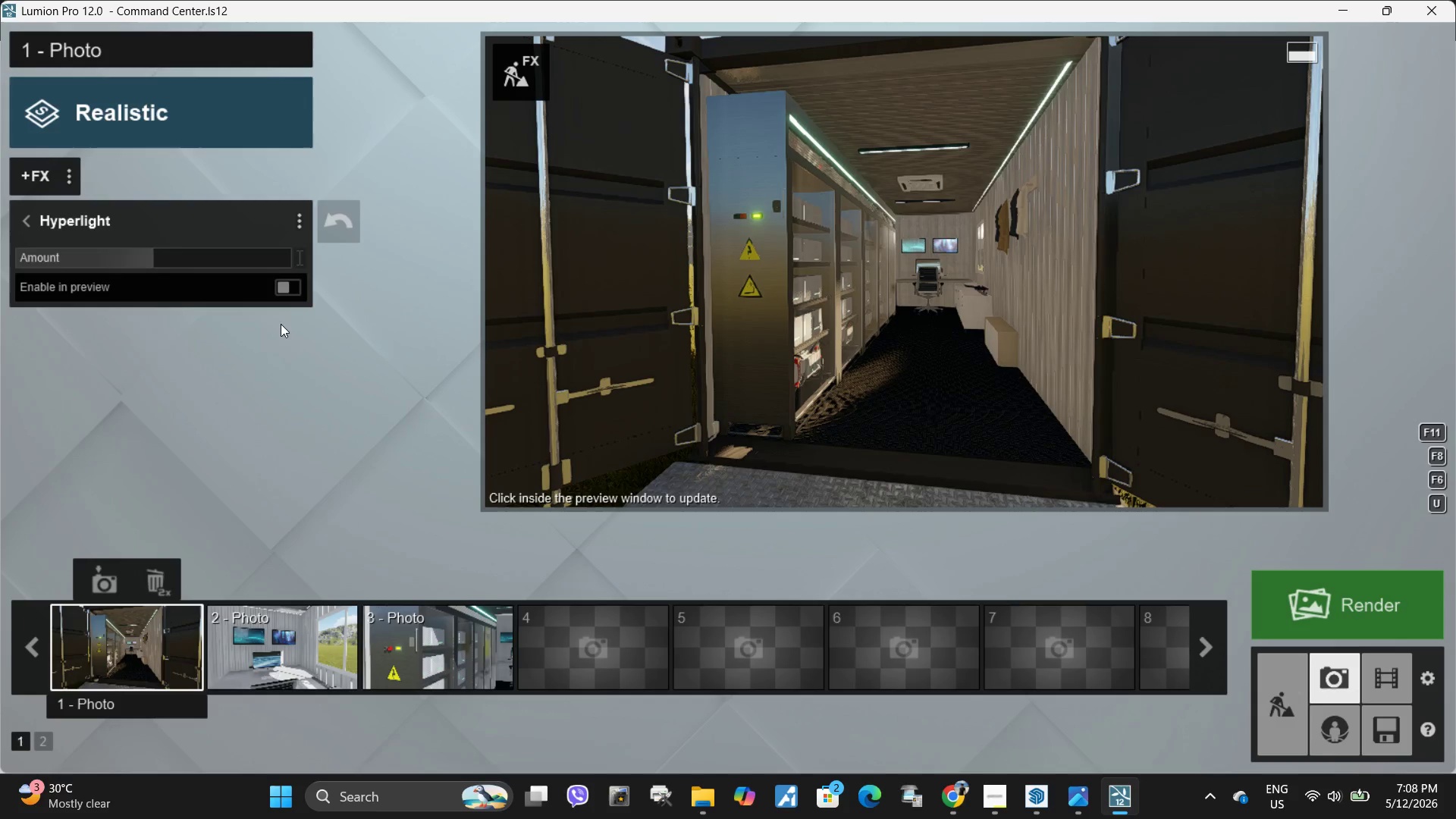 
double_click([1041, 286])
 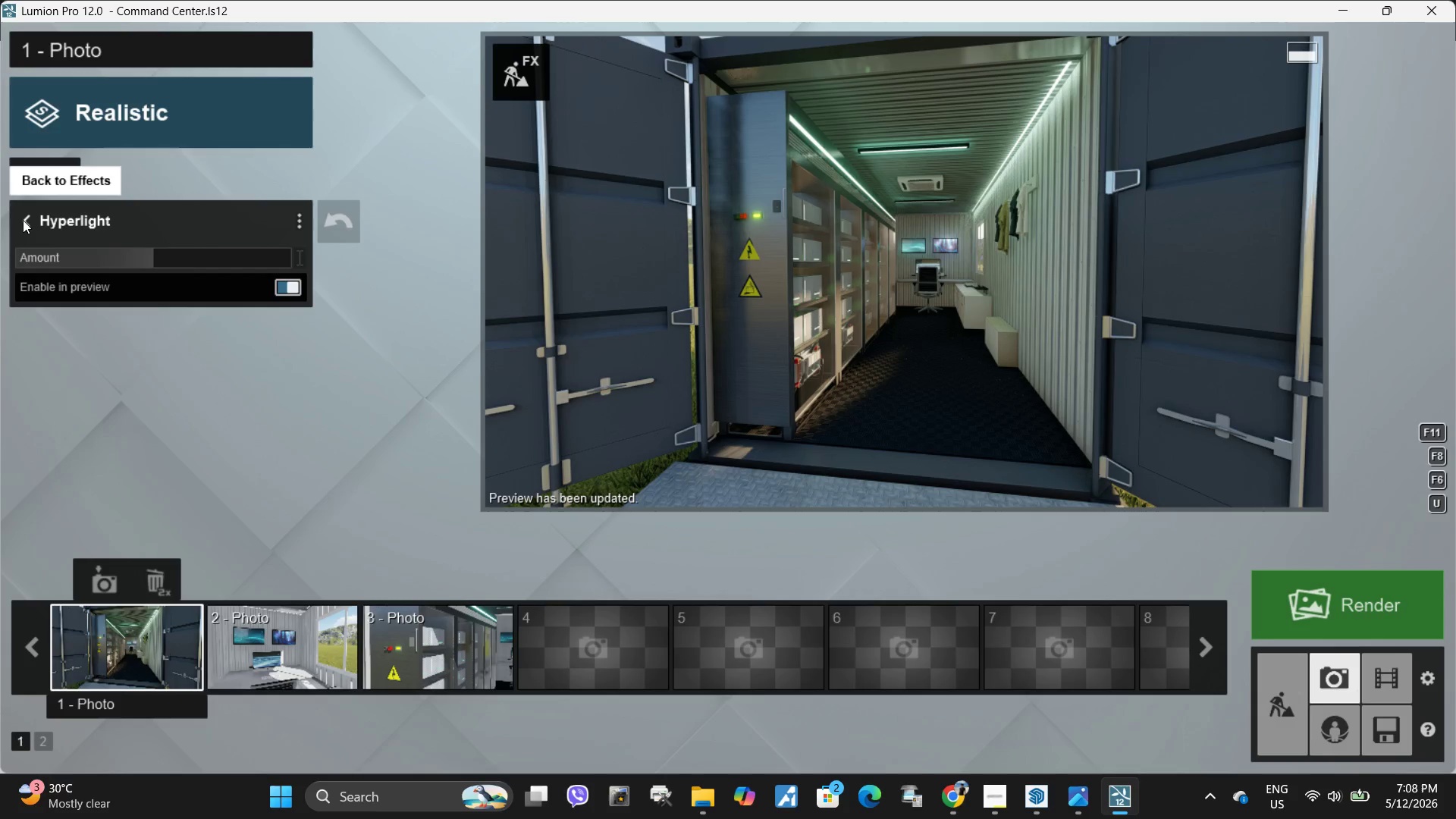 
left_click([882, 246])
 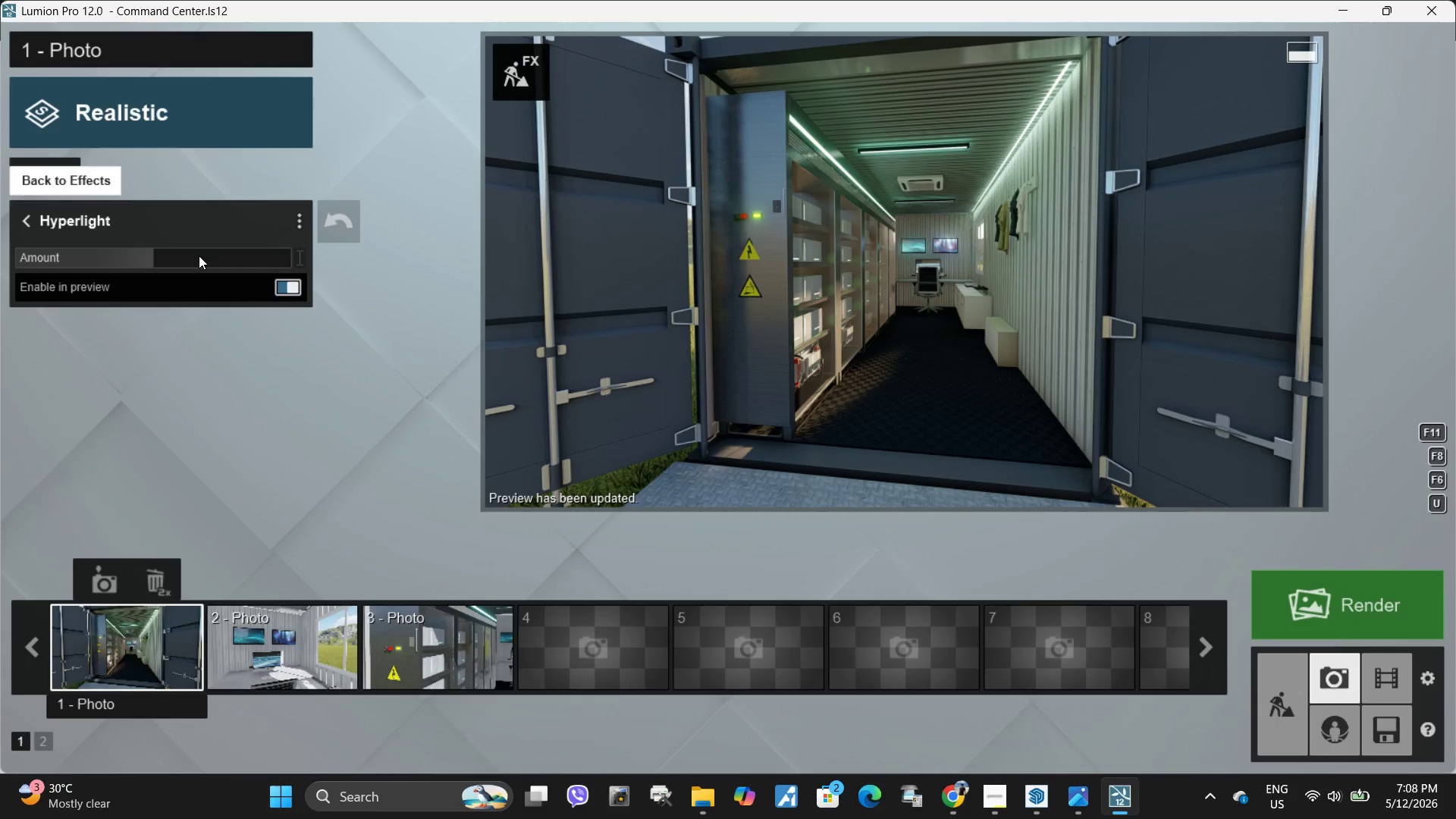 
double_click([938, 309])
 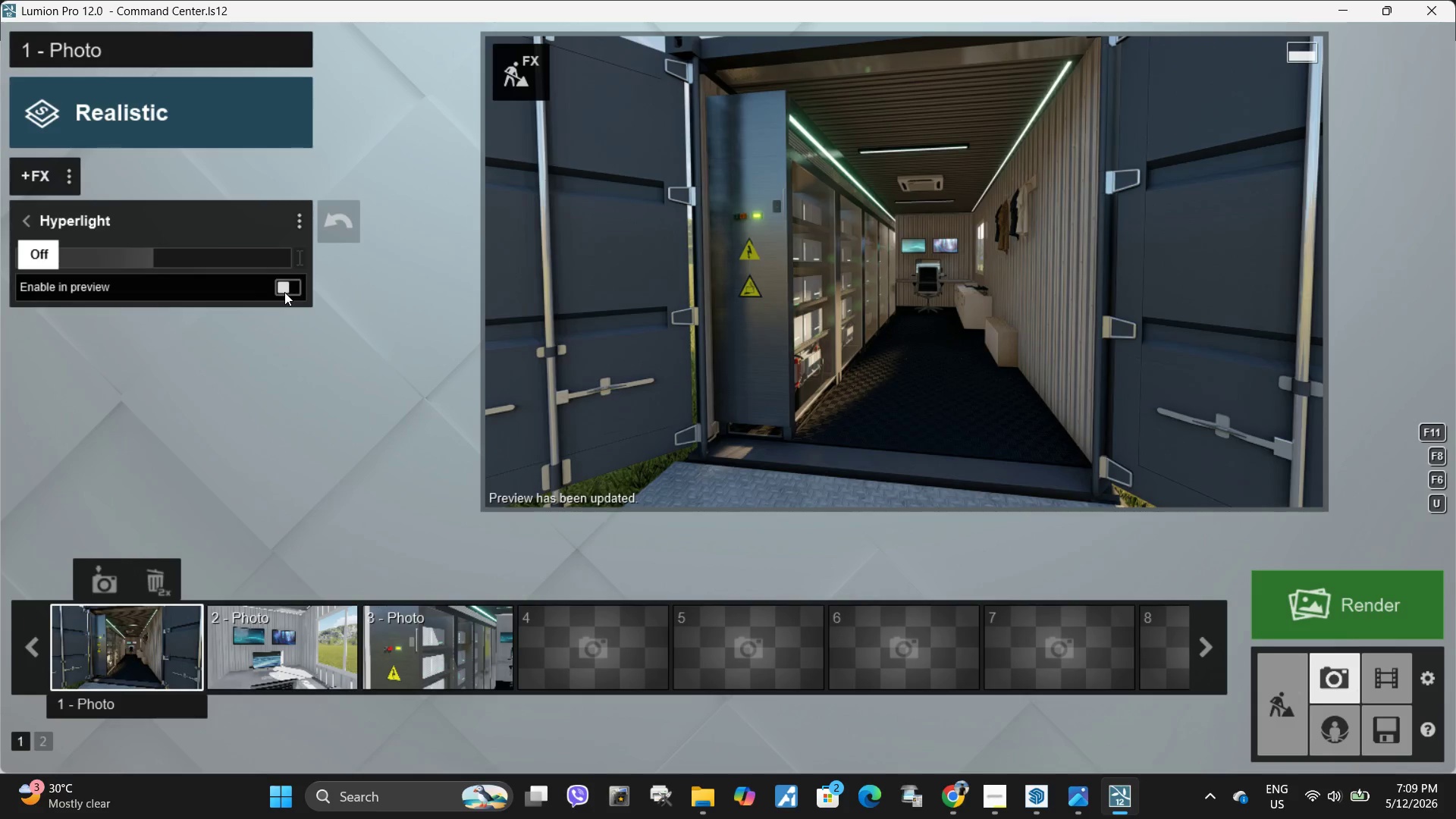 
double_click([912, 284])
 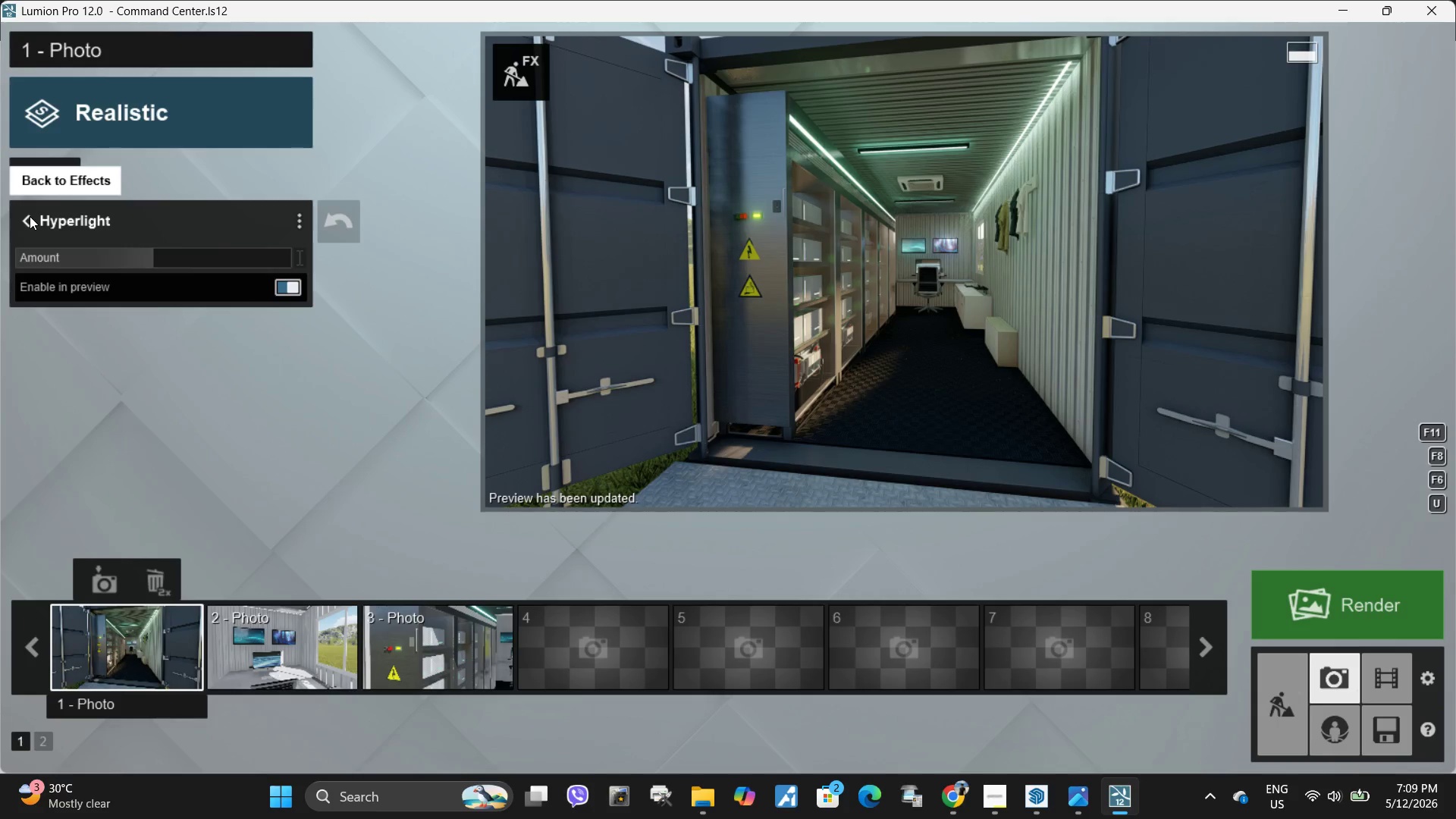 
left_click([30, 216])
 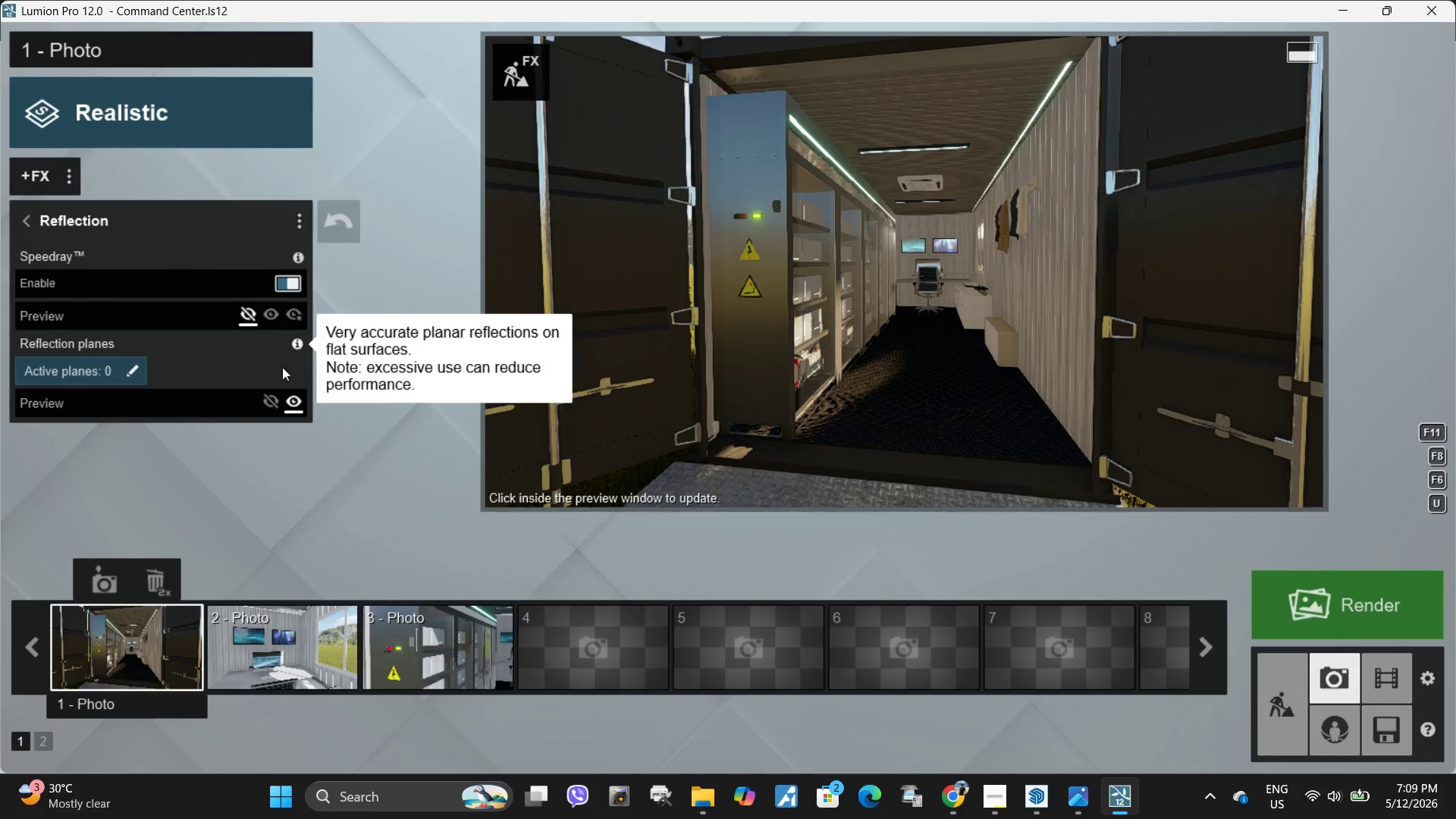 
left_click([296, 314])
 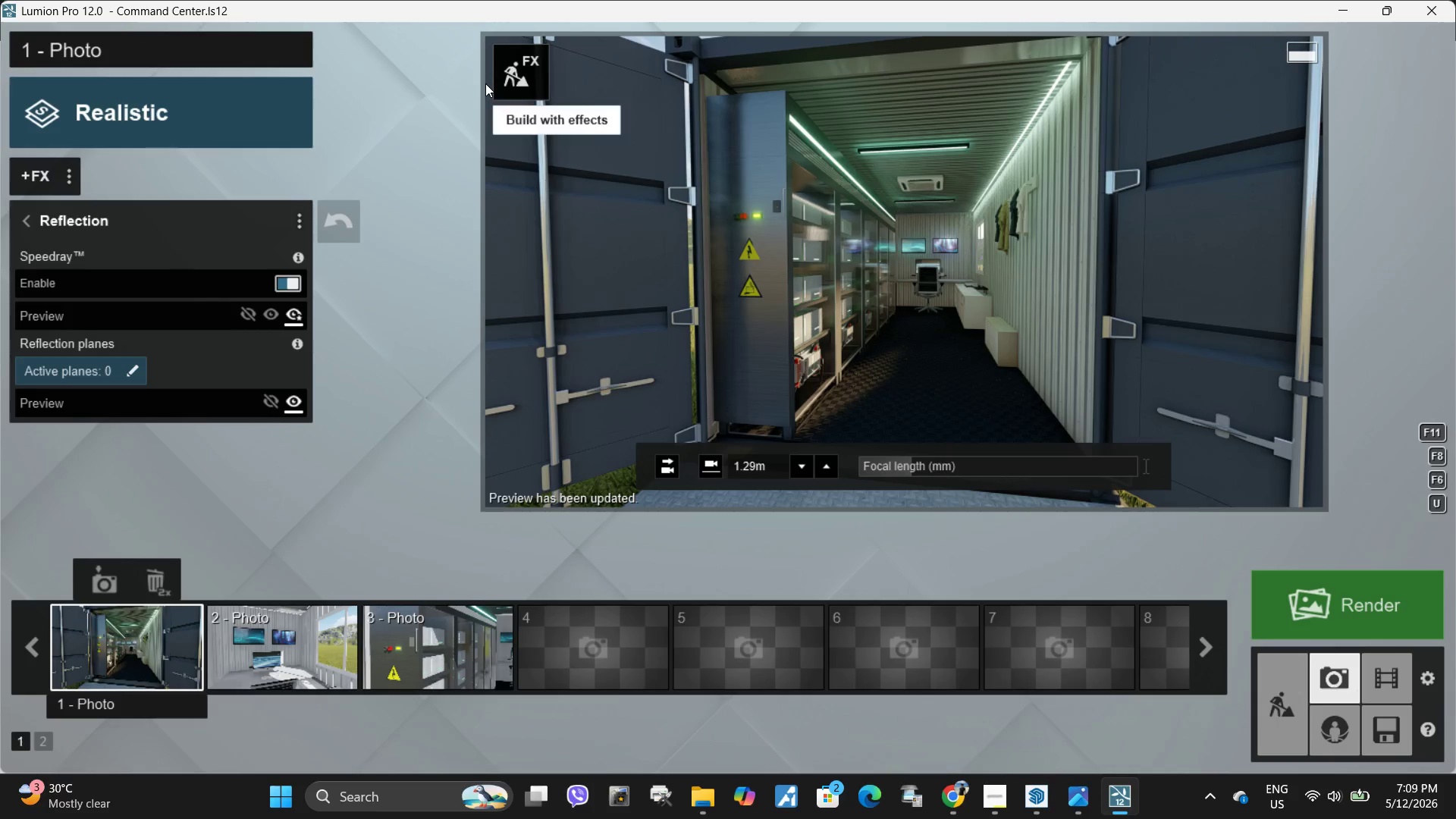 
wait(11.02)
 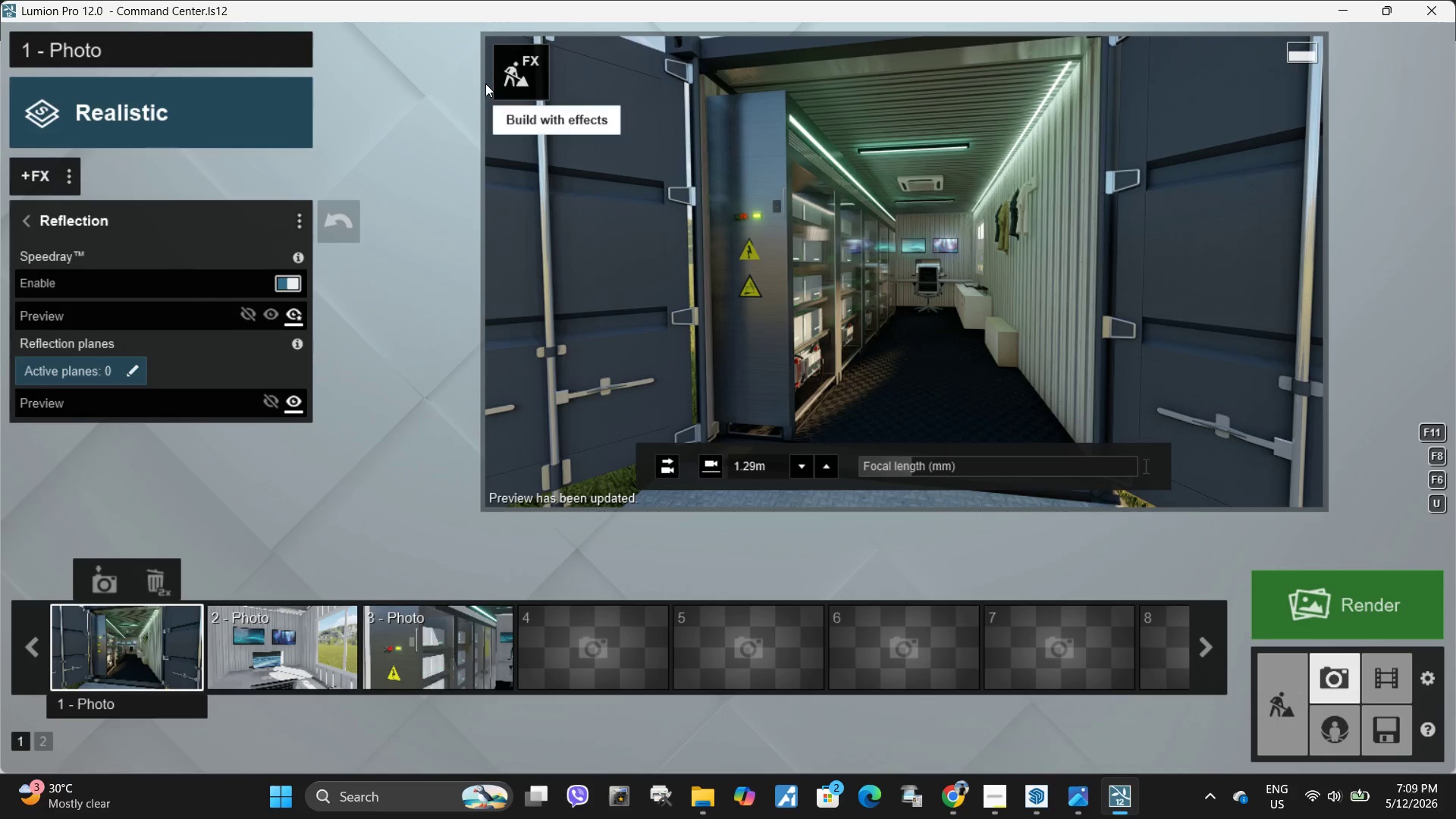 
left_click([34, 219])
 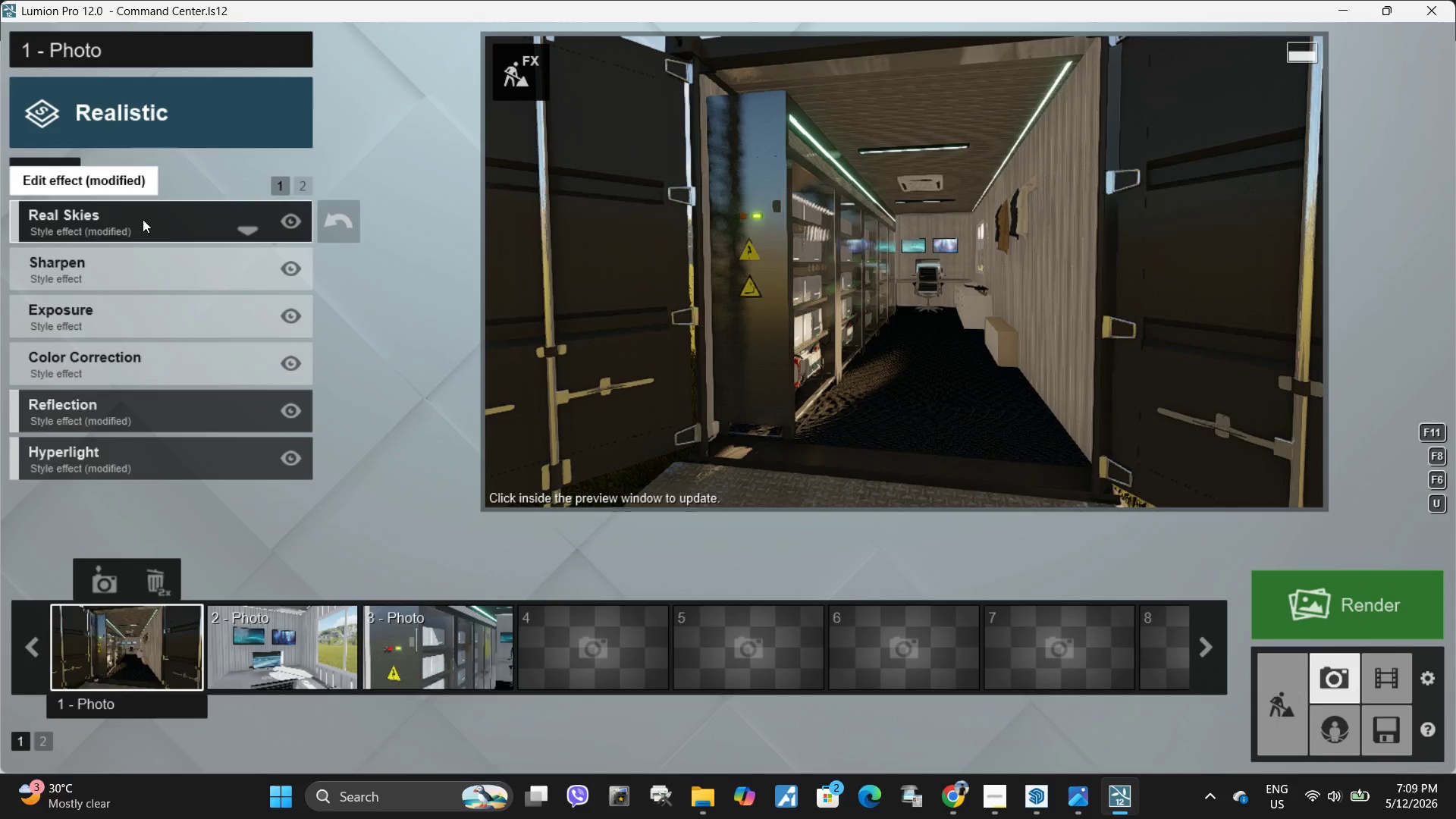 
left_click([127, 212])
 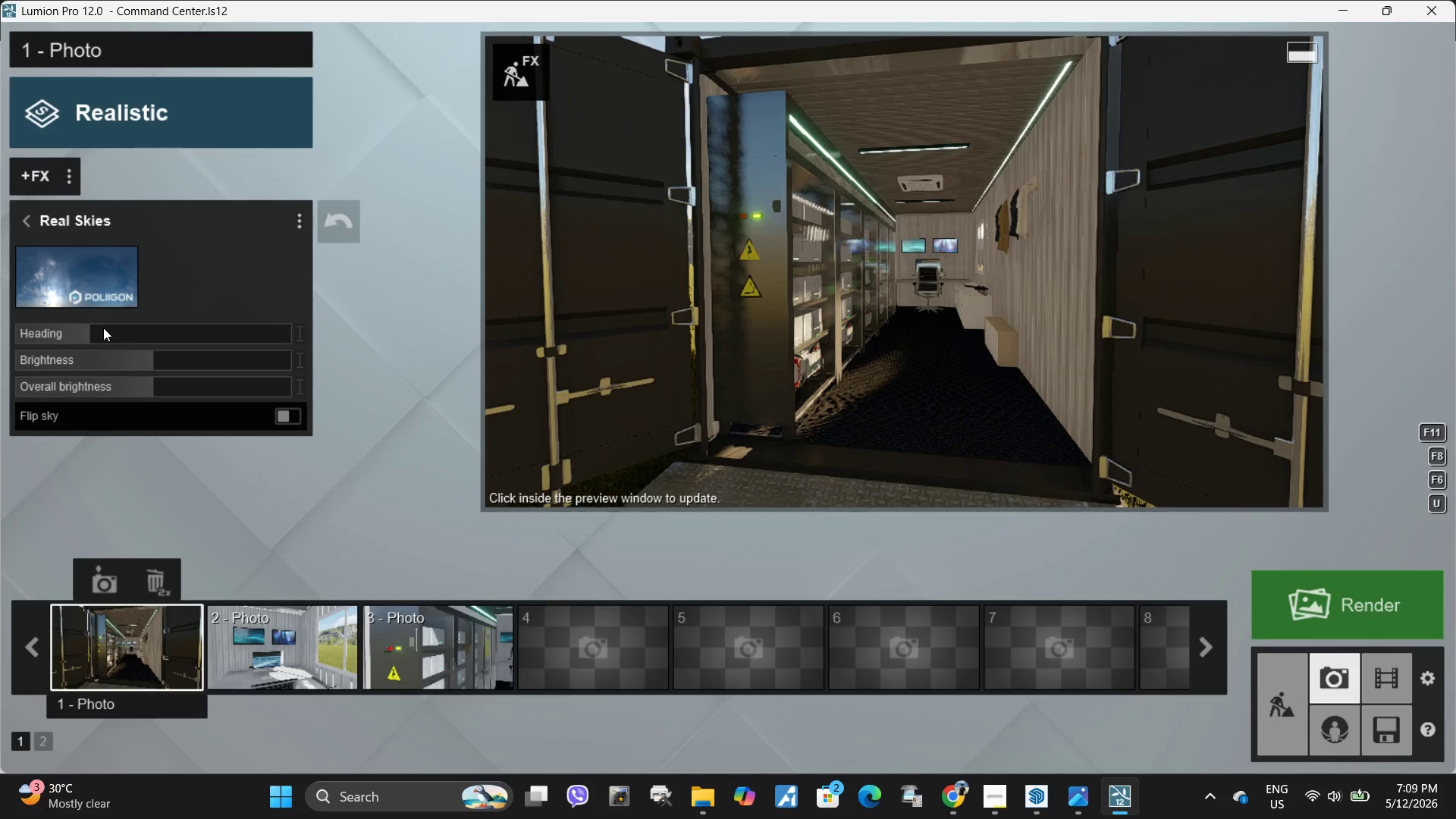 
left_click_drag(start_coordinate=[98, 332], to_coordinate=[86, 336])
 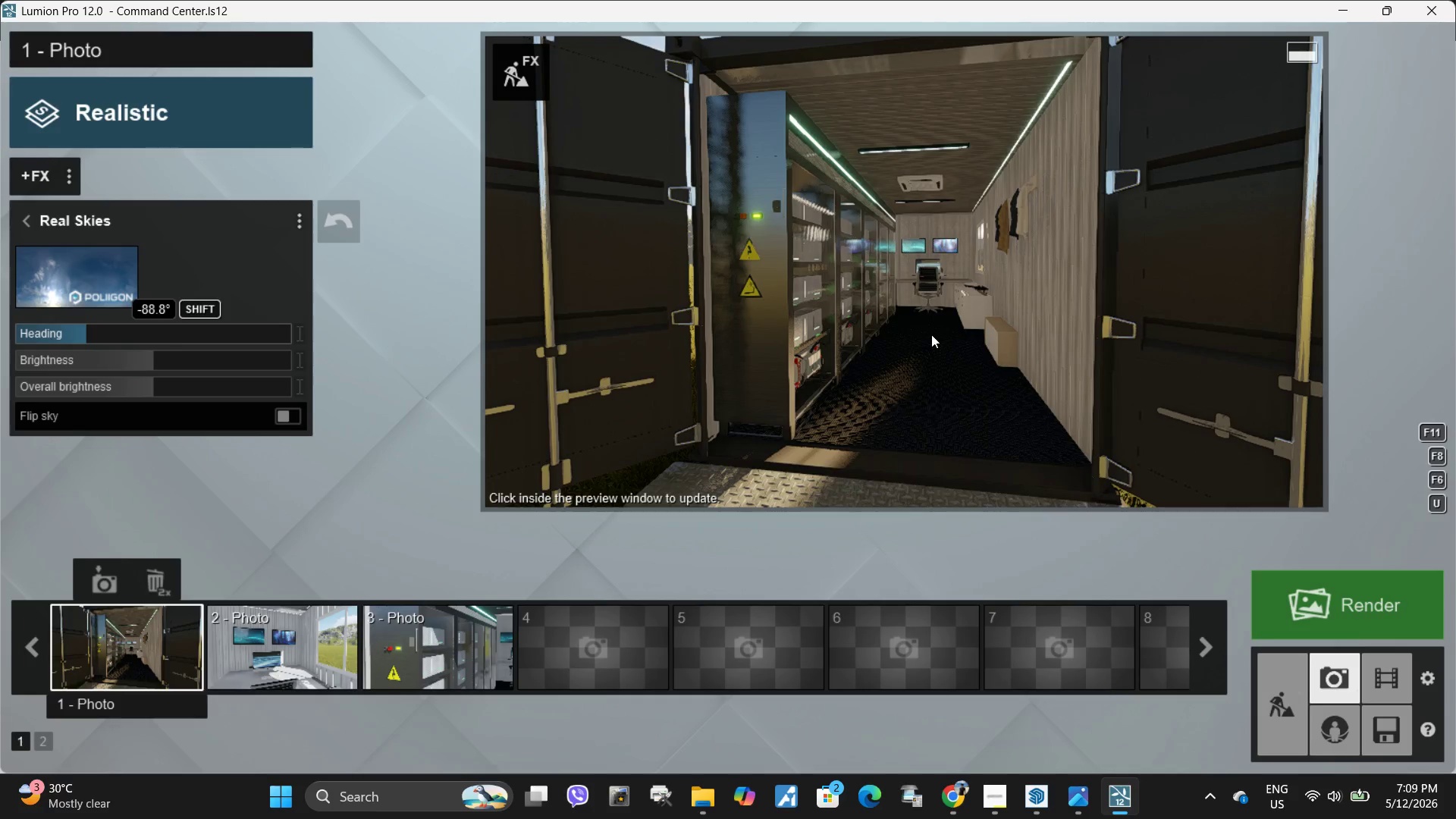 
left_click([931, 334])
 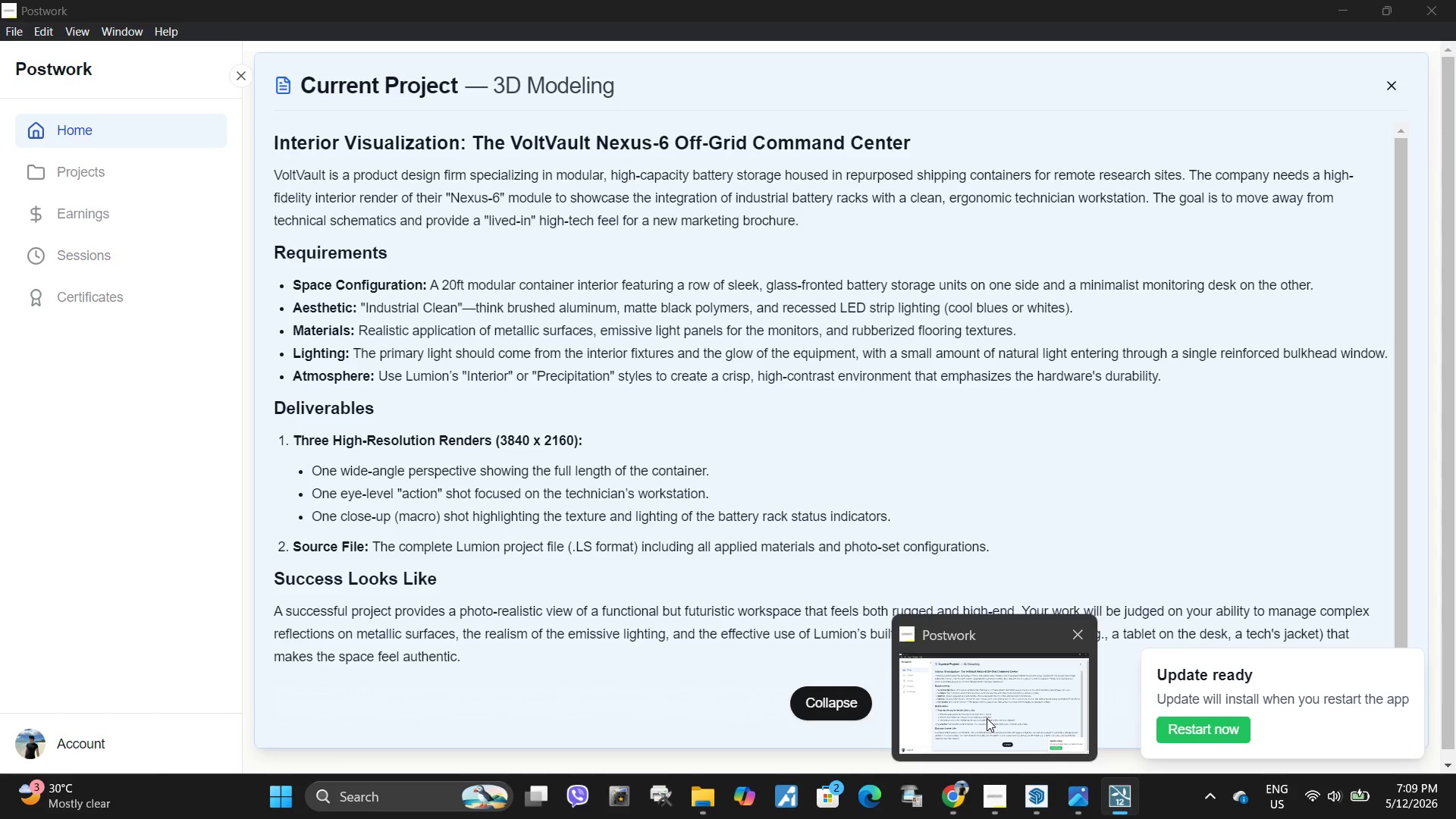 
wait(14.86)
 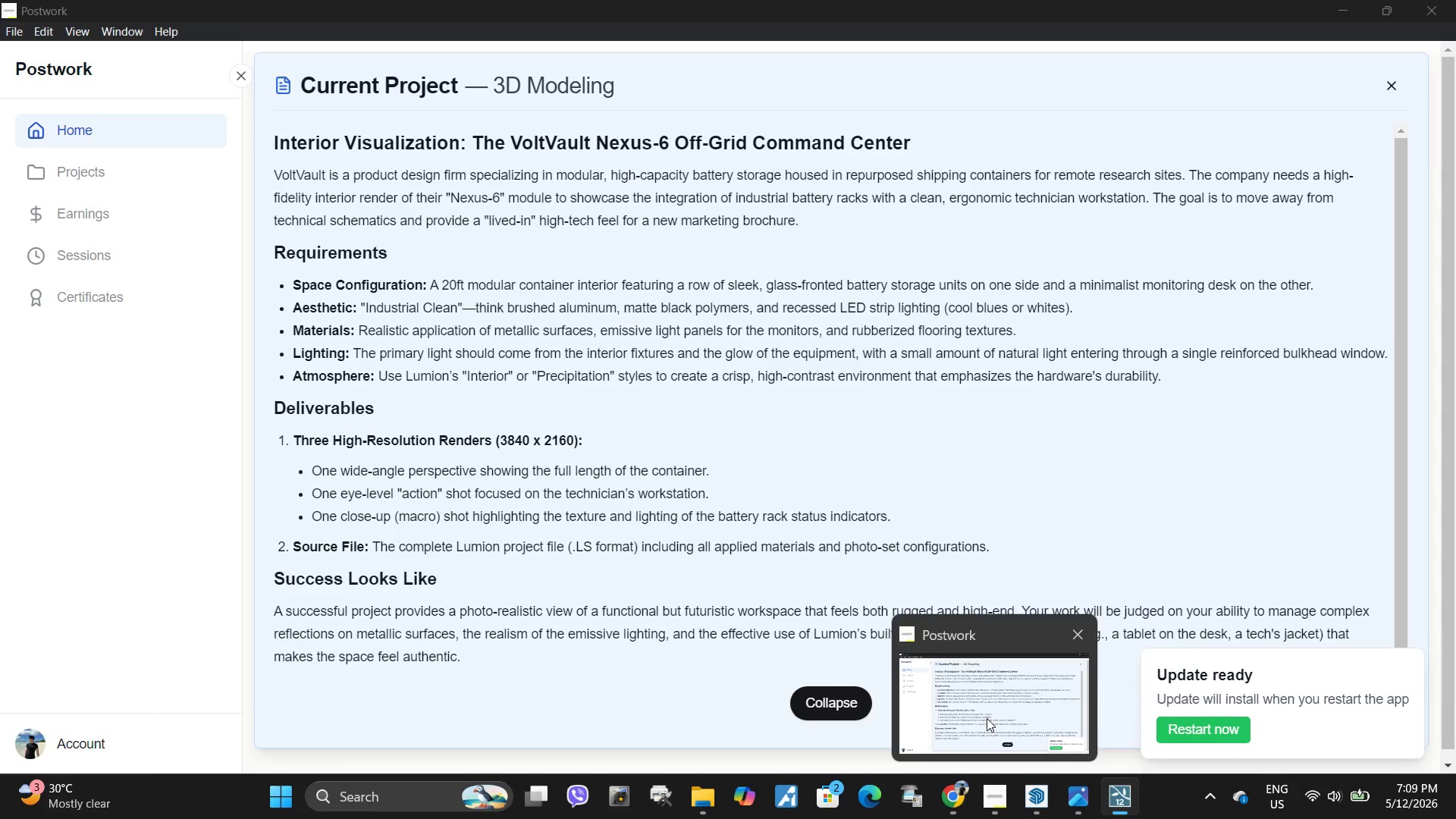 
left_click([516, 72])
 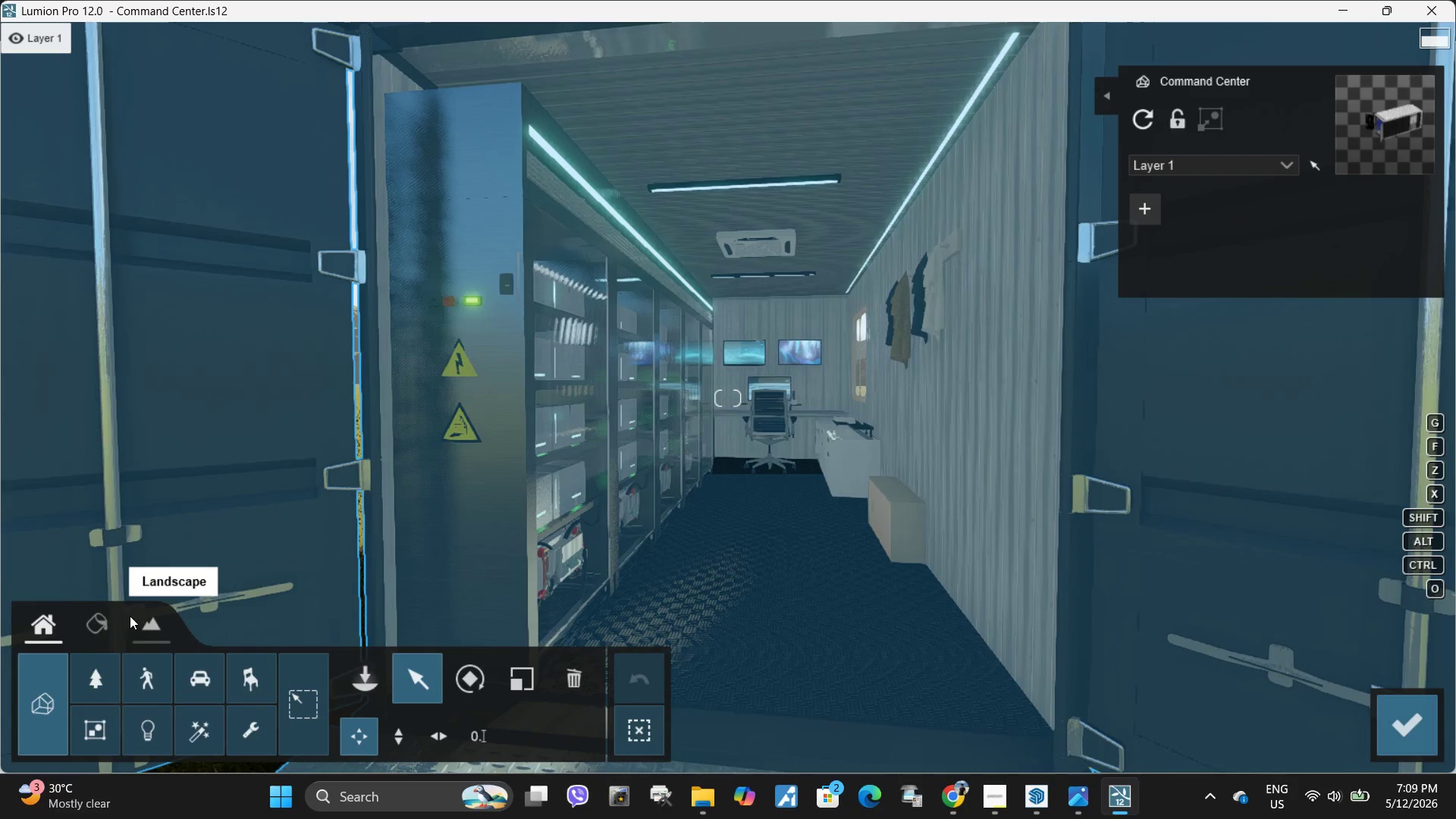 
left_click([93, 625])
 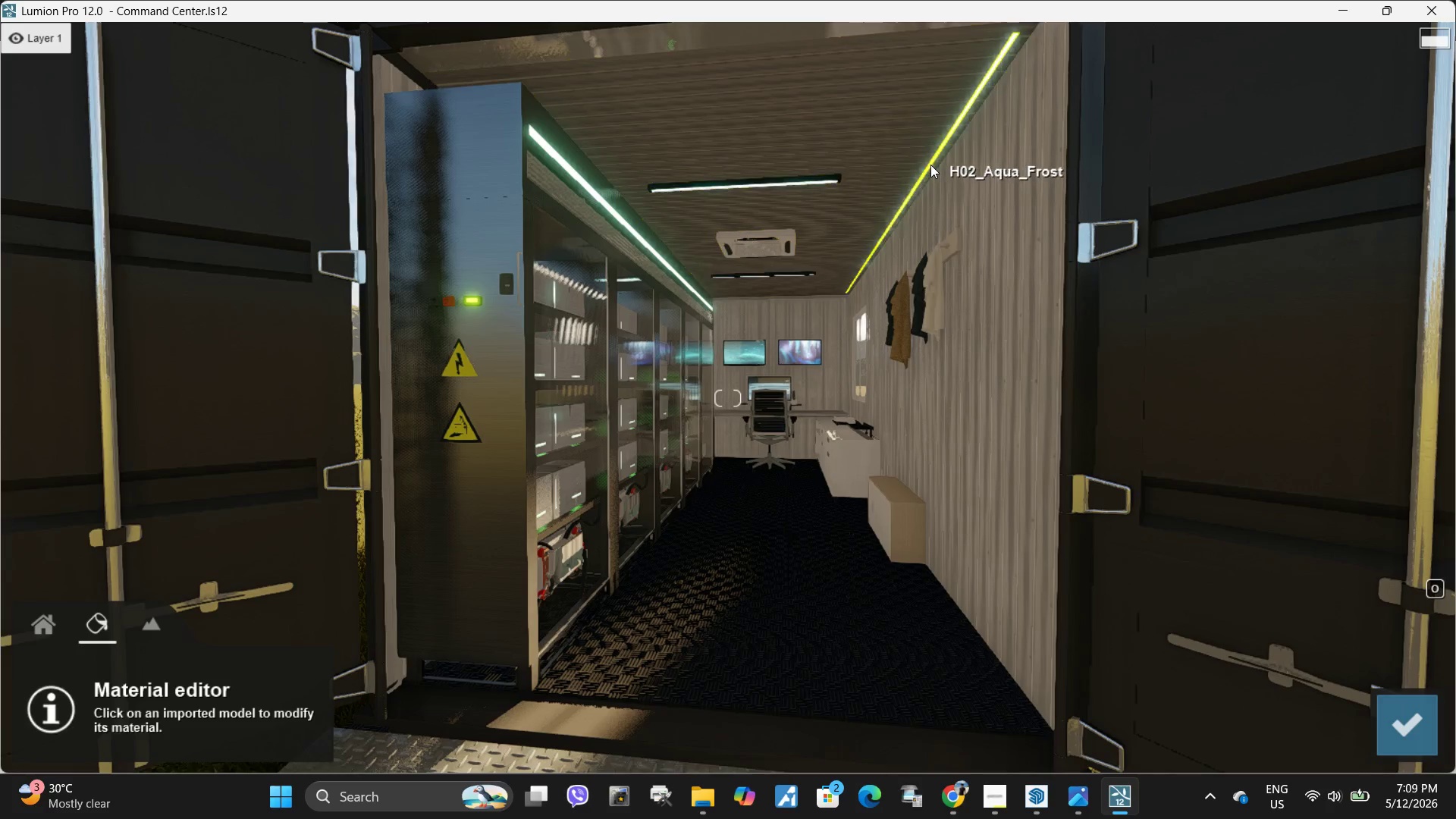 
left_click([930, 165])
 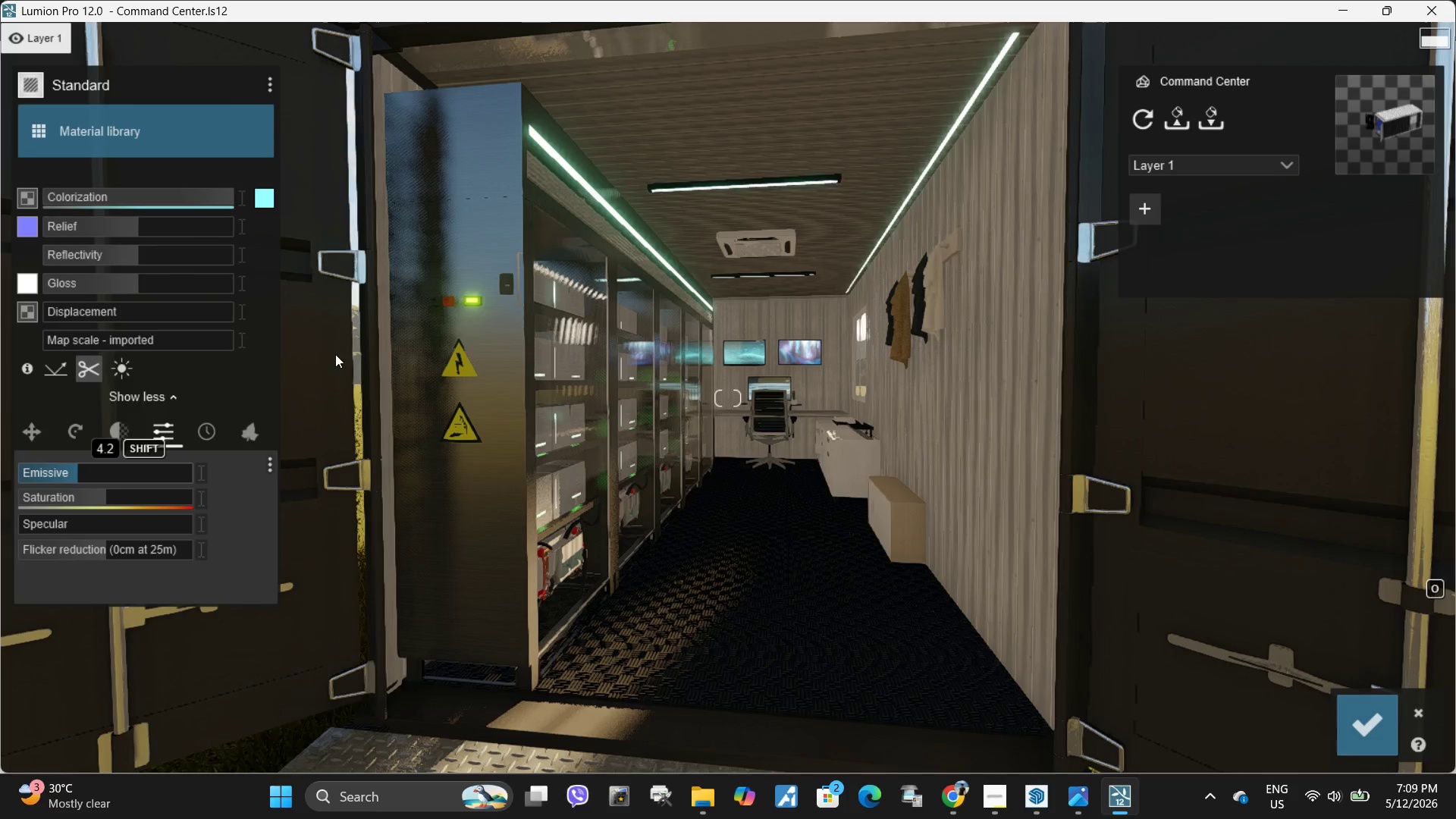 
wait(5.84)
 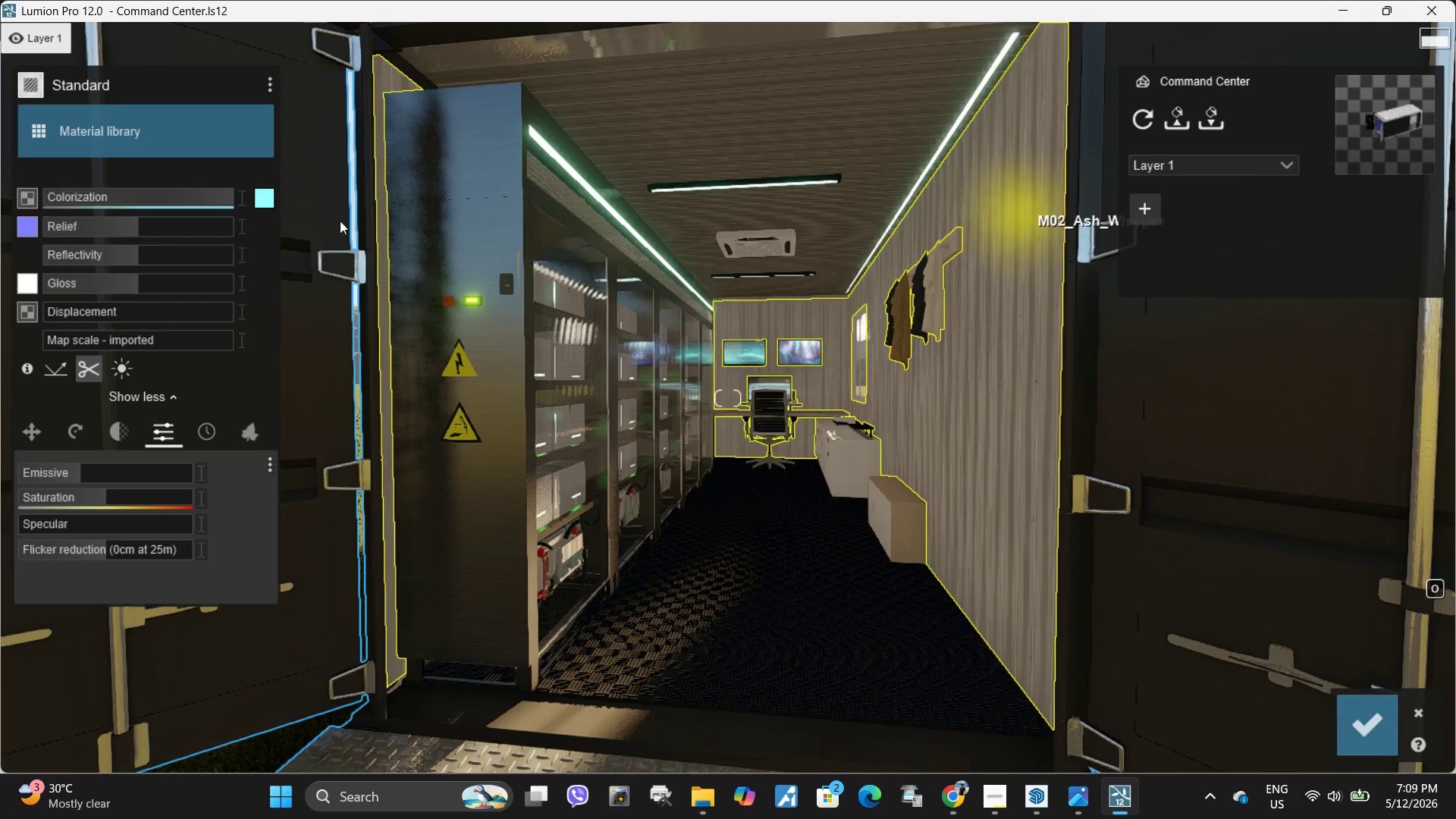 
left_click([613, 212])
 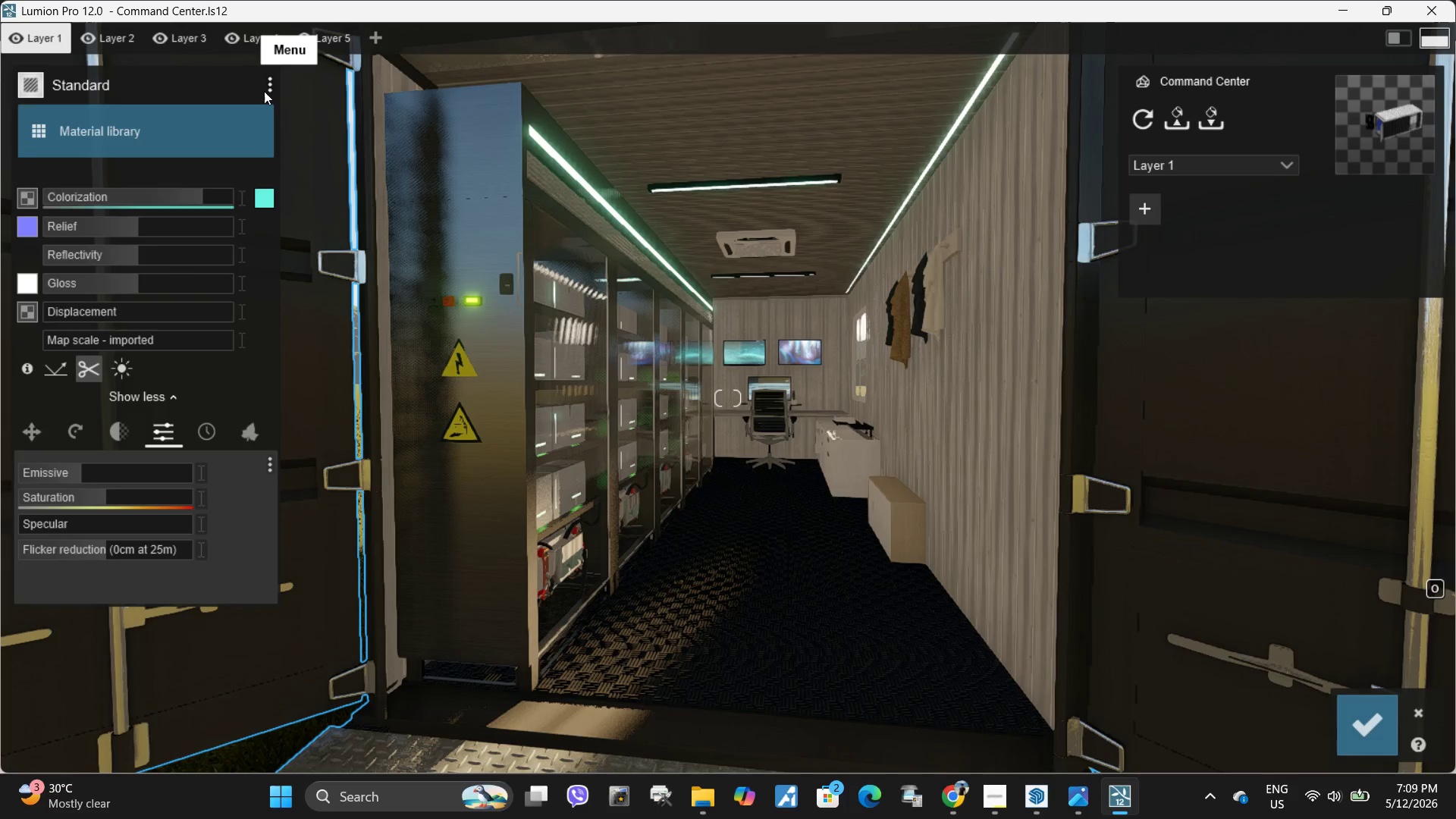 
left_click([268, 86])
 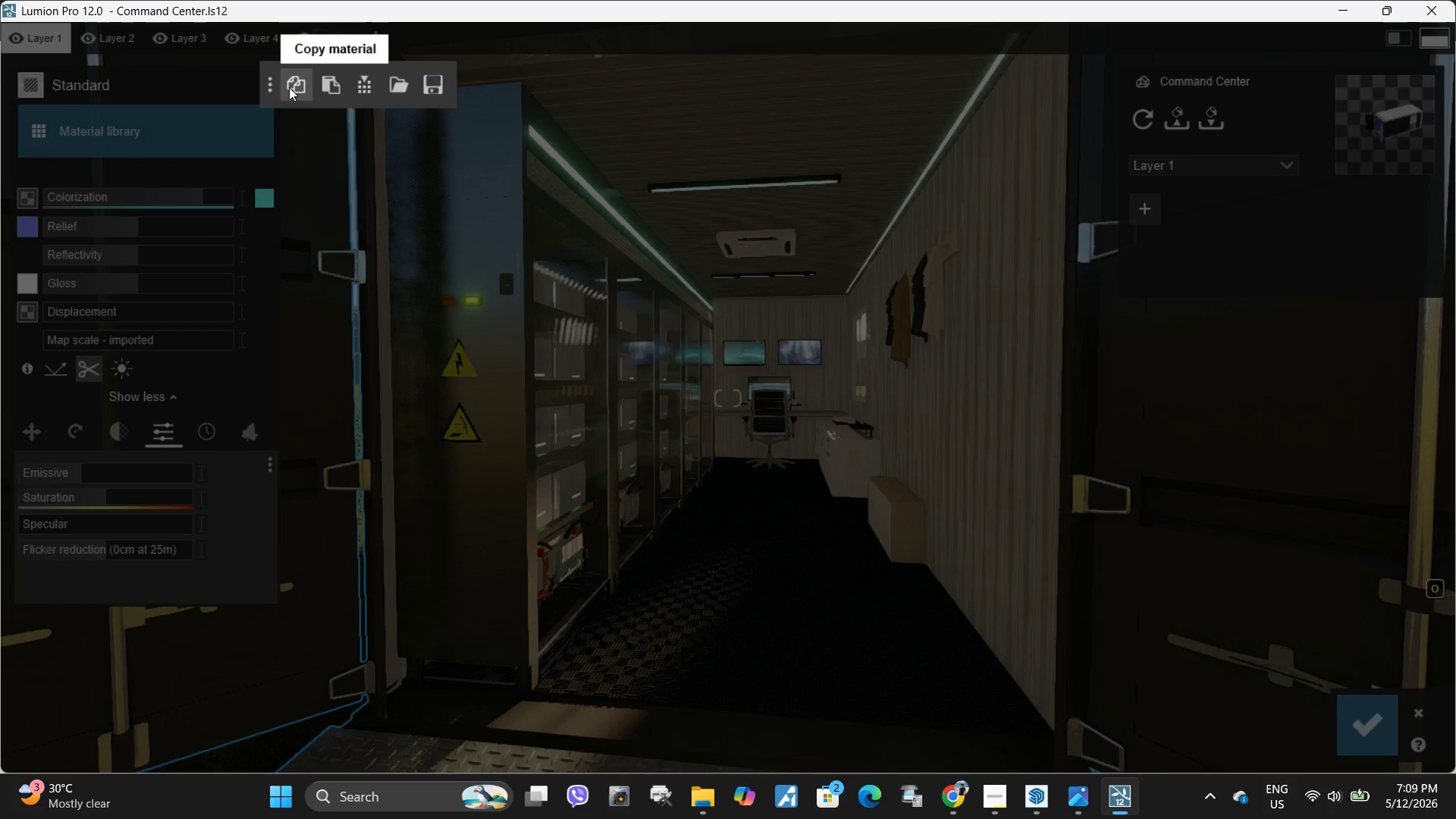 
left_click([290, 87])
 